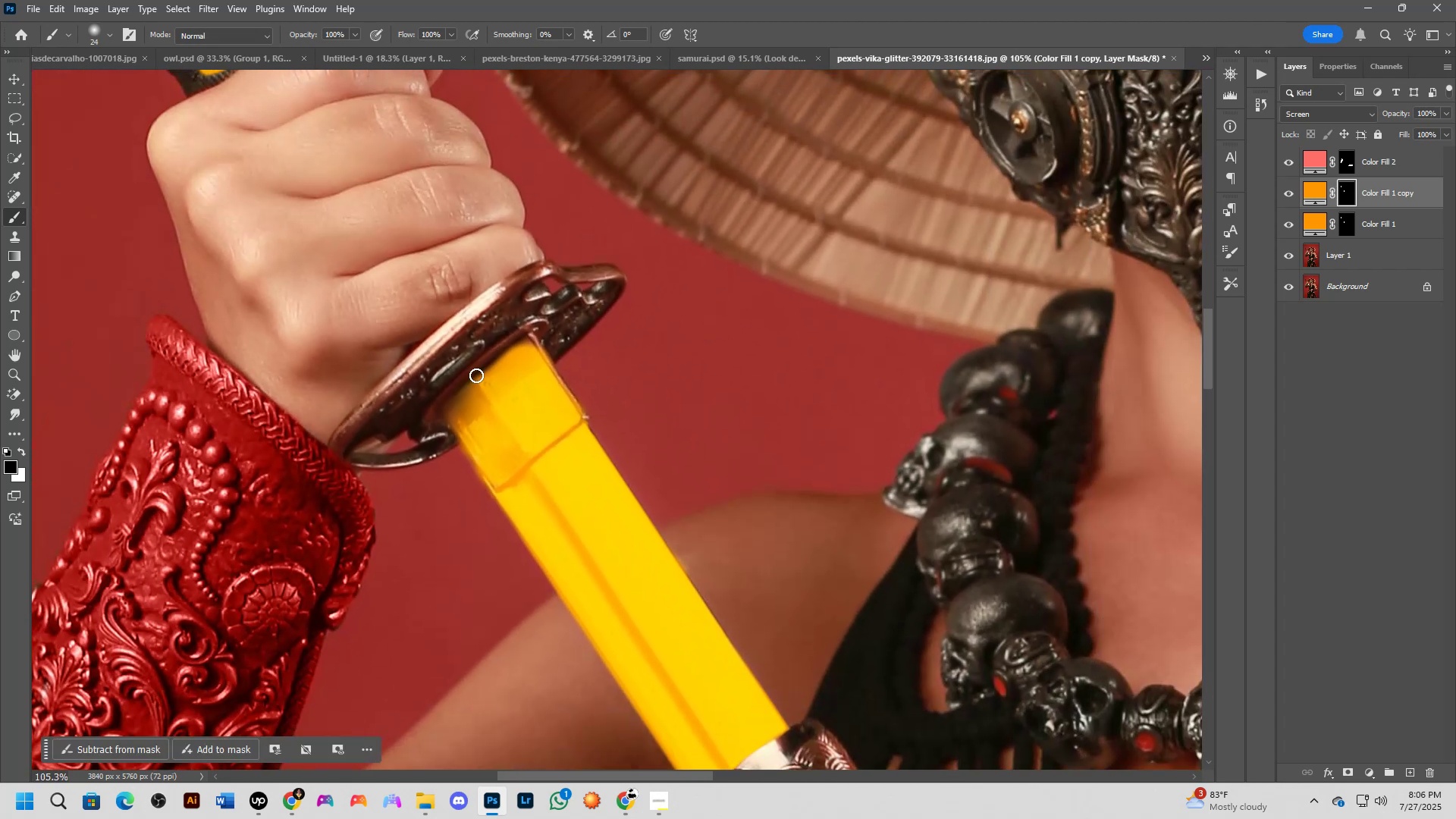 
left_click_drag(start_coordinate=[526, 372], to_coordinate=[526, 379])
 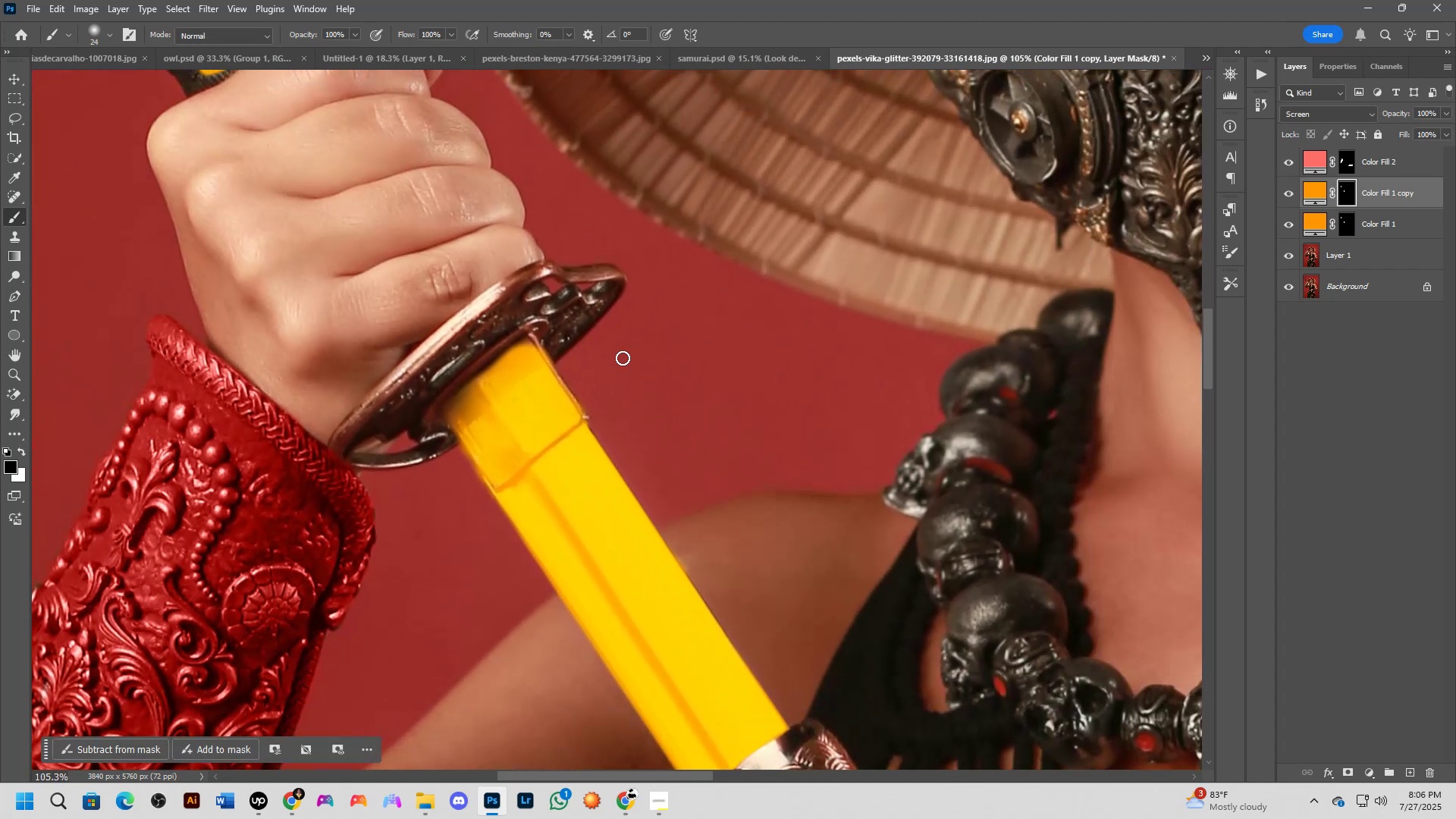 
key(Alt+AltLeft)
 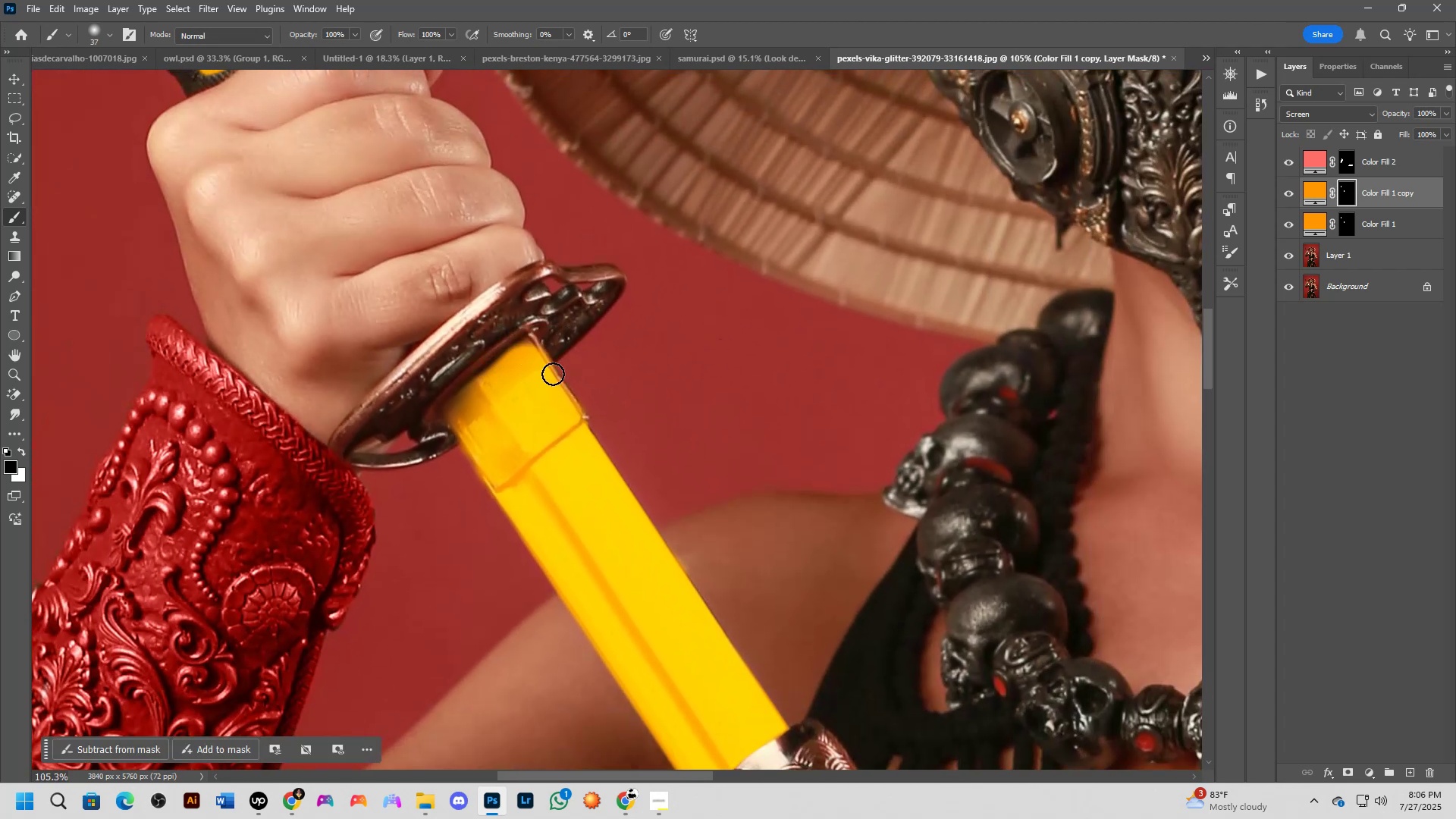 
scroll: coordinate [522, 362], scroll_direction: up, amount: 3.0
 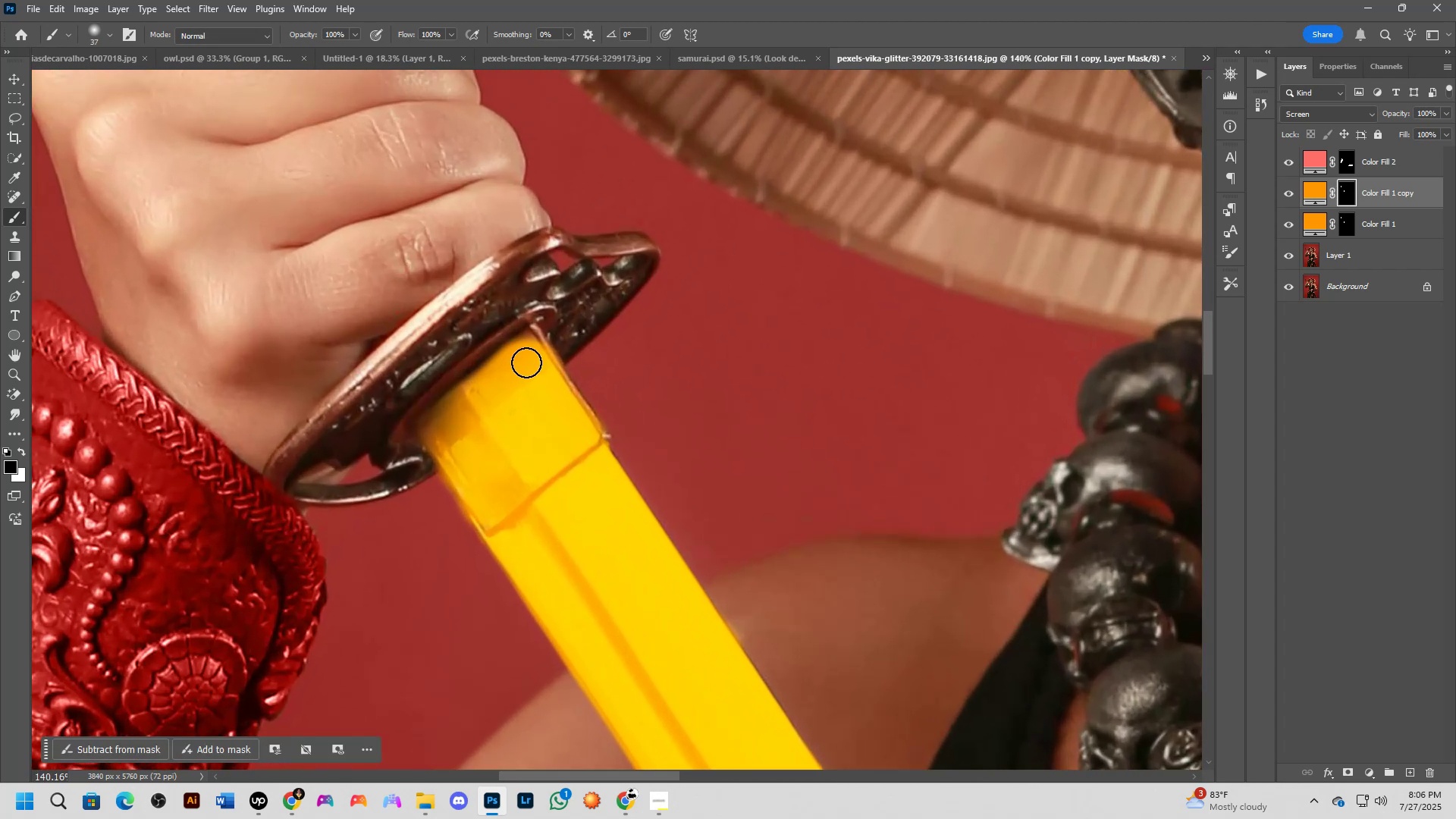 
hold_key(key=AltLeft, duration=0.55)
 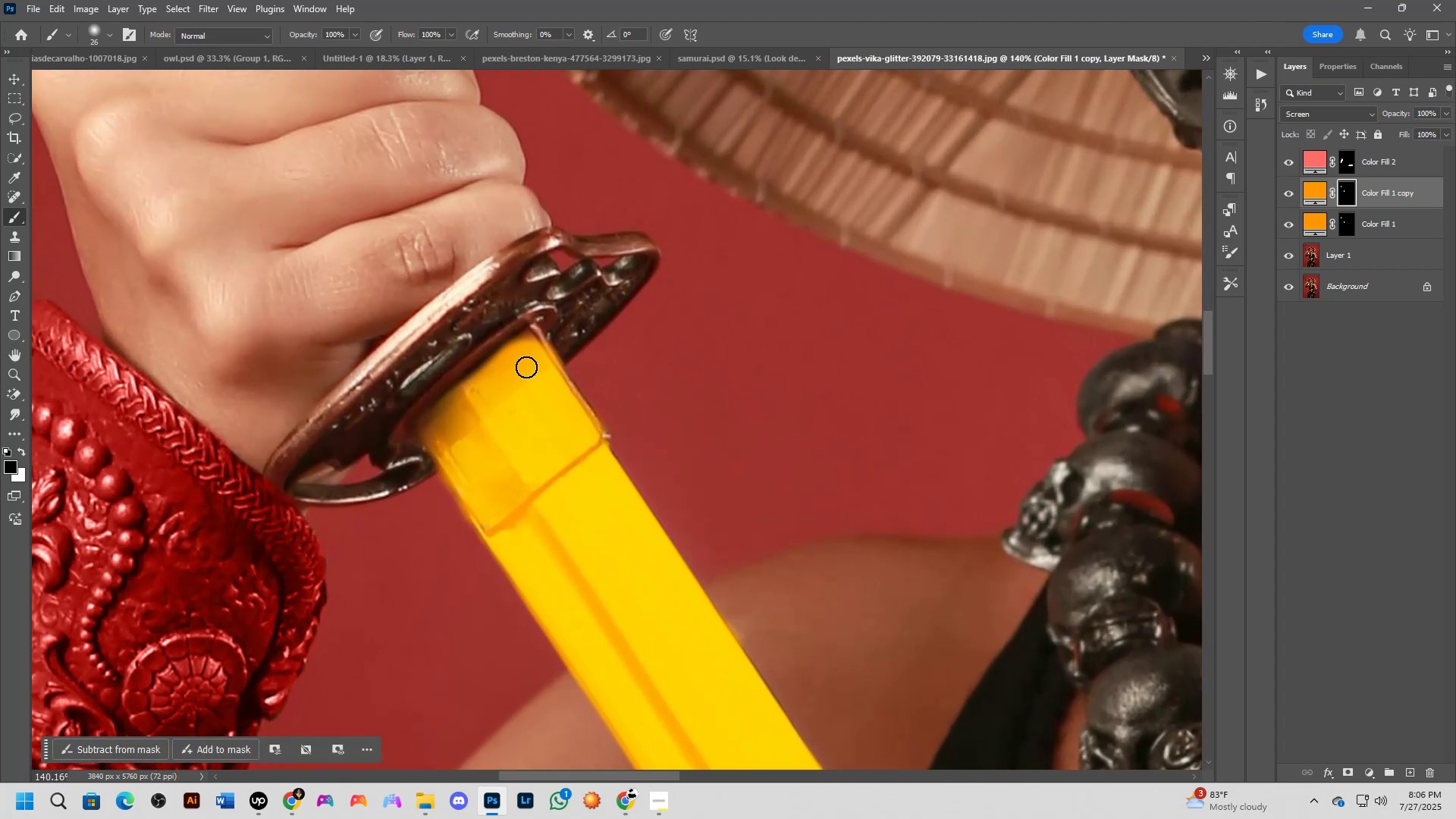 
key(Alt+AltLeft)
 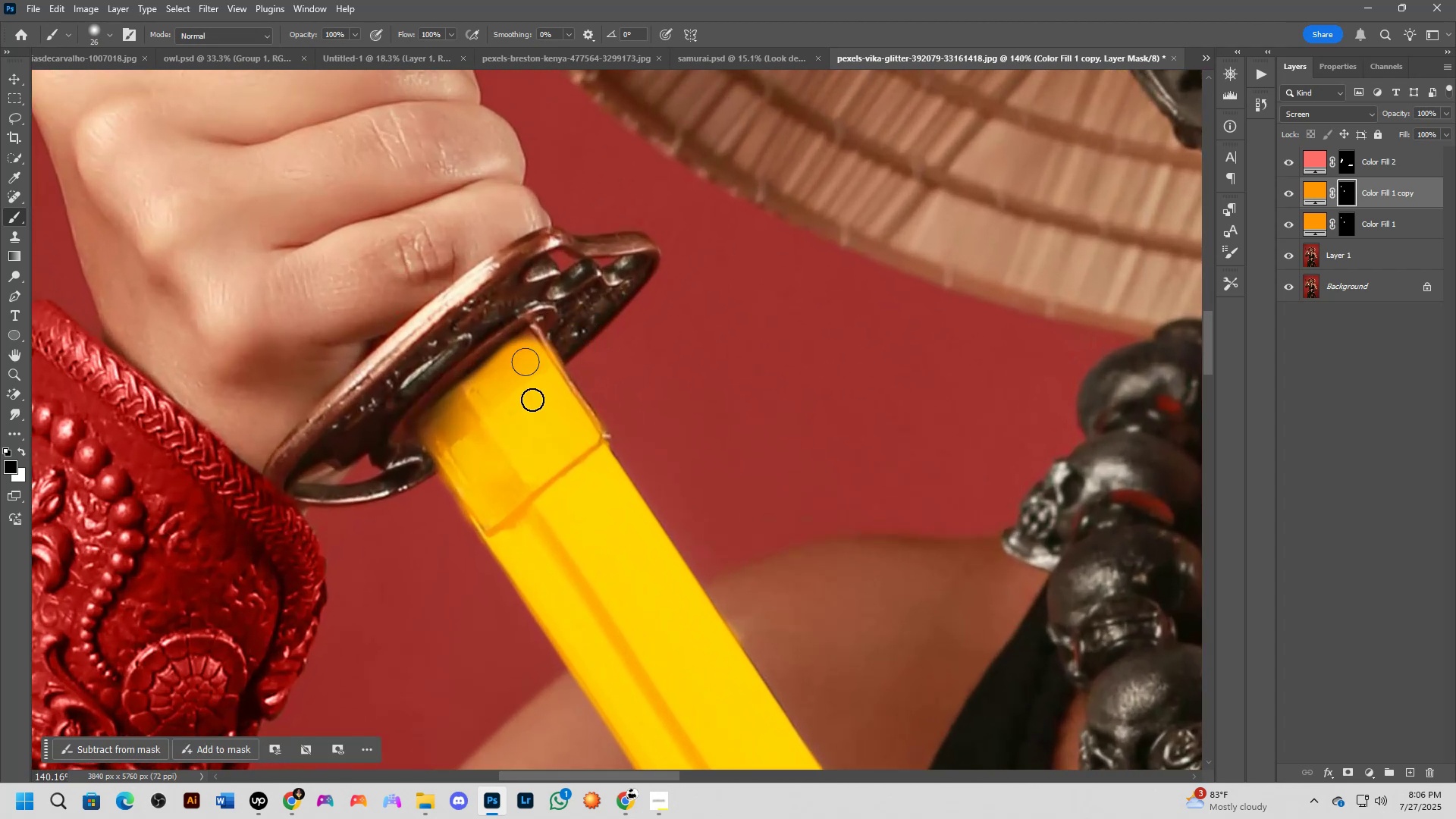 
scroll: coordinate [526, 386], scroll_direction: up, amount: 4.0
 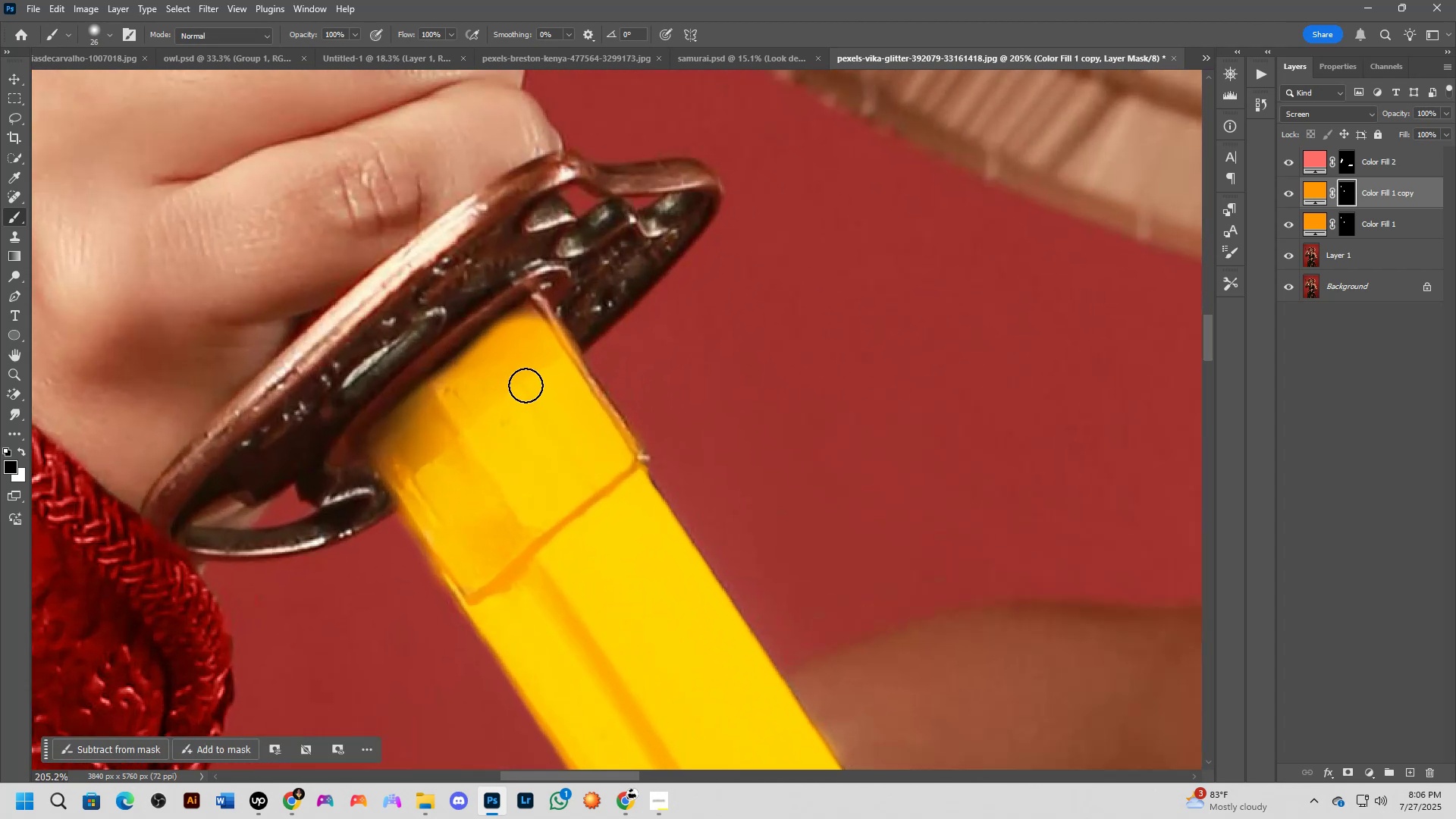 
key(Alt+AltLeft)
 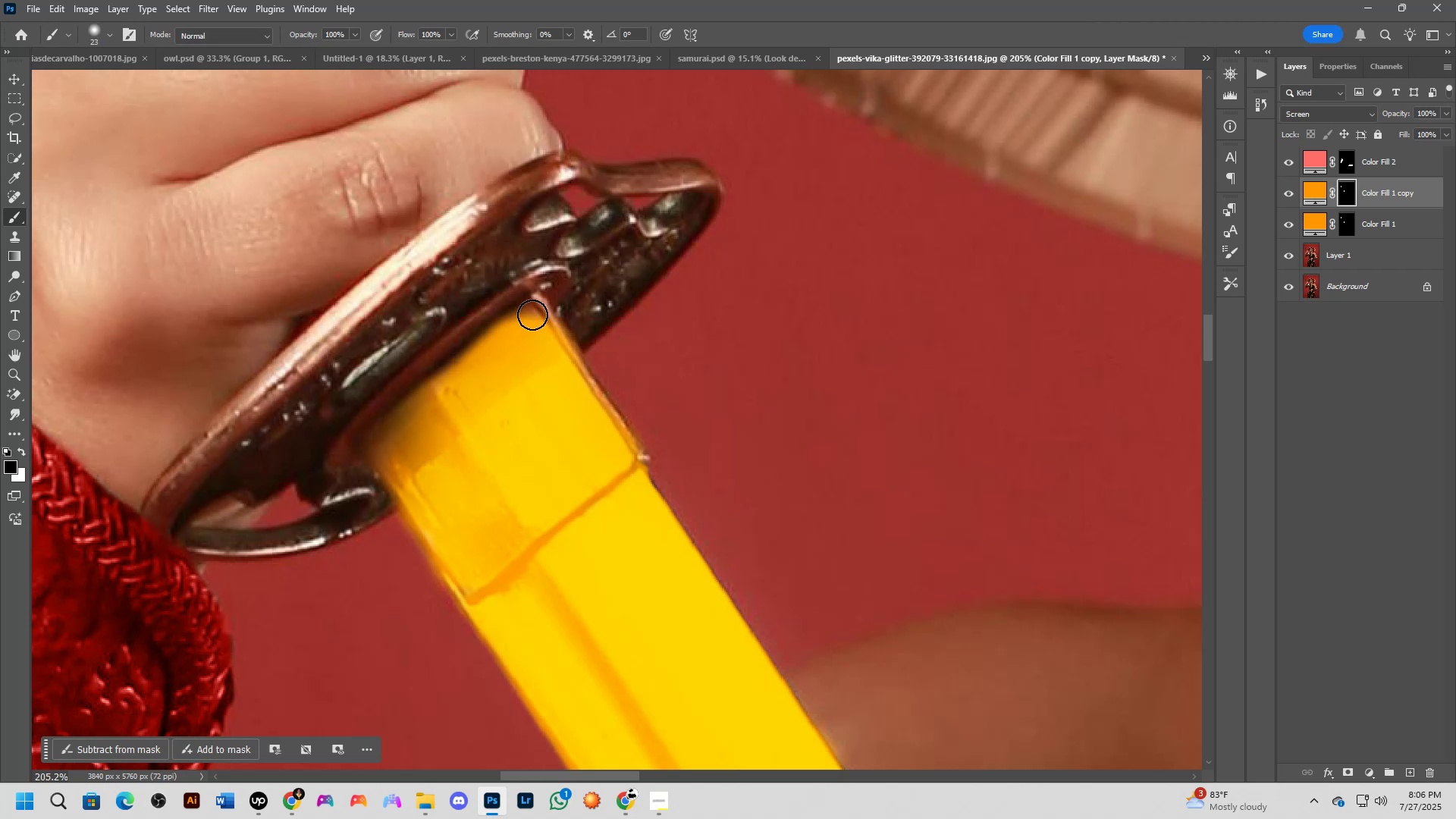 
left_click_drag(start_coordinate=[532, 315], to_coordinate=[526, 332])
 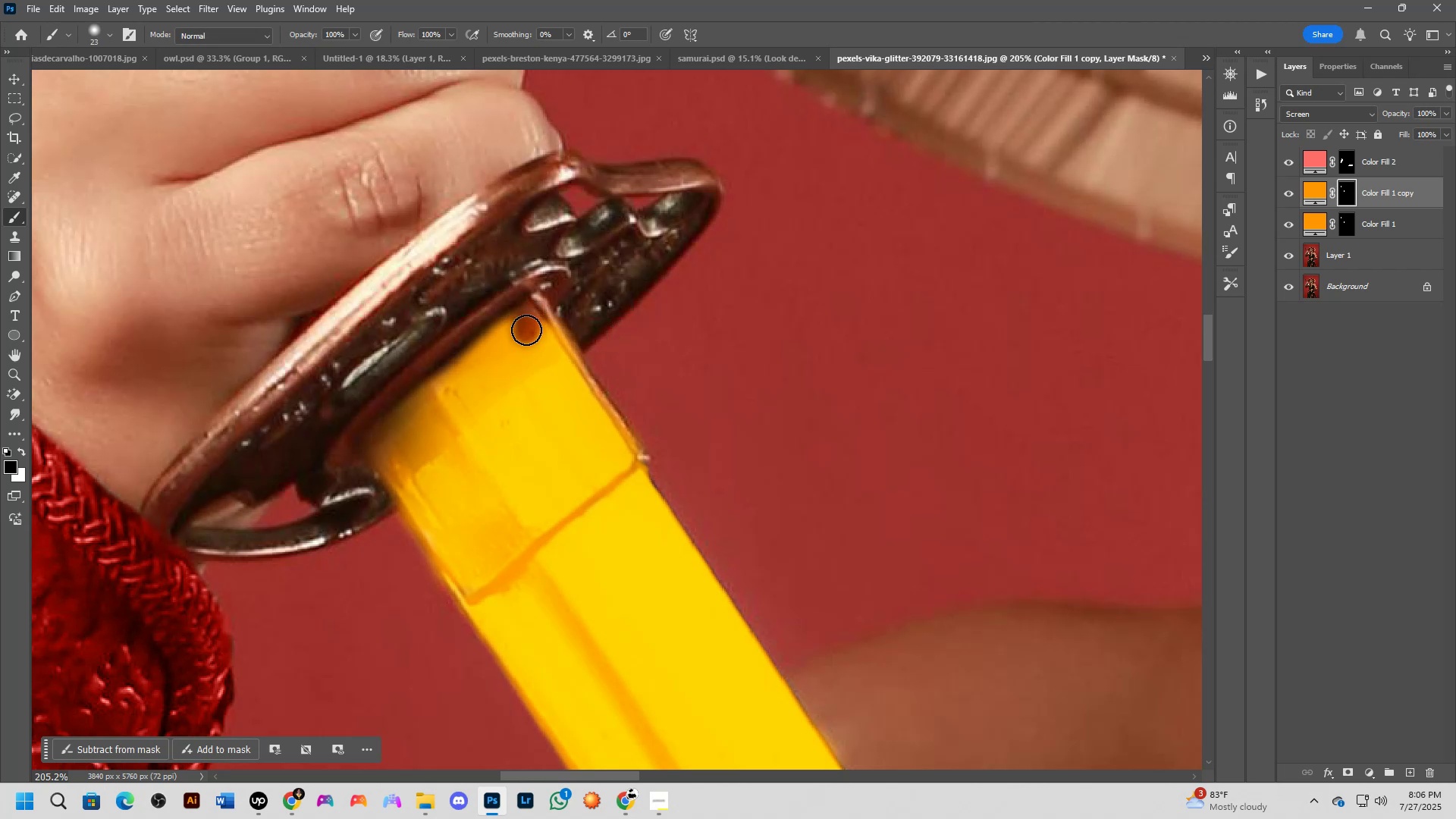 
key(Control+ControlLeft)
 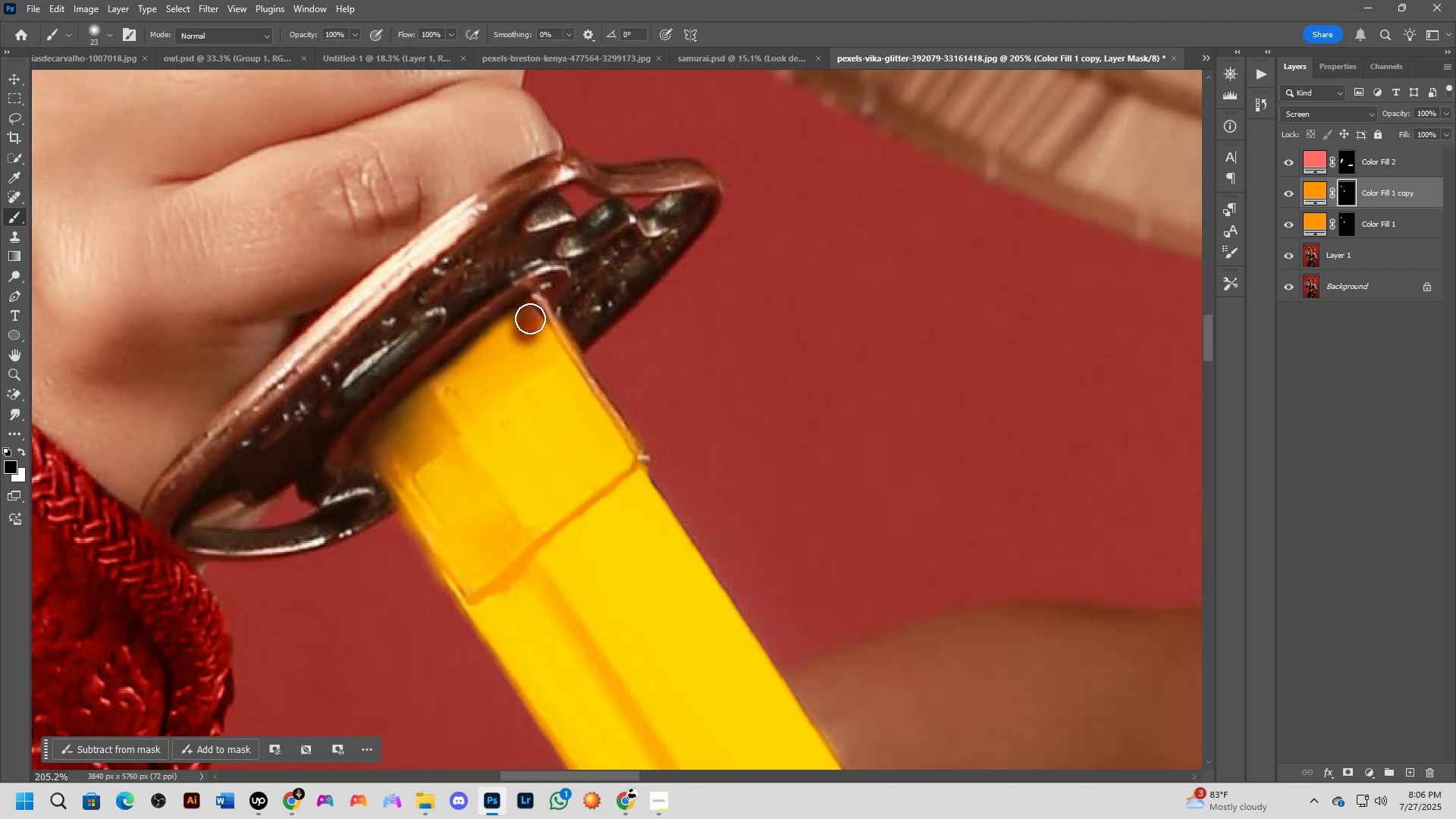 
key(Control+Z)
 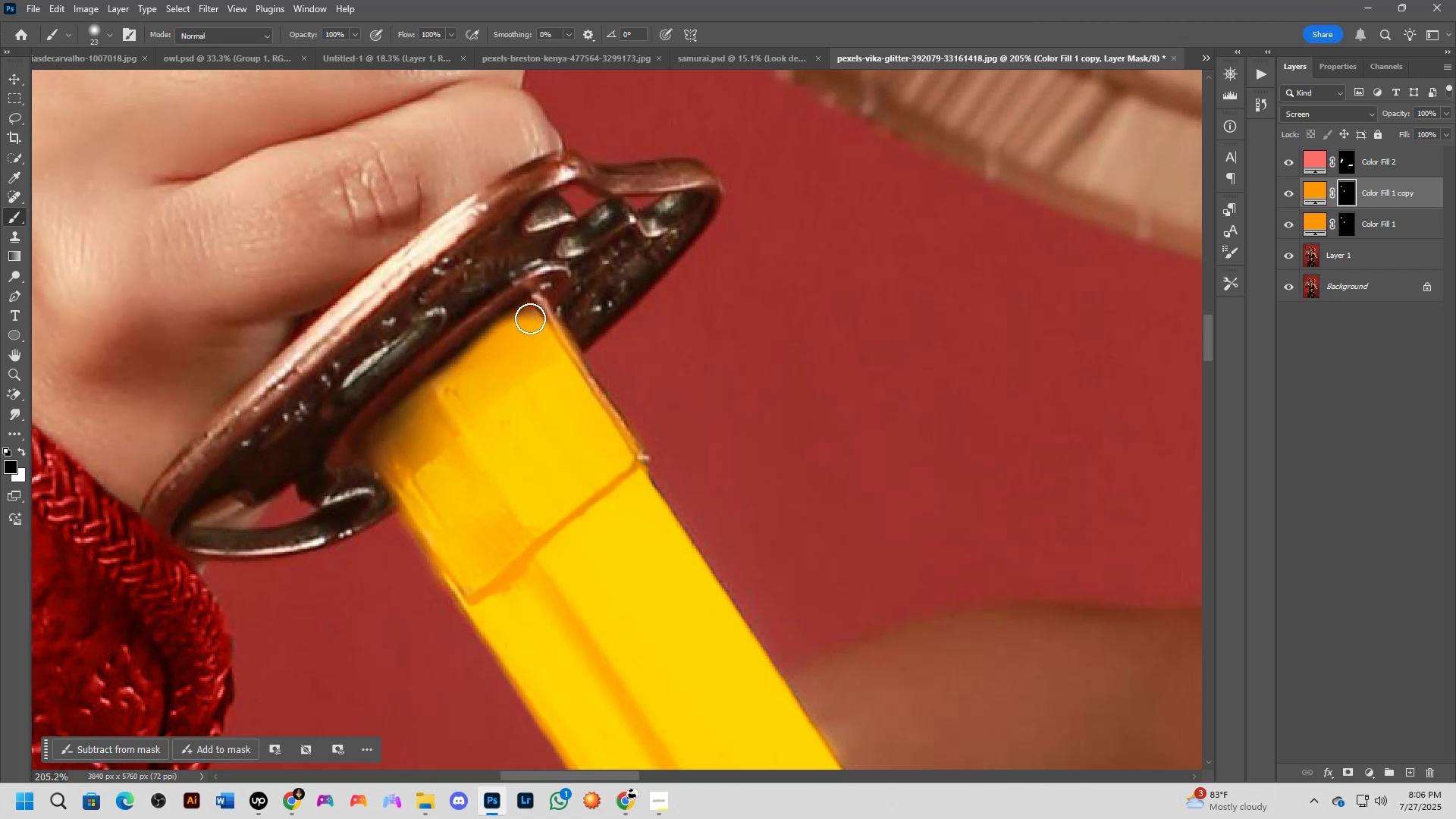 
key(X)
 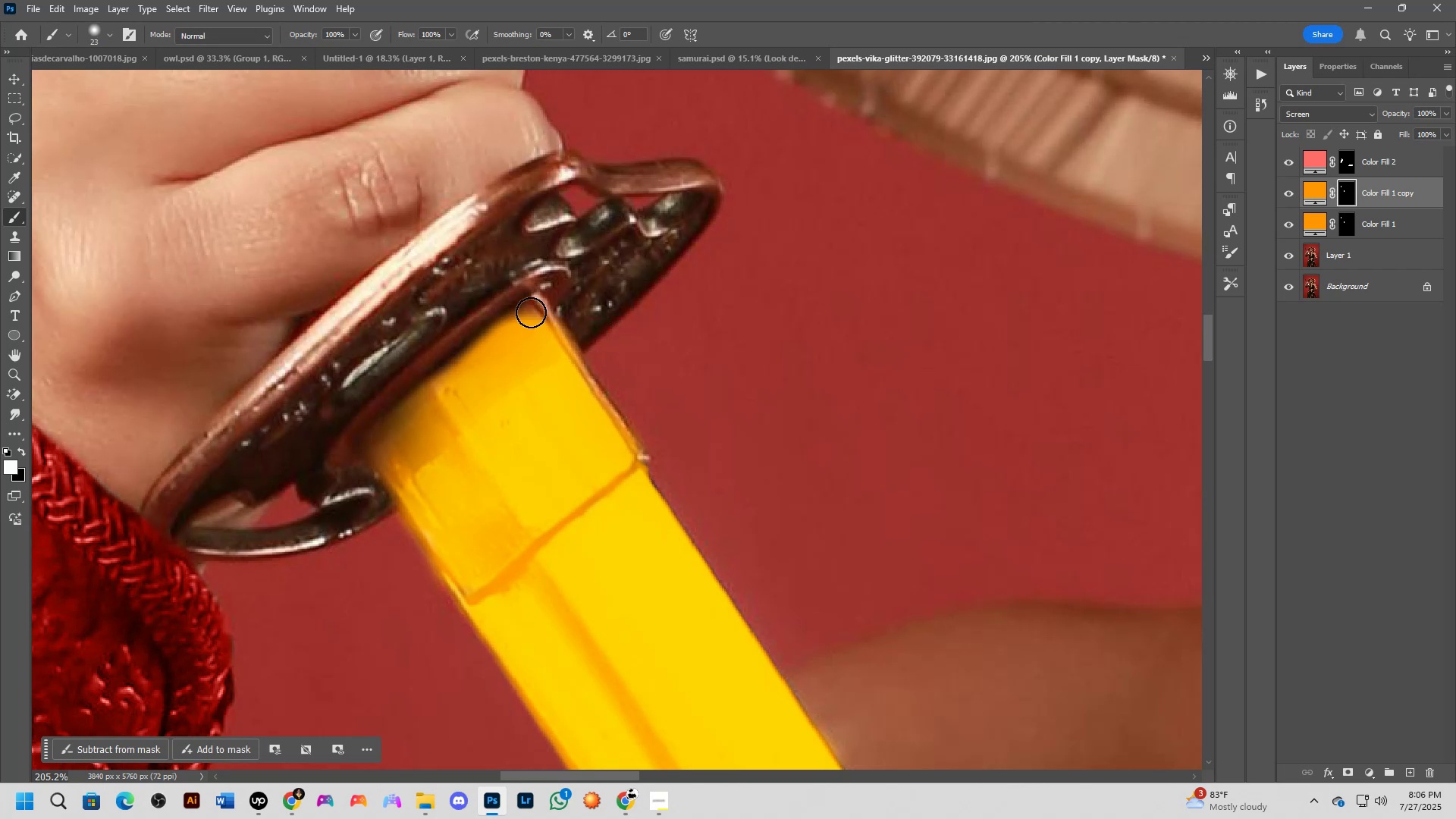 
left_click_drag(start_coordinate=[531, 313], to_coordinate=[394, 427])
 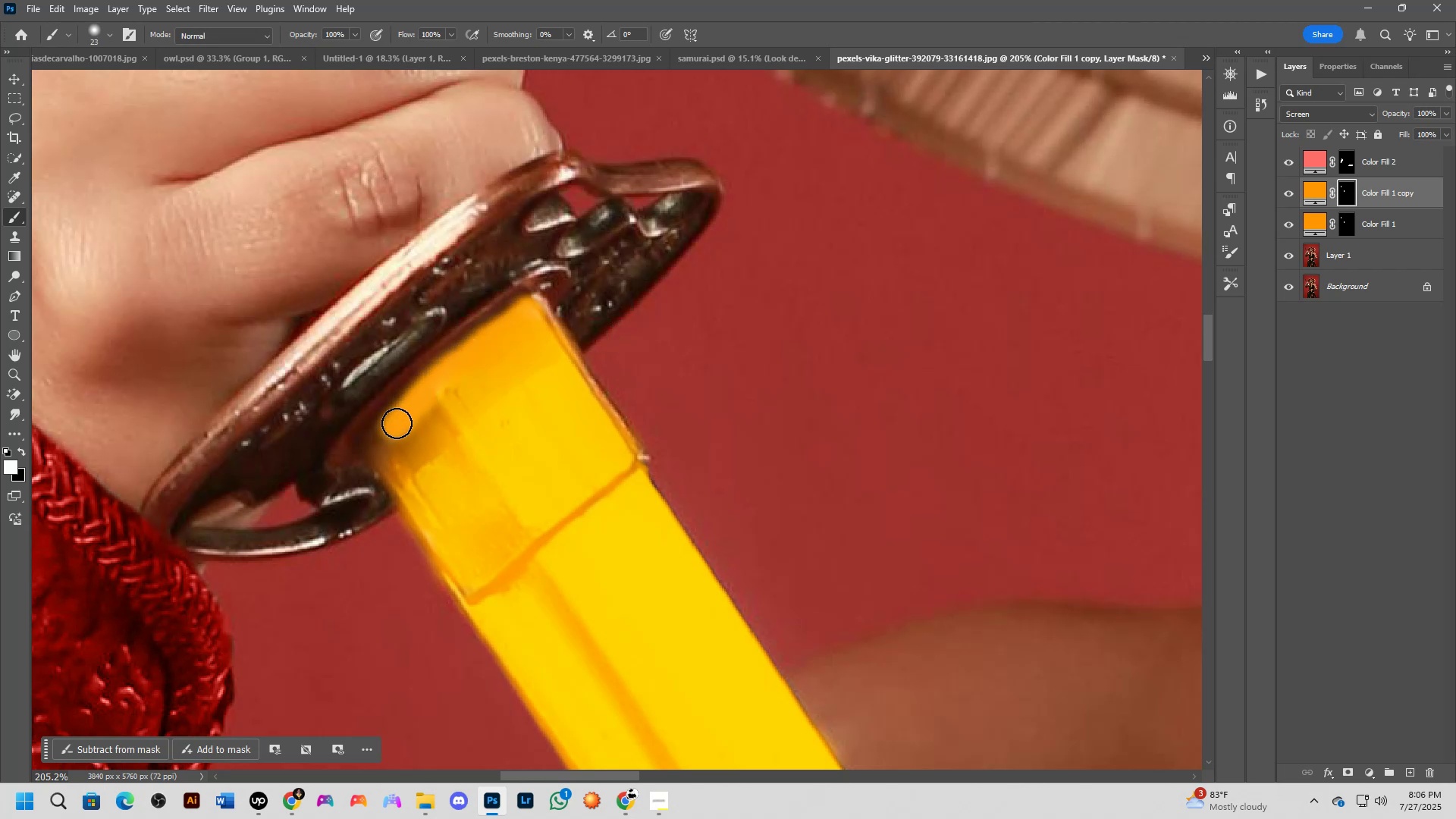 
key(Alt+AltLeft)
 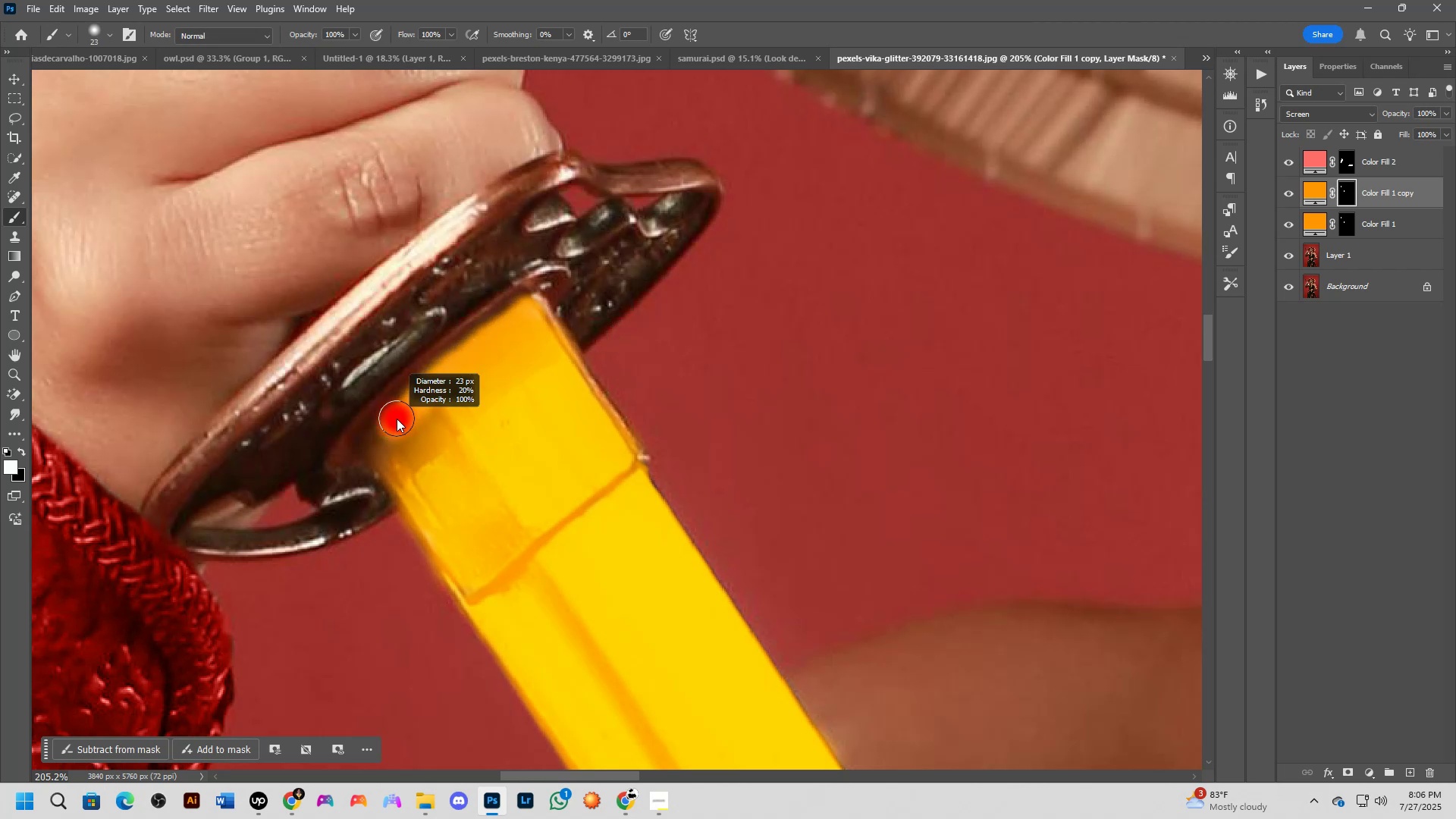 
right_click([397, 419])
 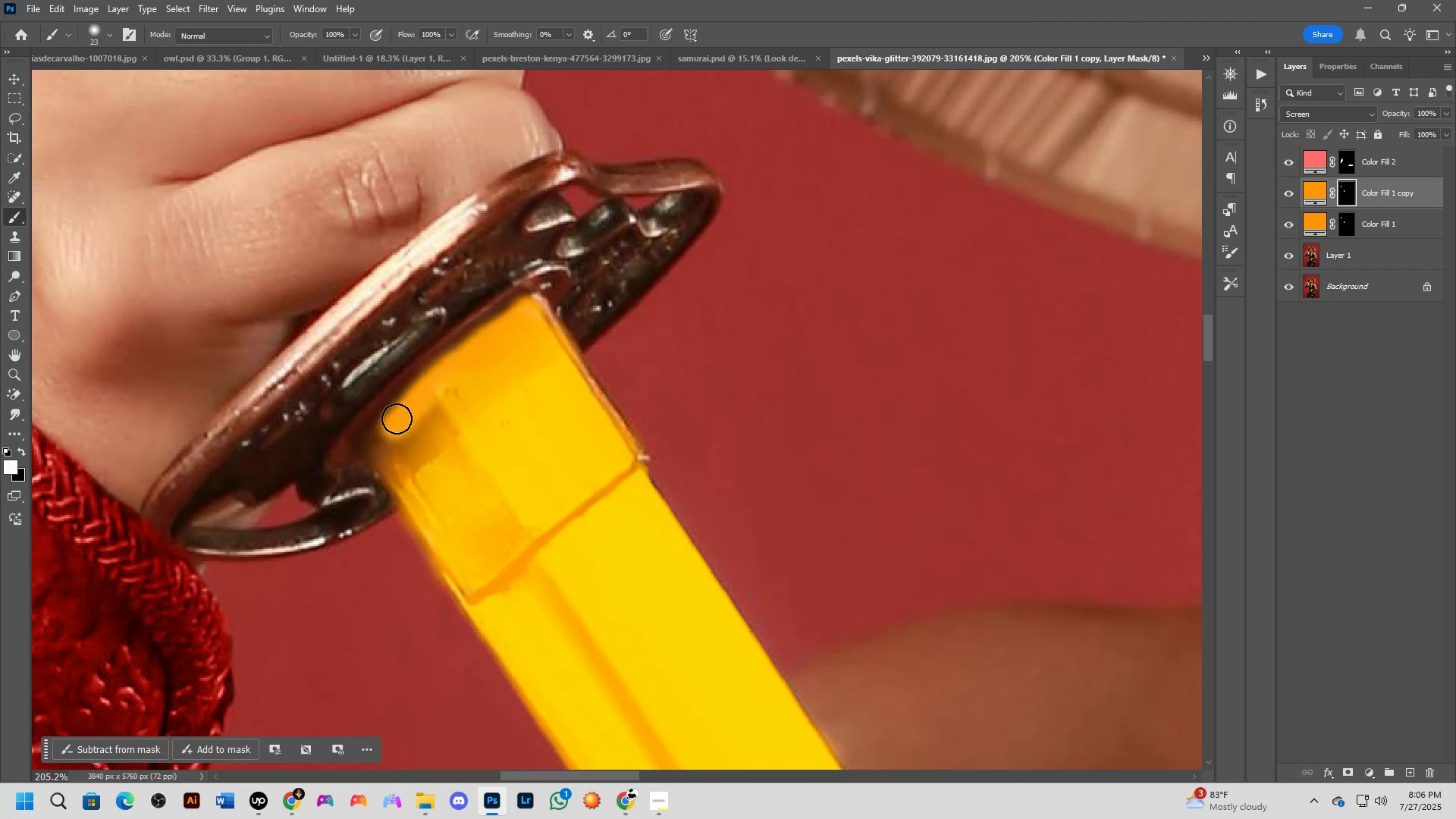 
type(xx)
 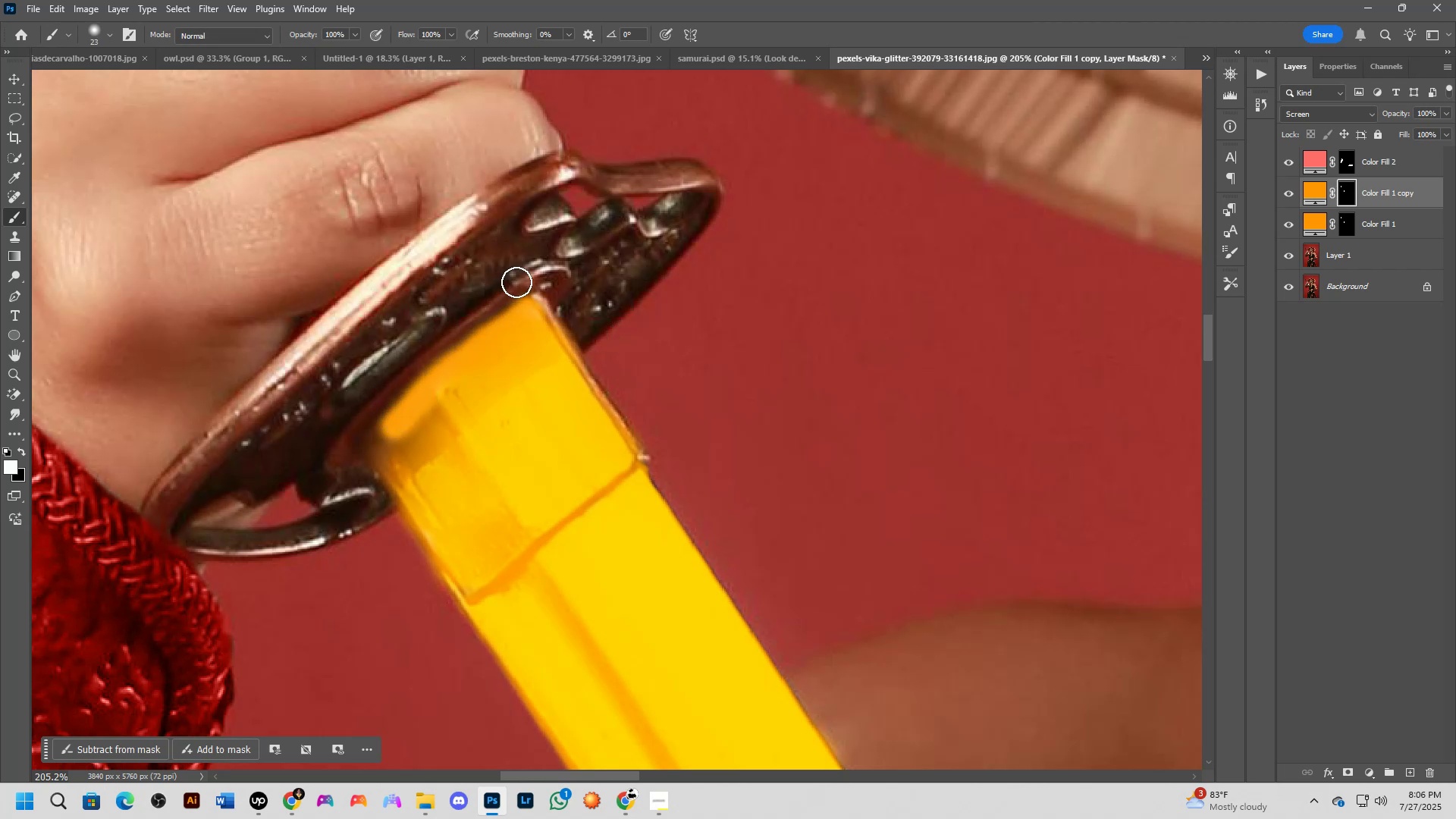 
left_click([516, 282])
 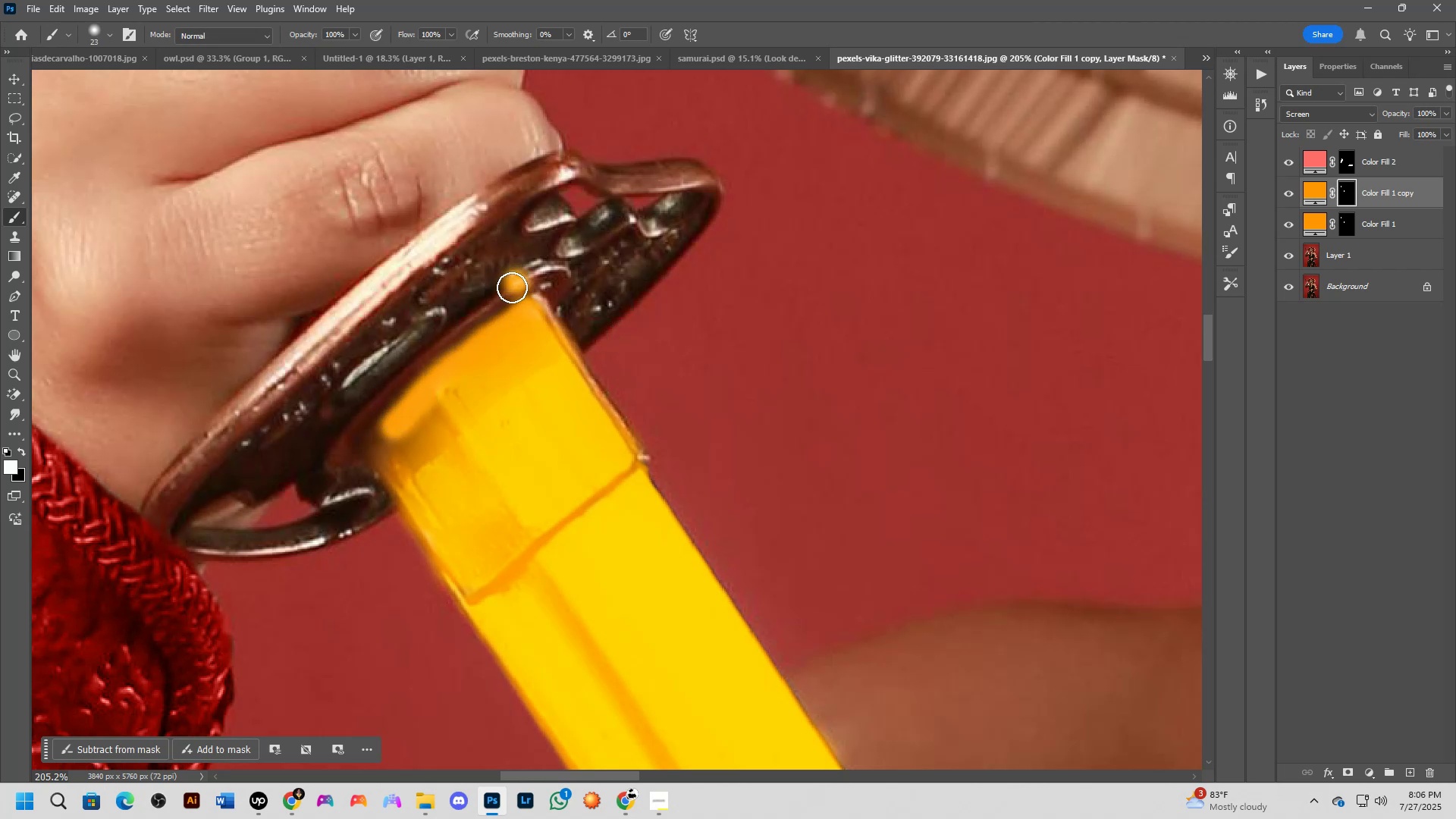 
key(Control+ControlLeft)
 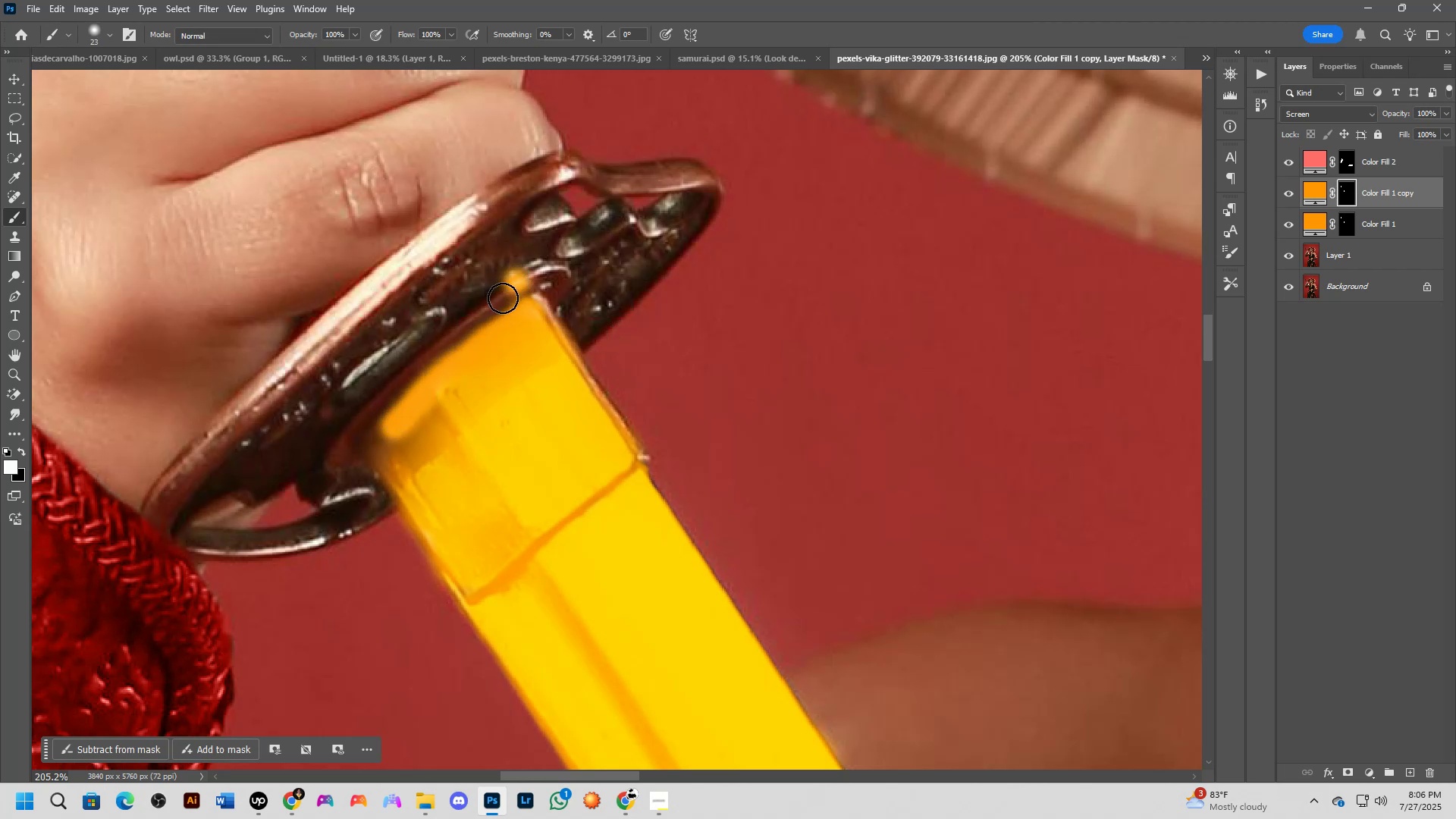 
key(Control+Z)
 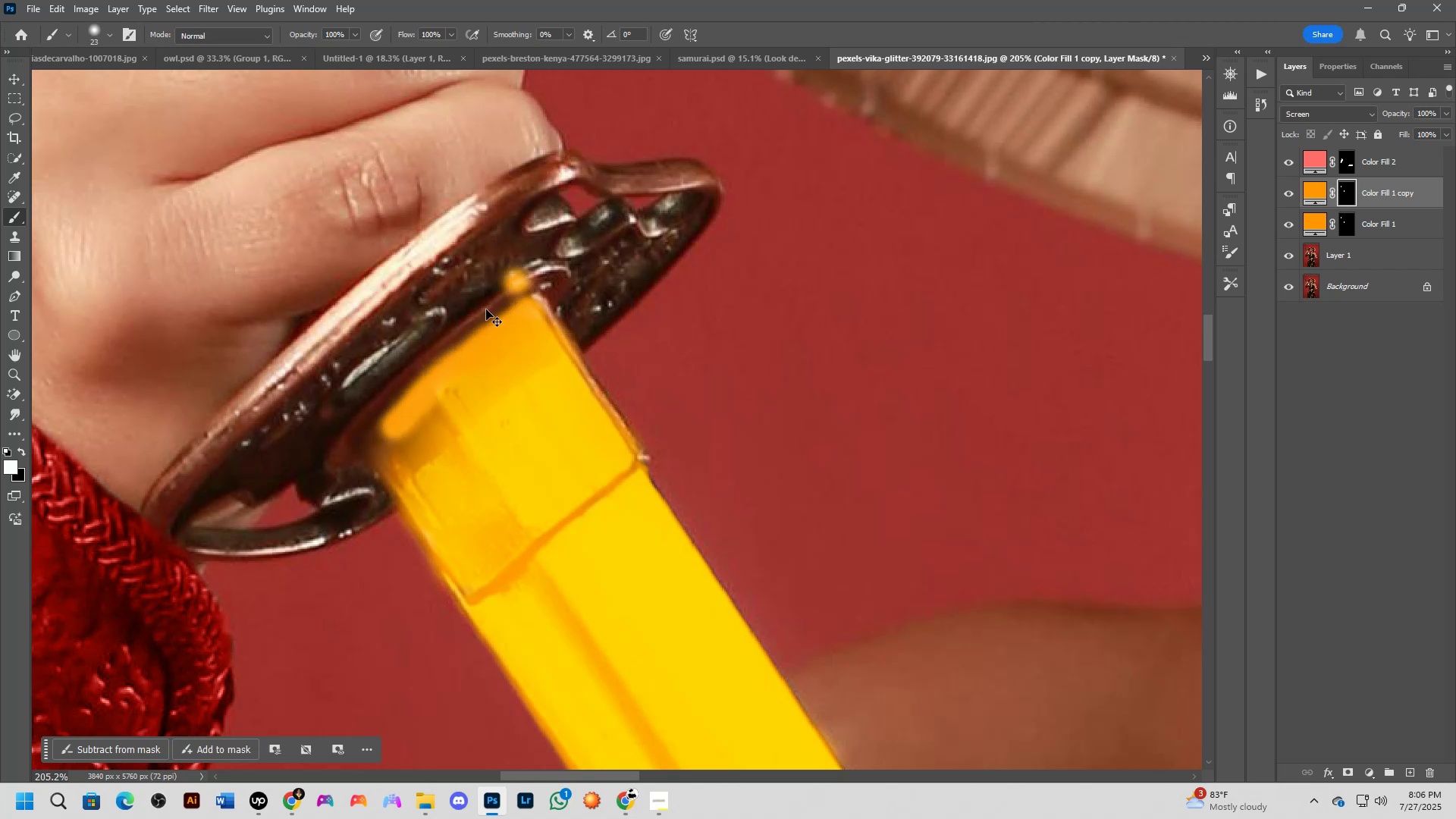 
key(X)
 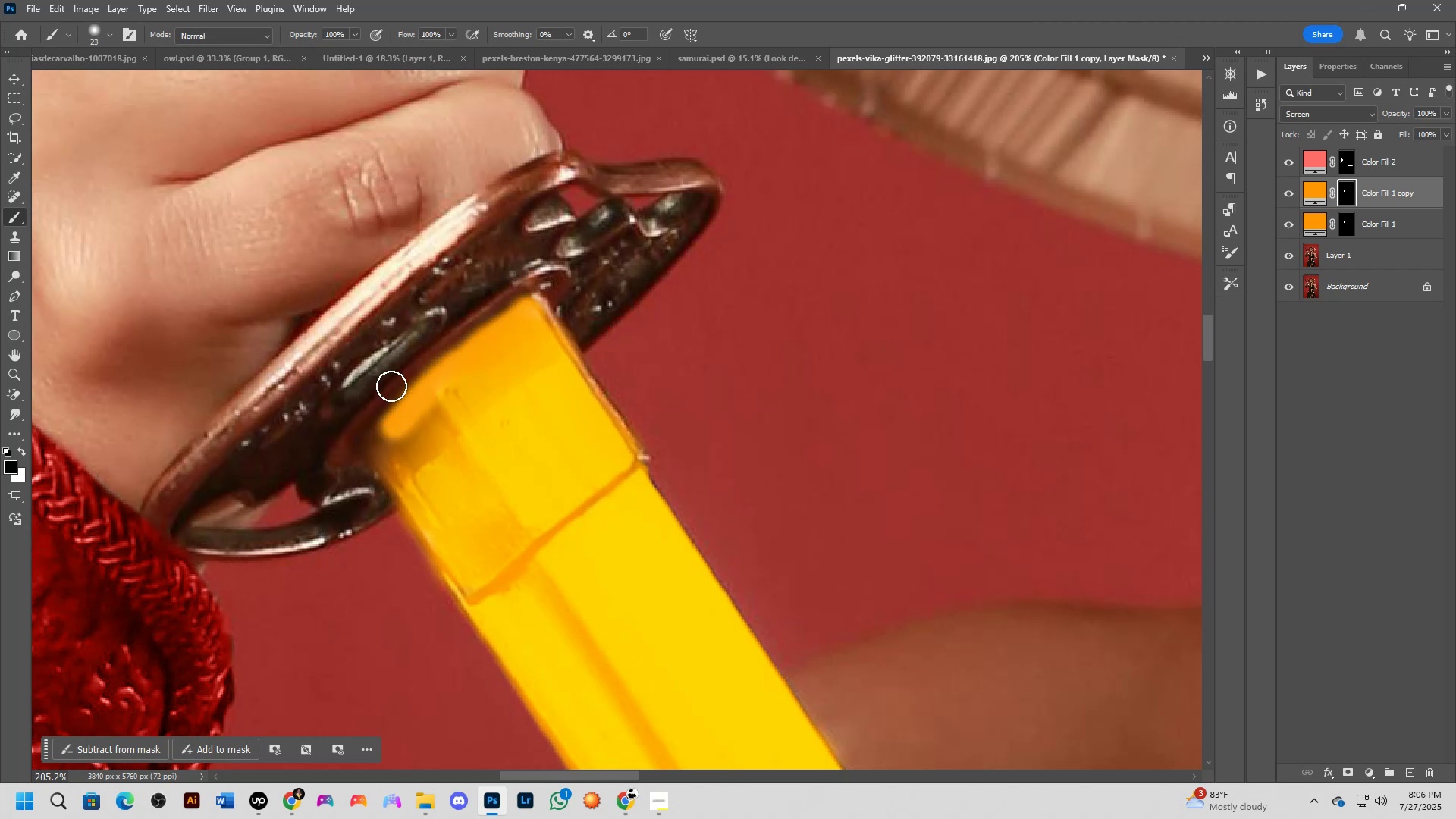 
hold_key(key=ShiftLeft, duration=0.34)
left_click([529, 279])
 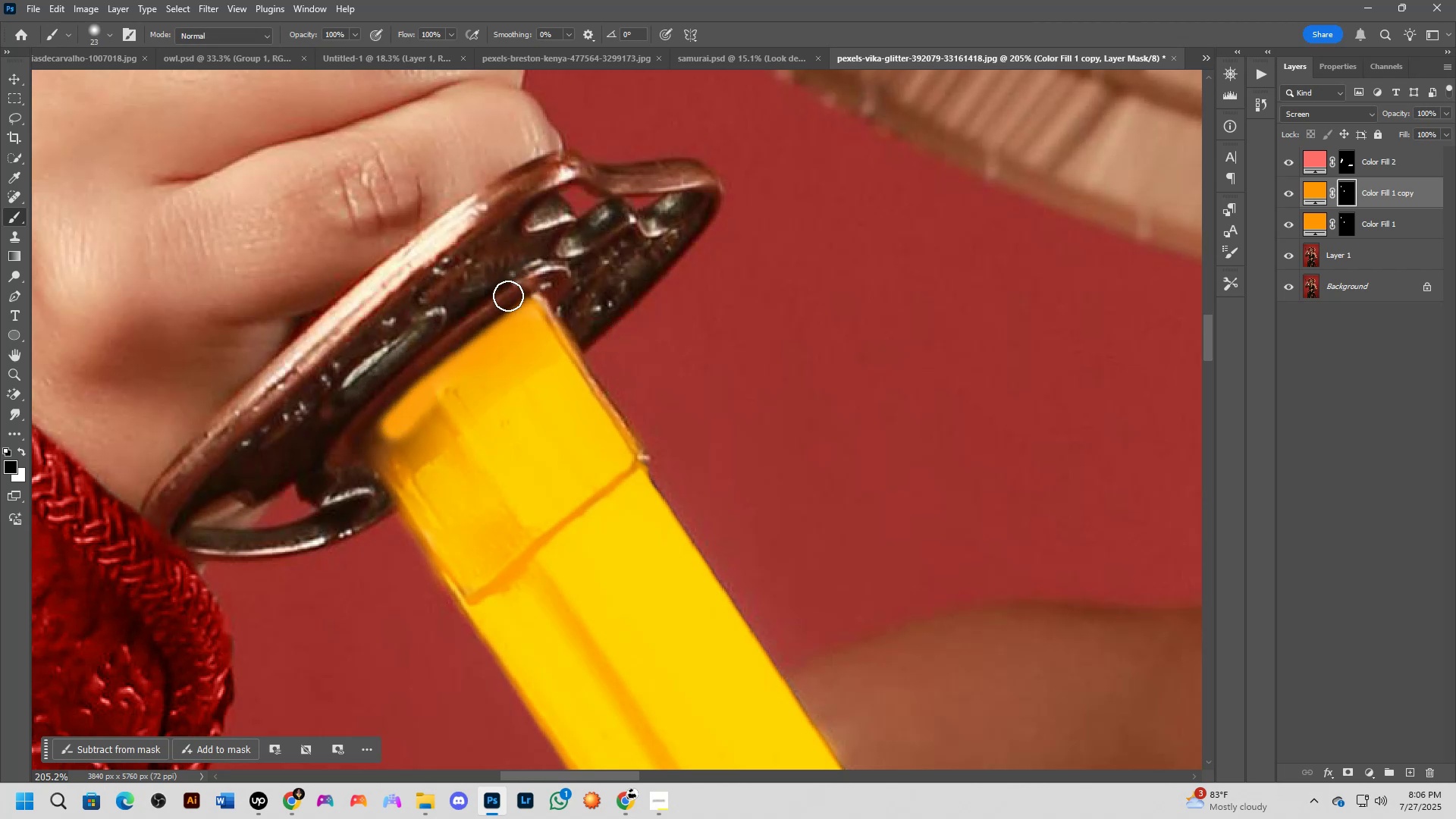 
scroll: coordinate [504, 320], scroll_direction: down, amount: 5.0
 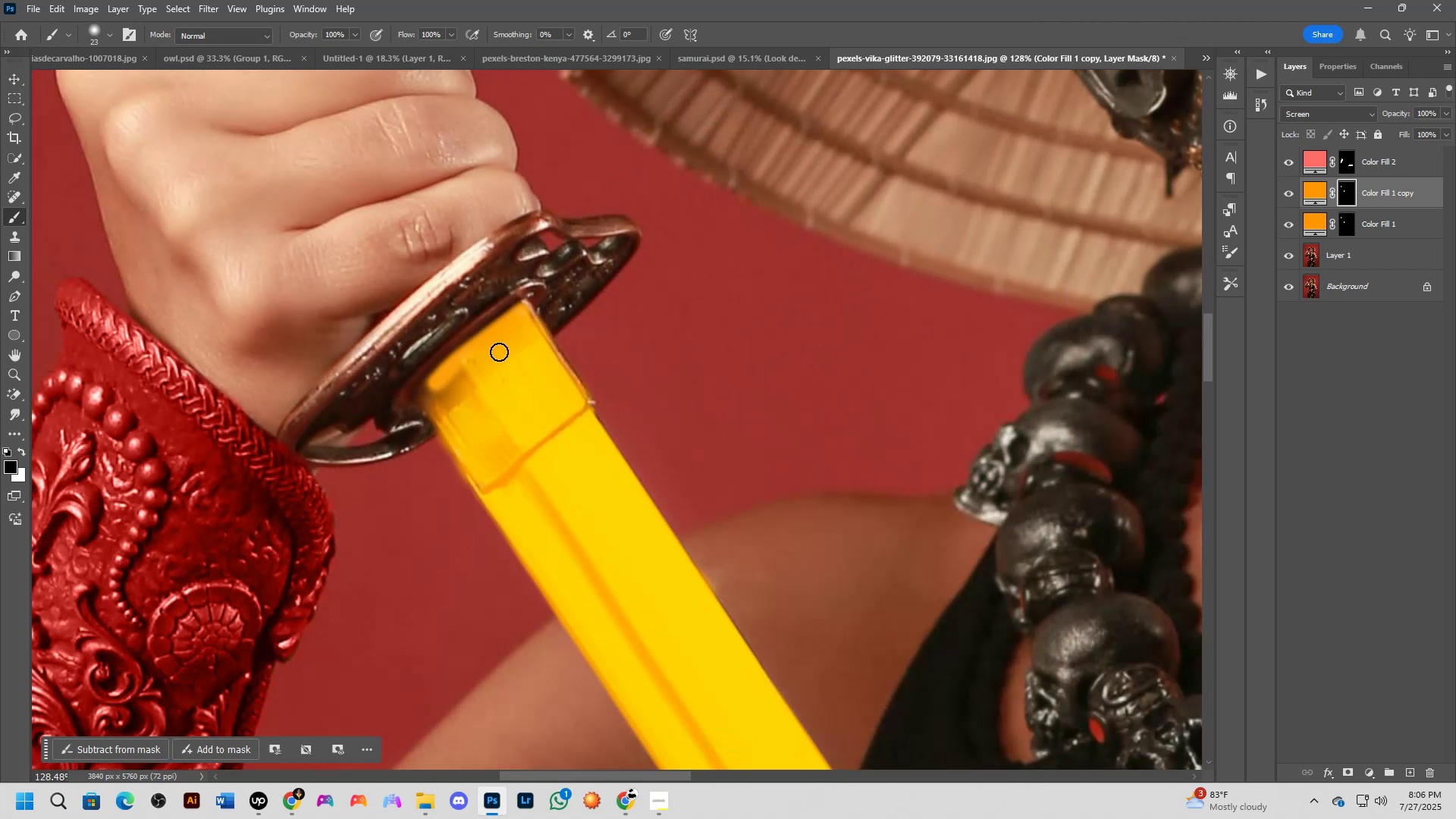 
key(Alt+AltLeft)
 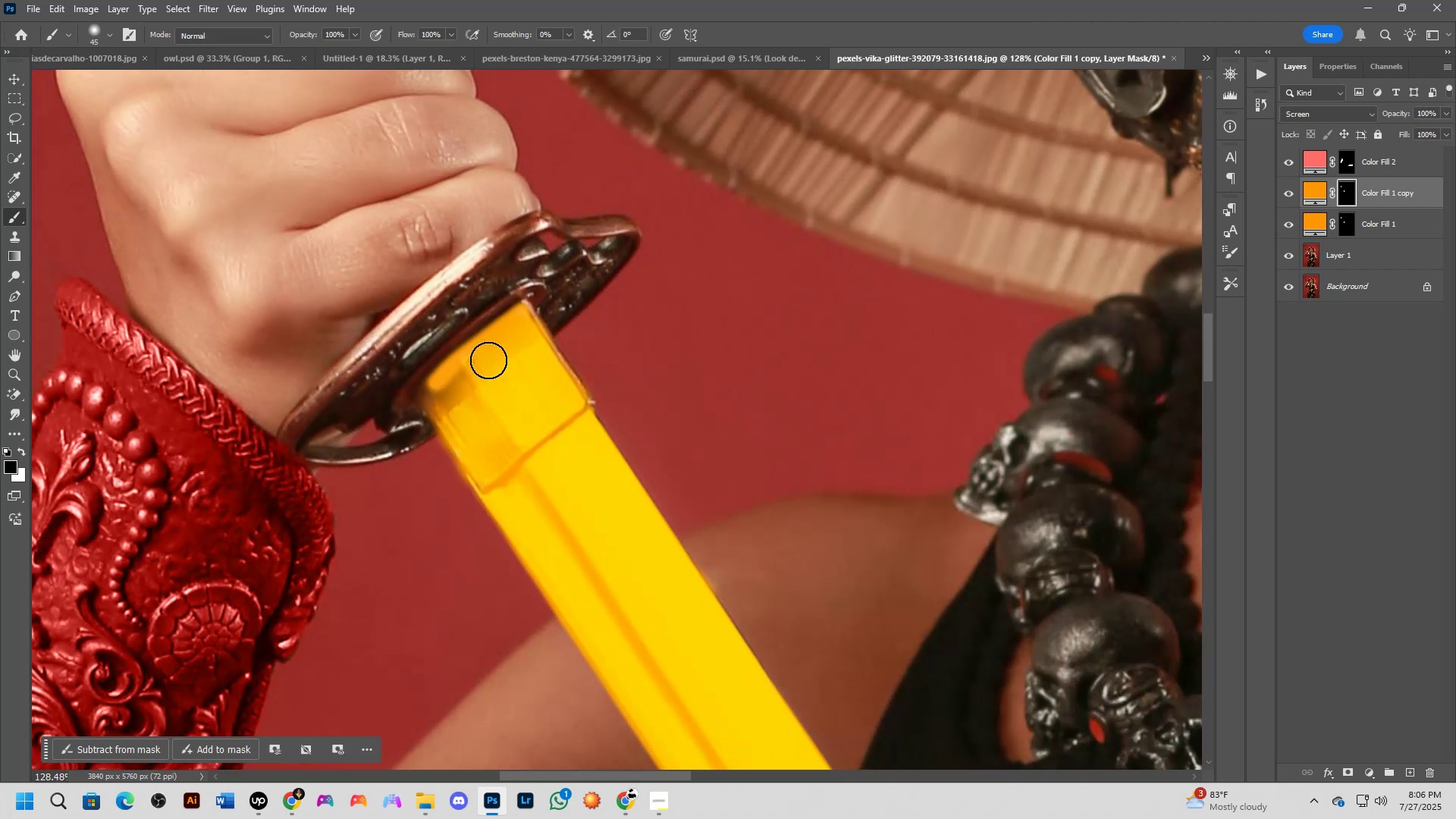 
left_click_drag(start_coordinate=[485, 361], to_coordinate=[448, 389])
 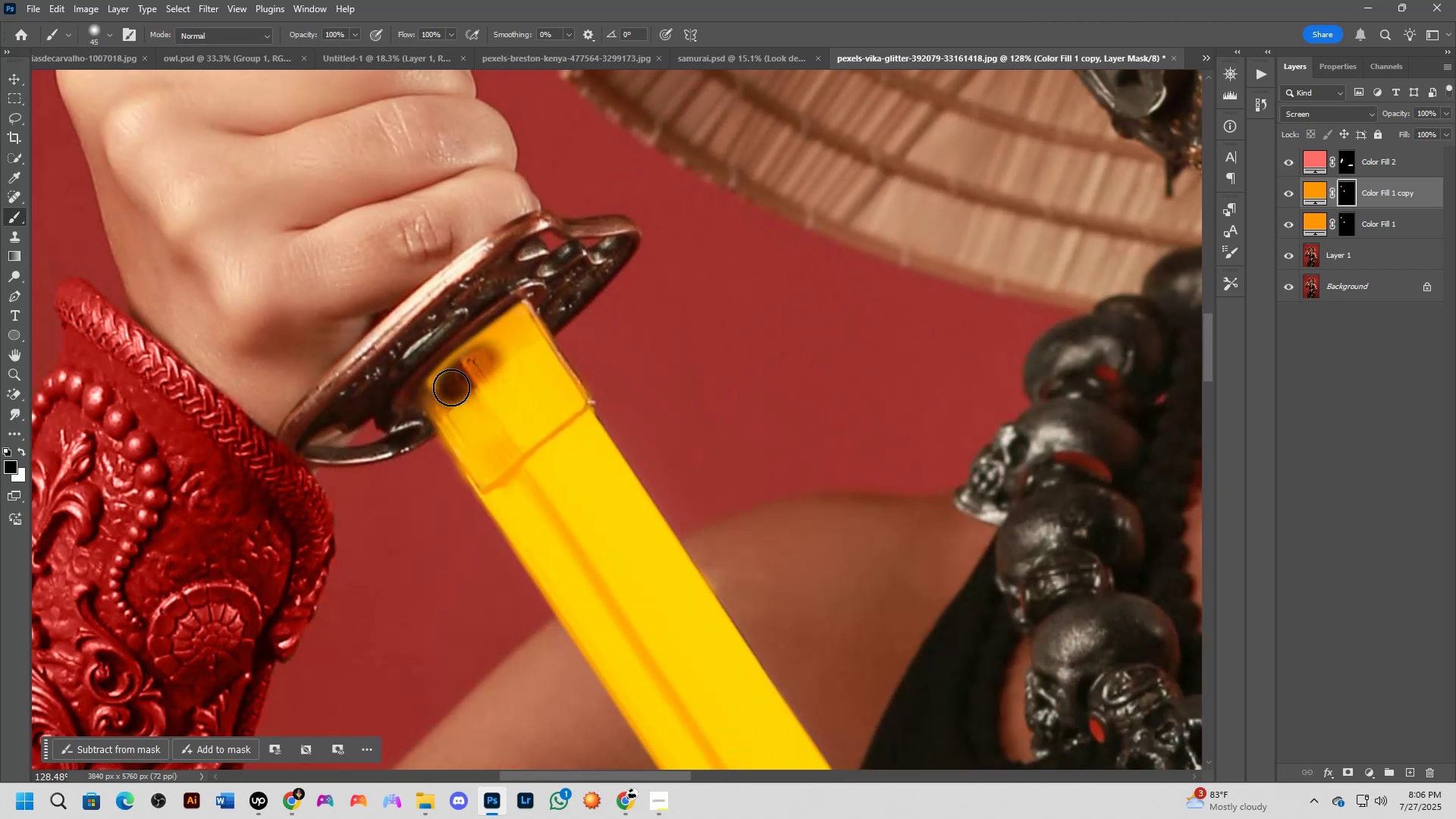 
key(Control+ControlLeft)
 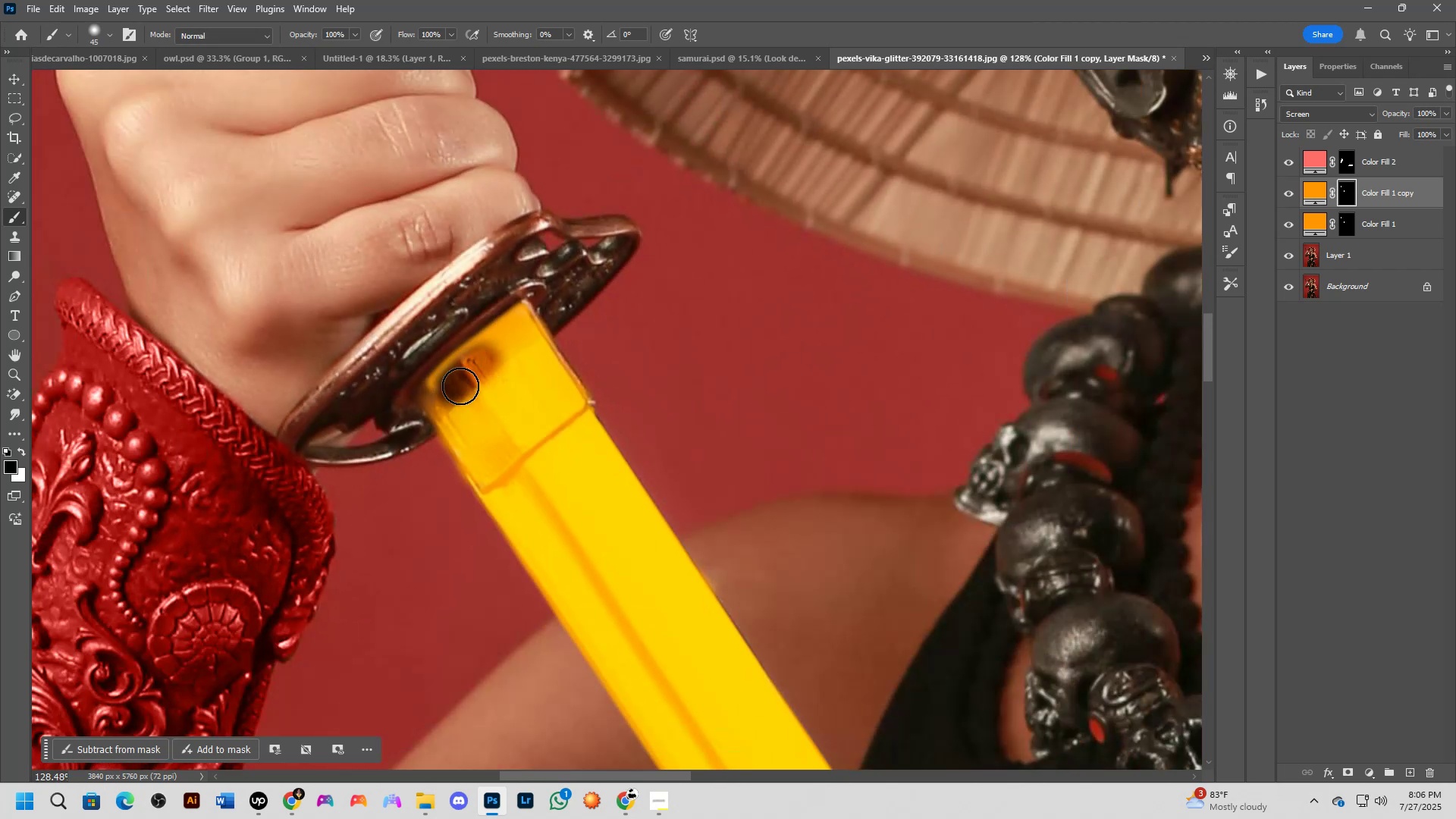 
key(Control+Z)
 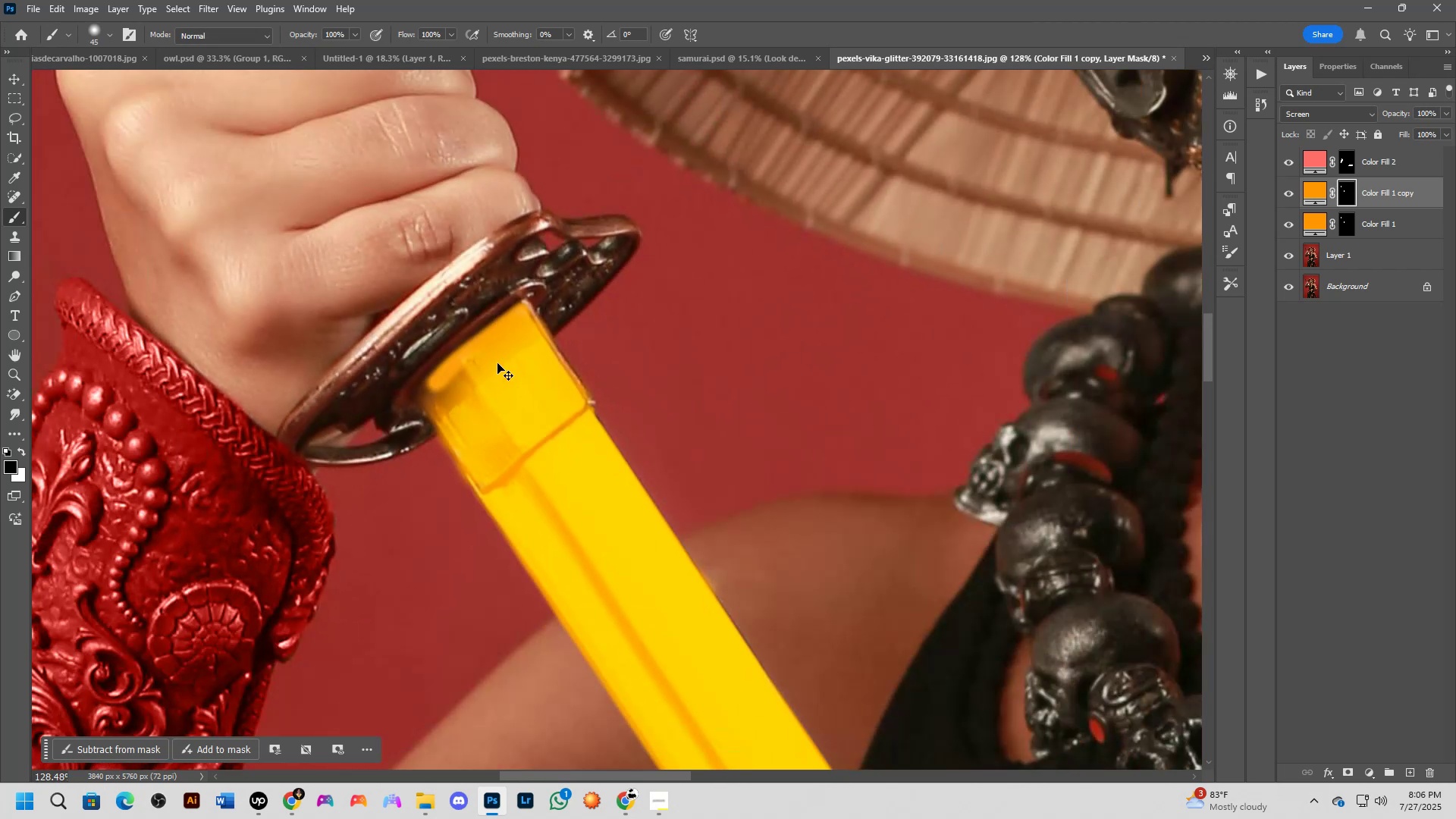 
key(X)
 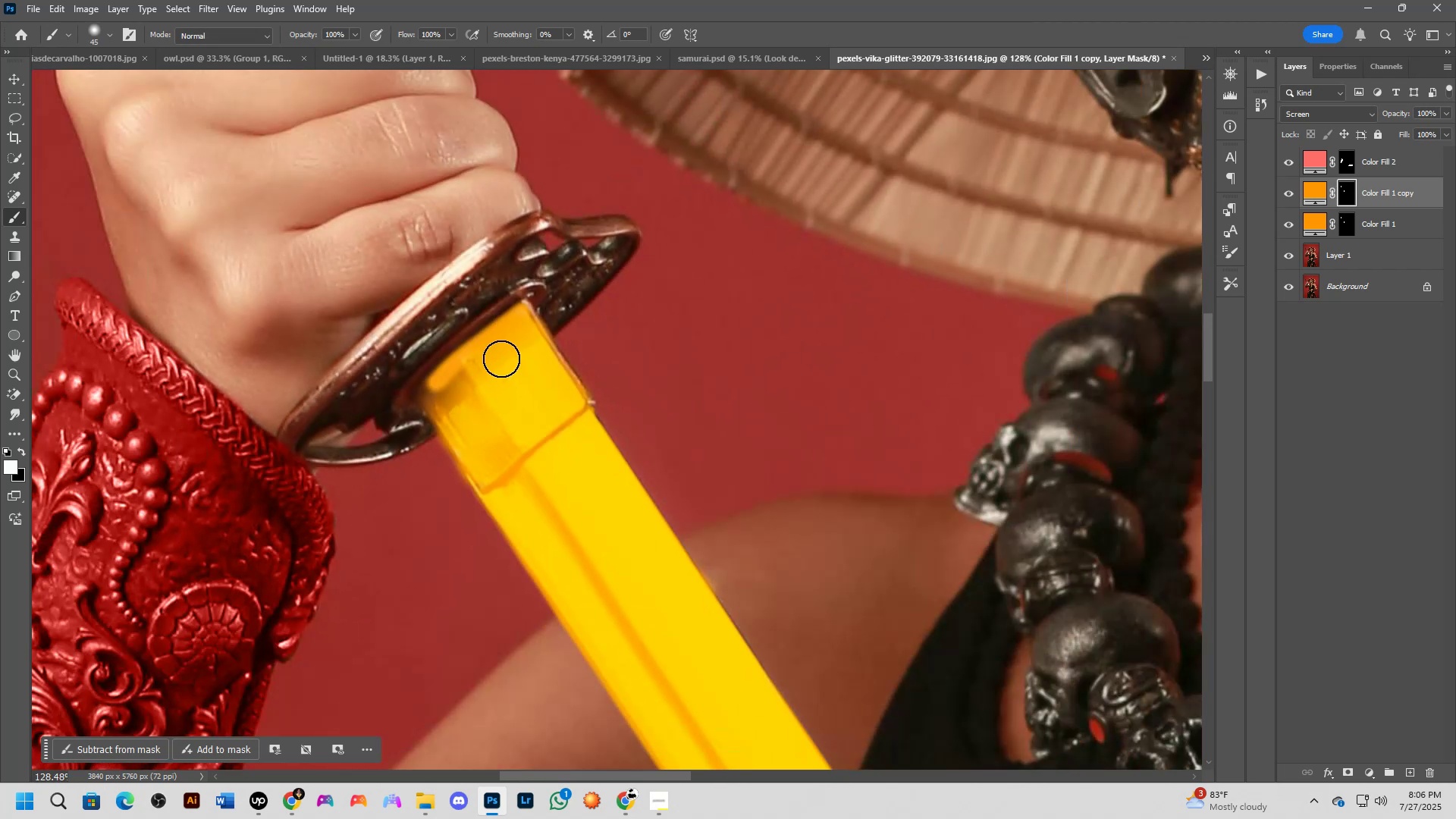 
left_click_drag(start_coordinate=[496, 356], to_coordinate=[473, 431])
 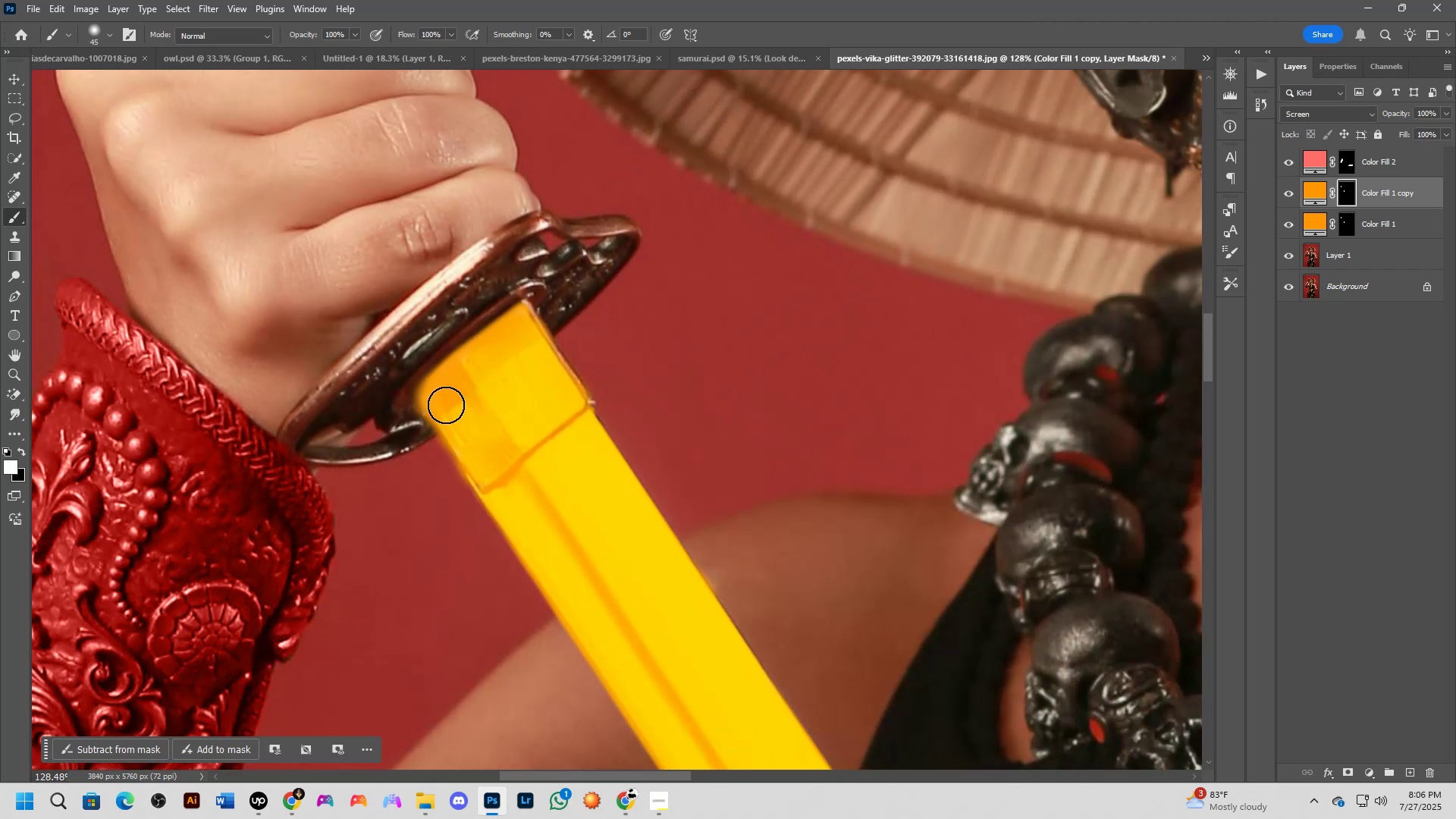 
key(Alt+AltLeft)
 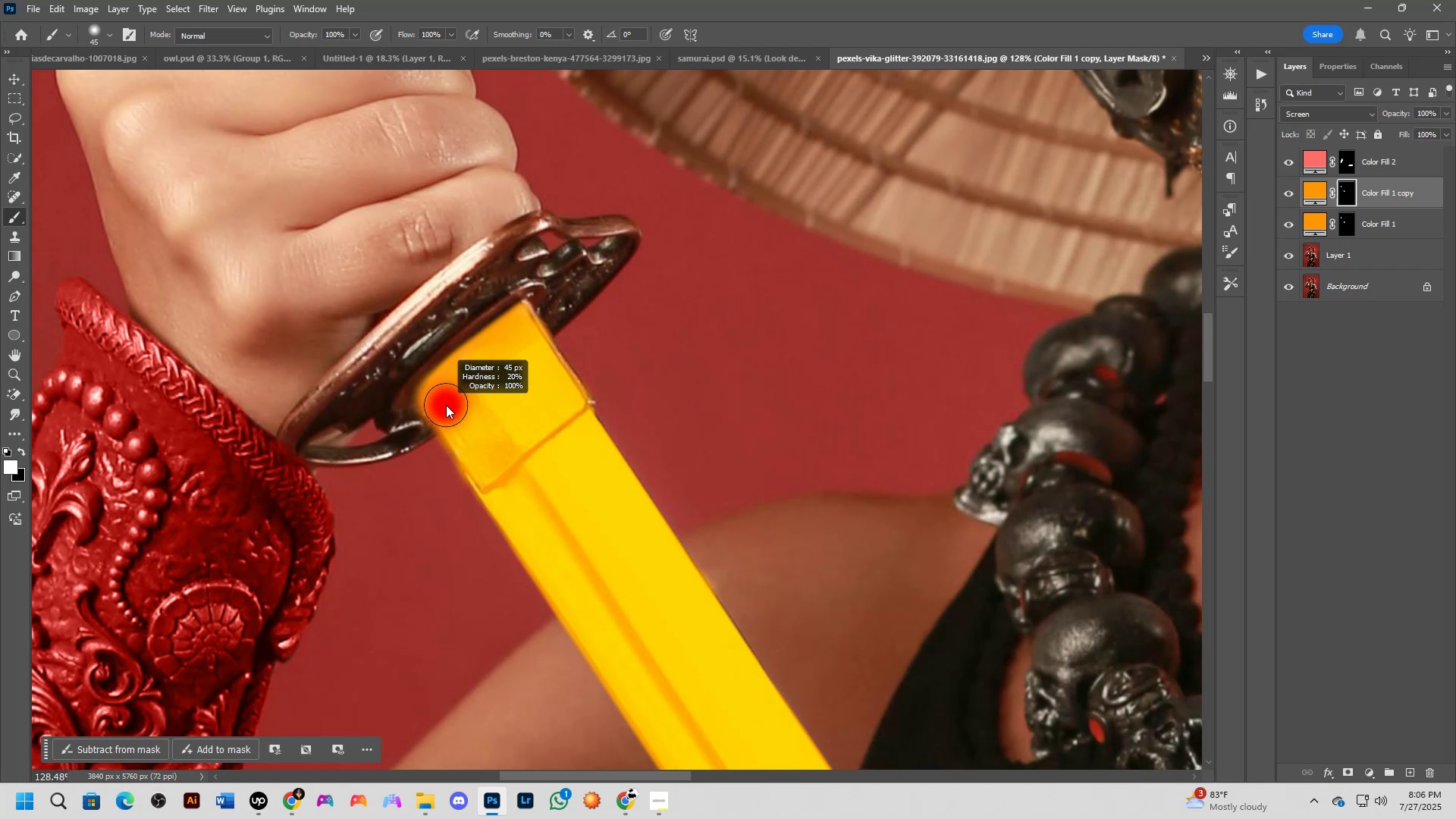 
right_click([446, 405])
 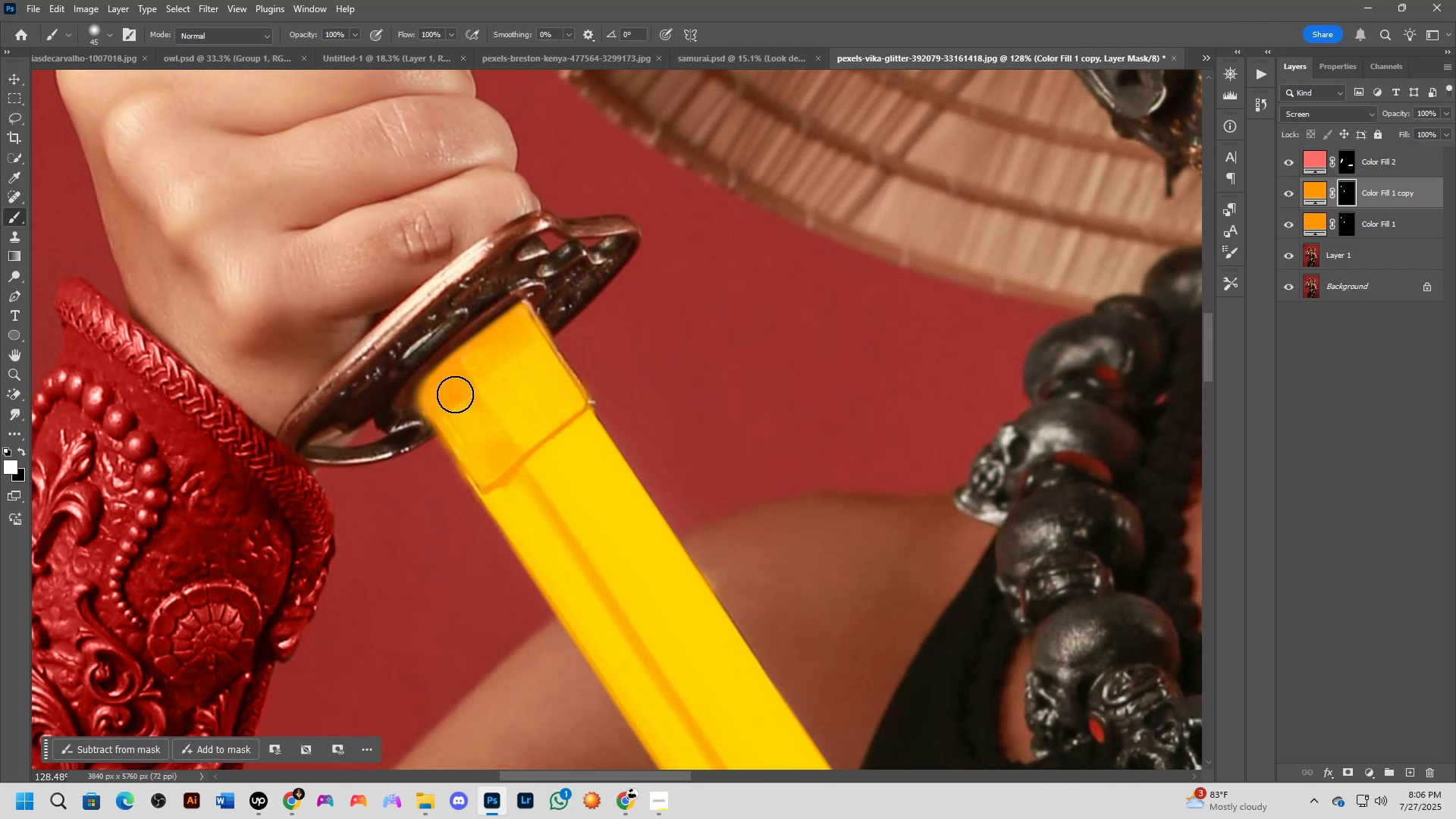 
scroll: coordinate [463, 384], scroll_direction: down, amount: 3.0
 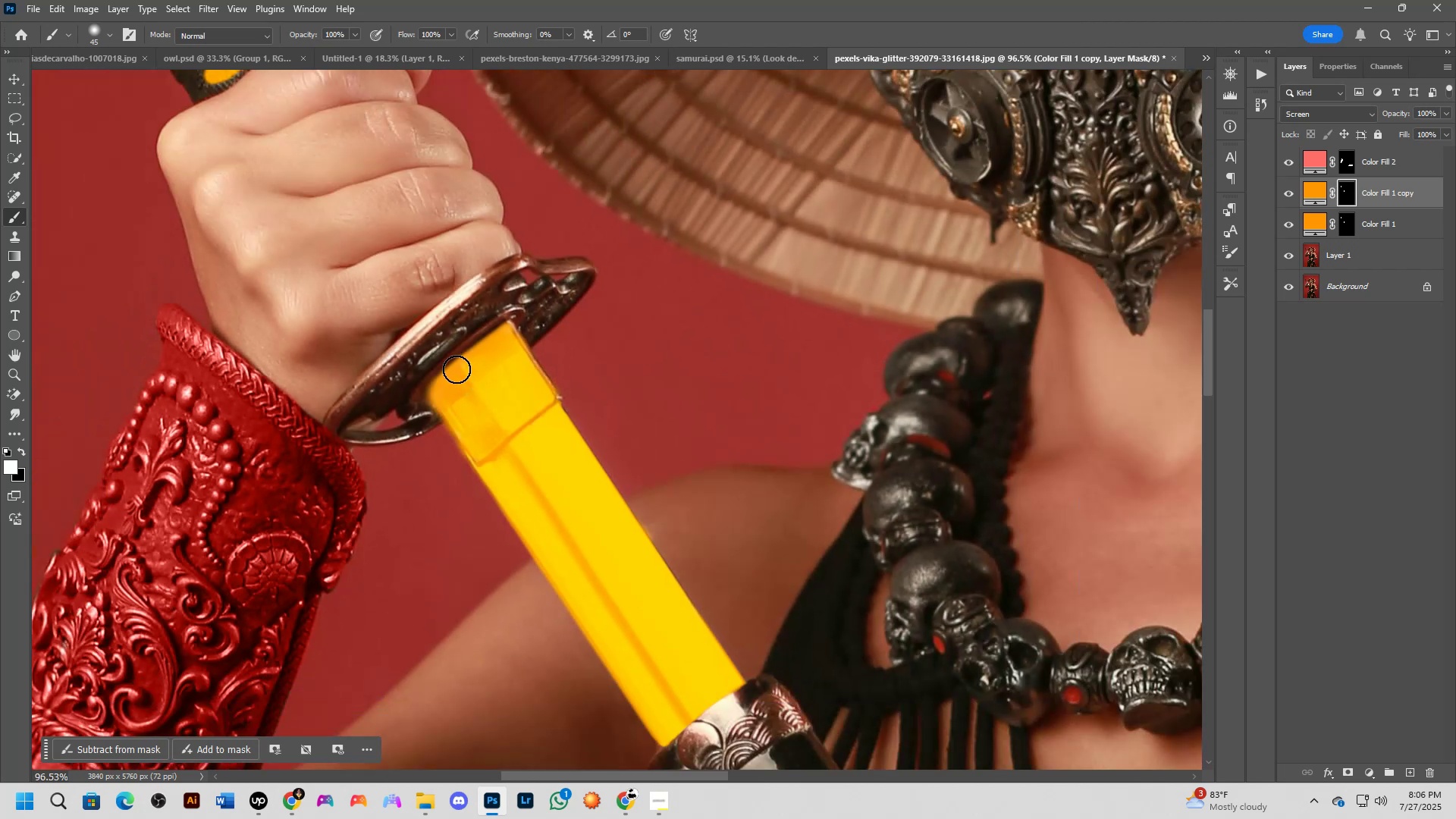 
key(Alt+AltLeft)
 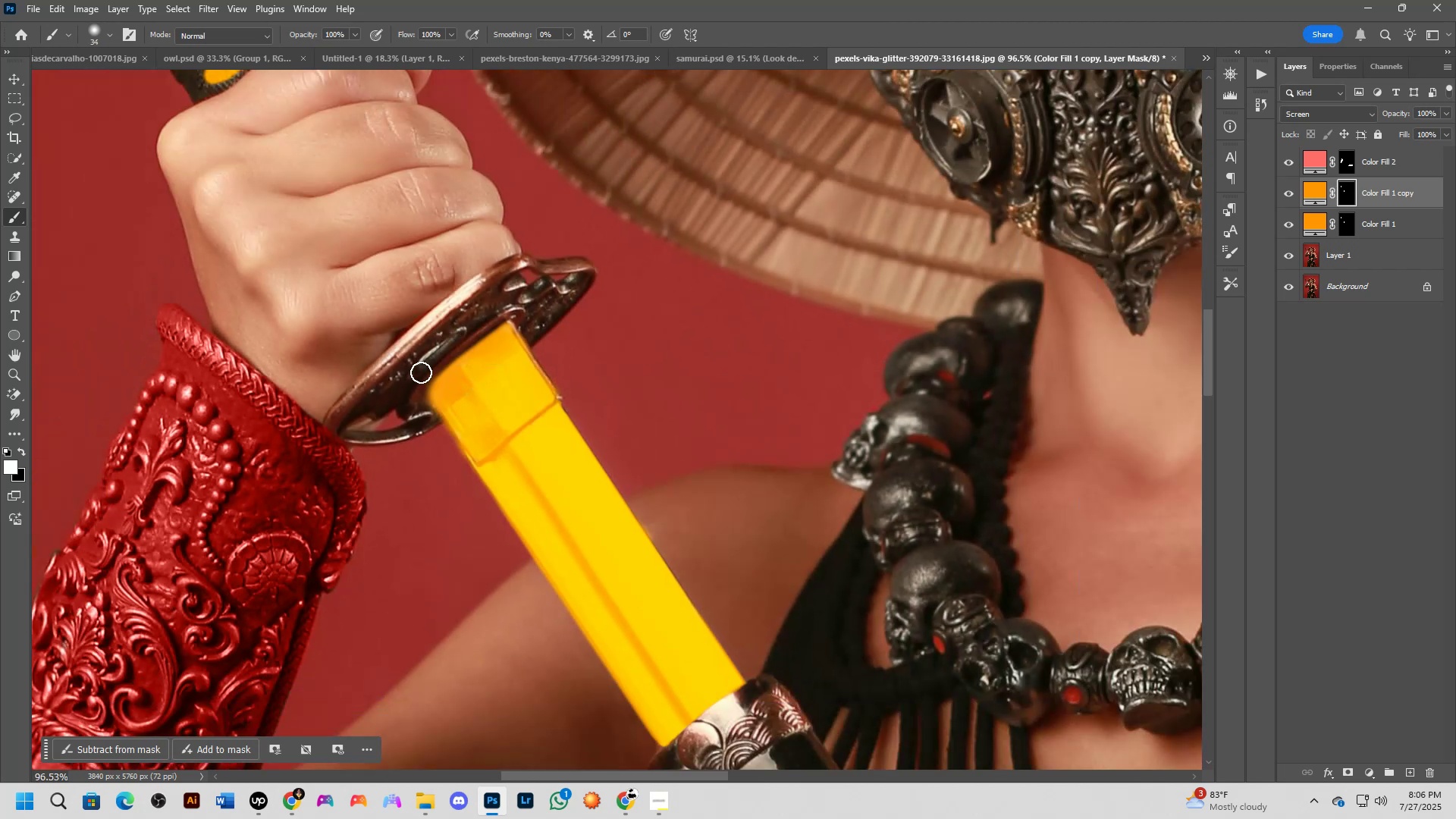 
scroll: coordinate [429, 365], scroll_direction: up, amount: 5.0
 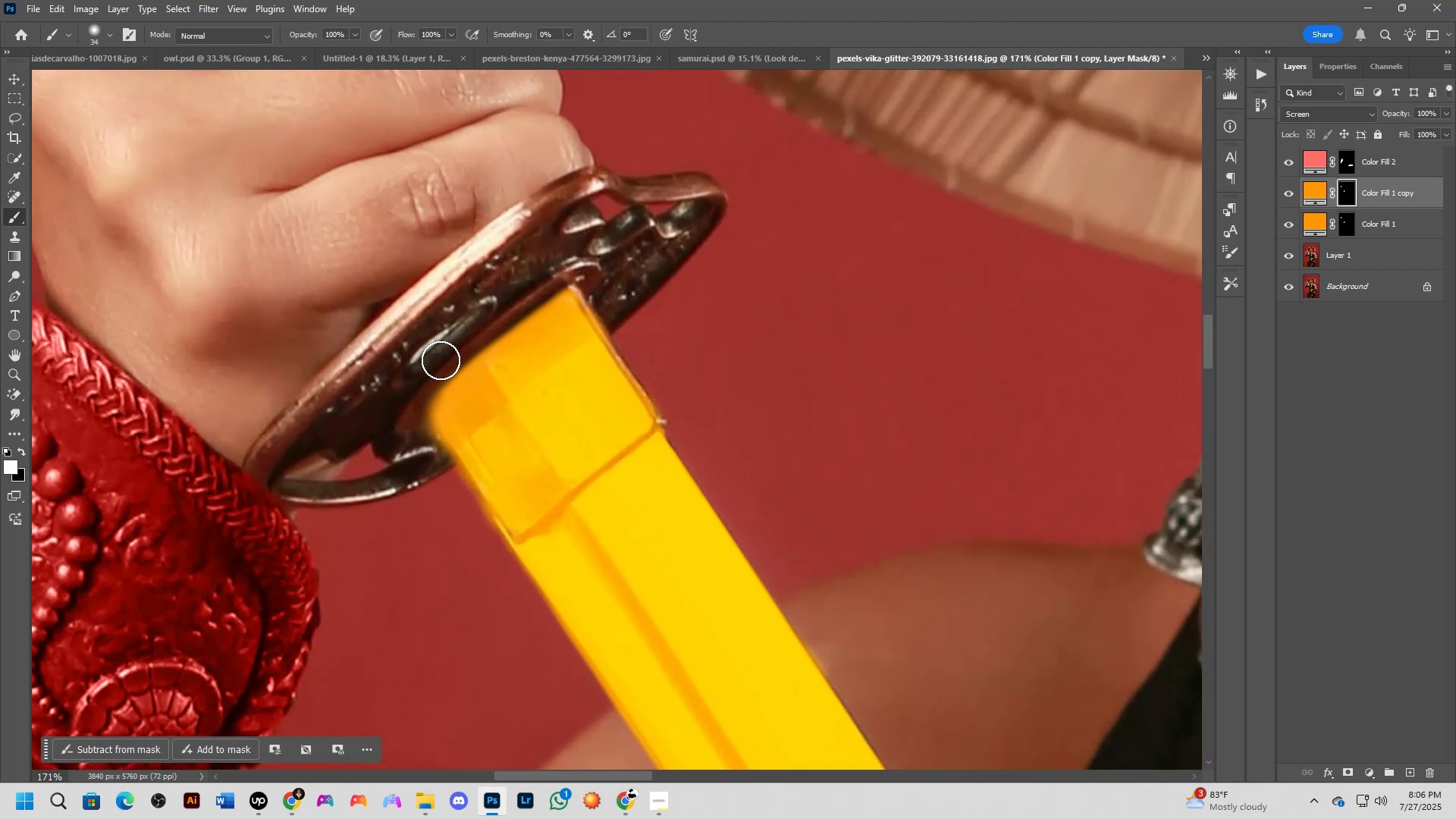 
key(Alt+AltLeft)
 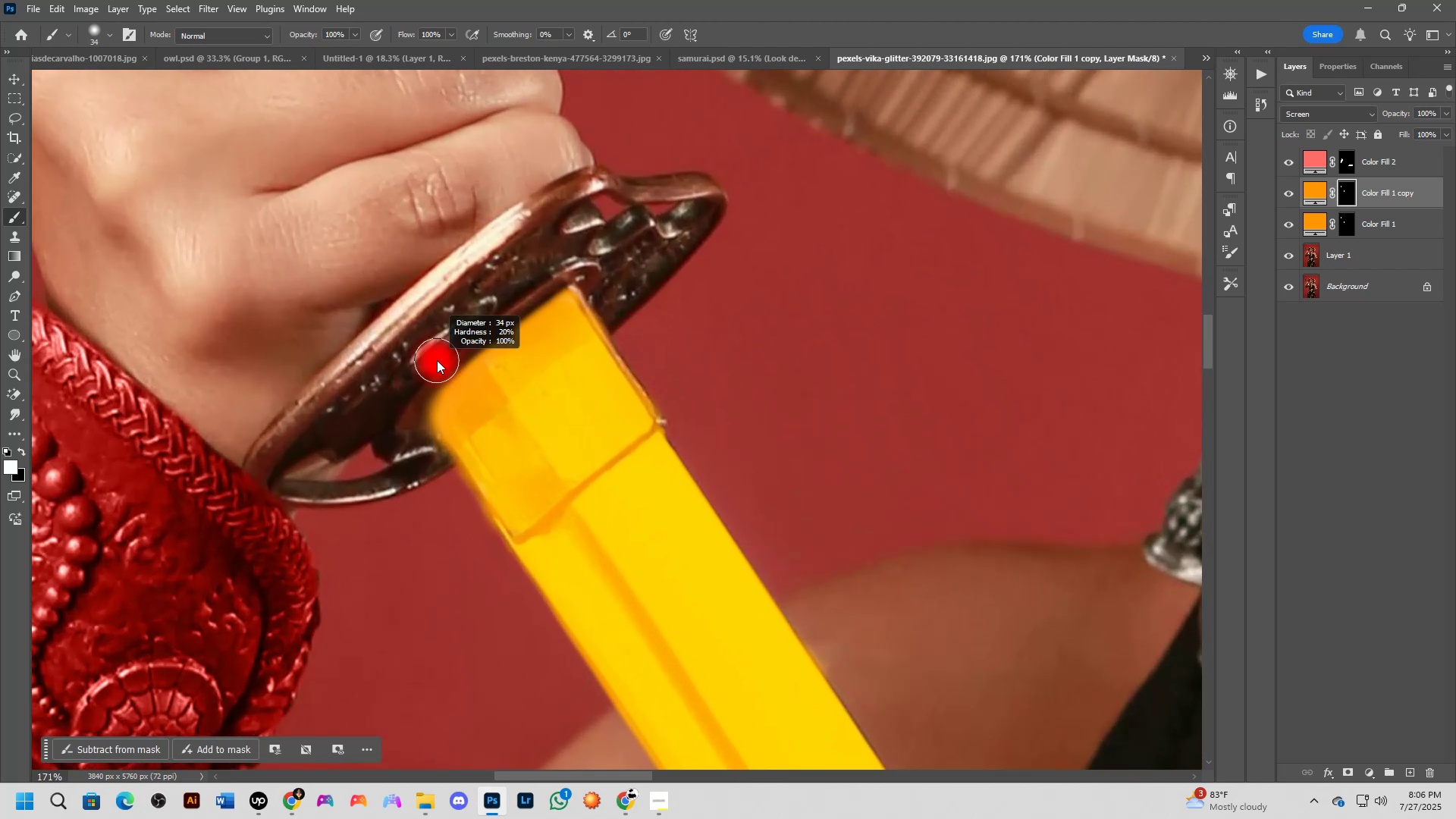 
right_click([437, 360])
 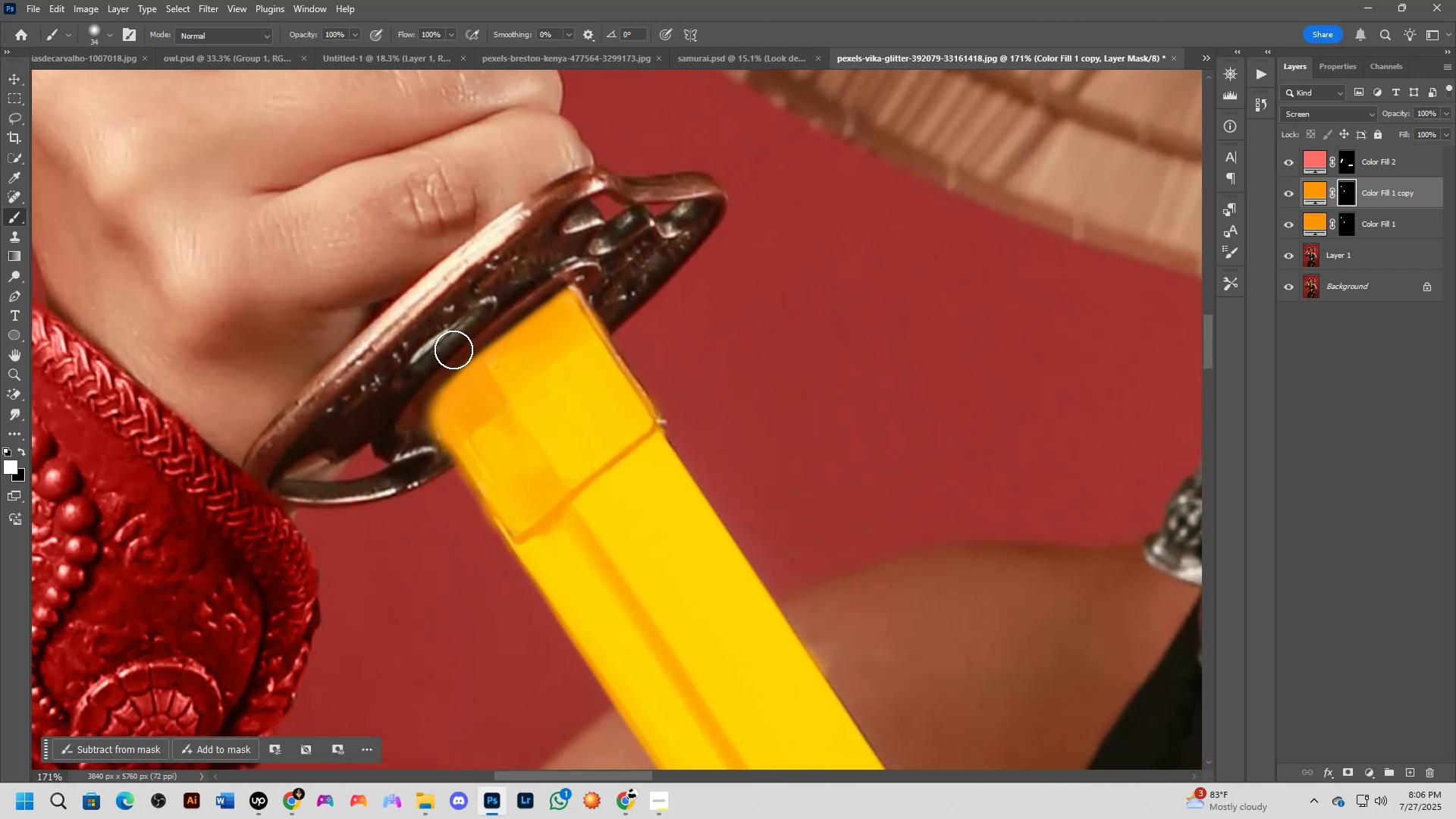 
left_click_drag(start_coordinate=[441, 353], to_coordinate=[411, 384])
 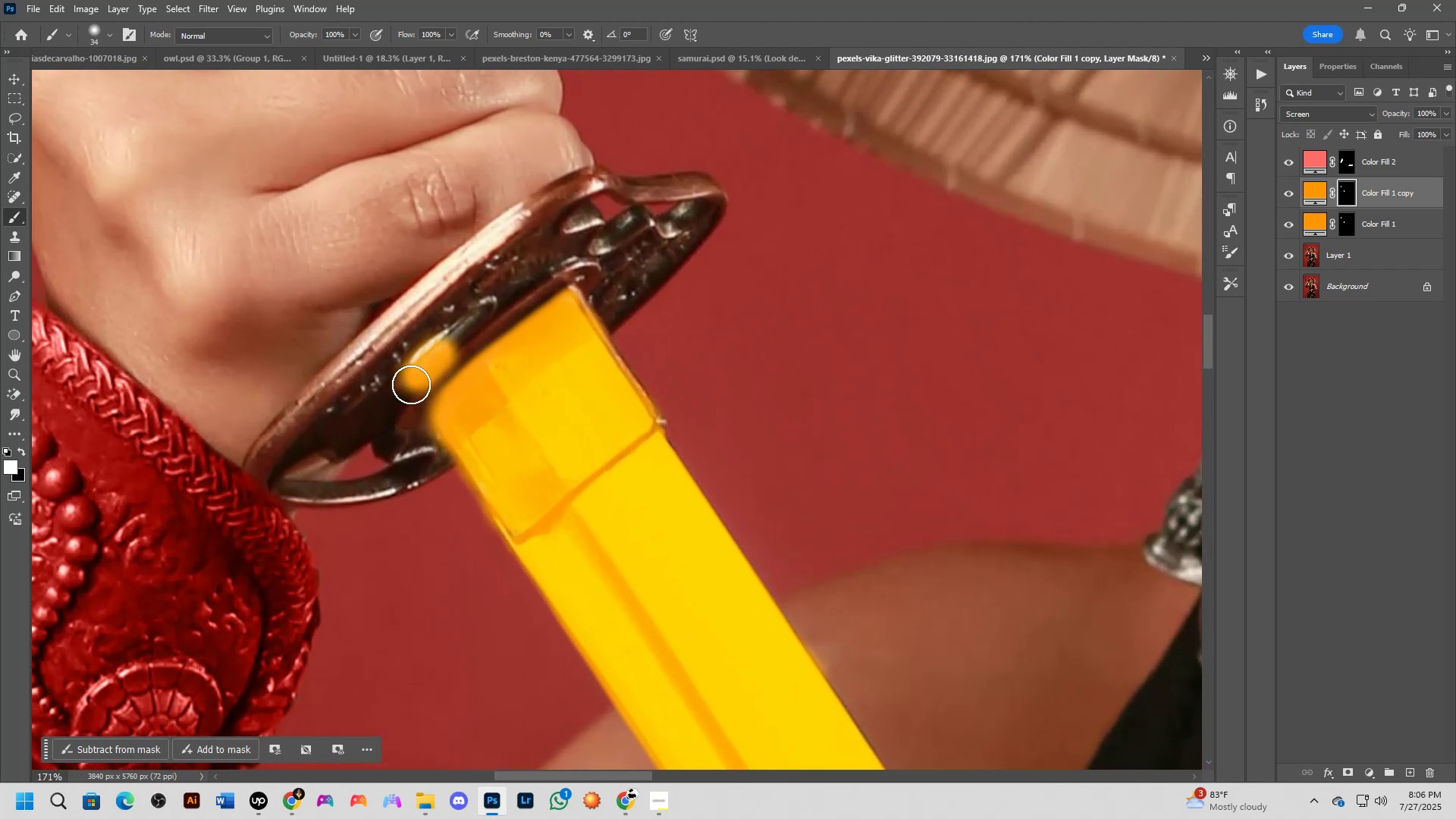 
key(Control+ControlLeft)
 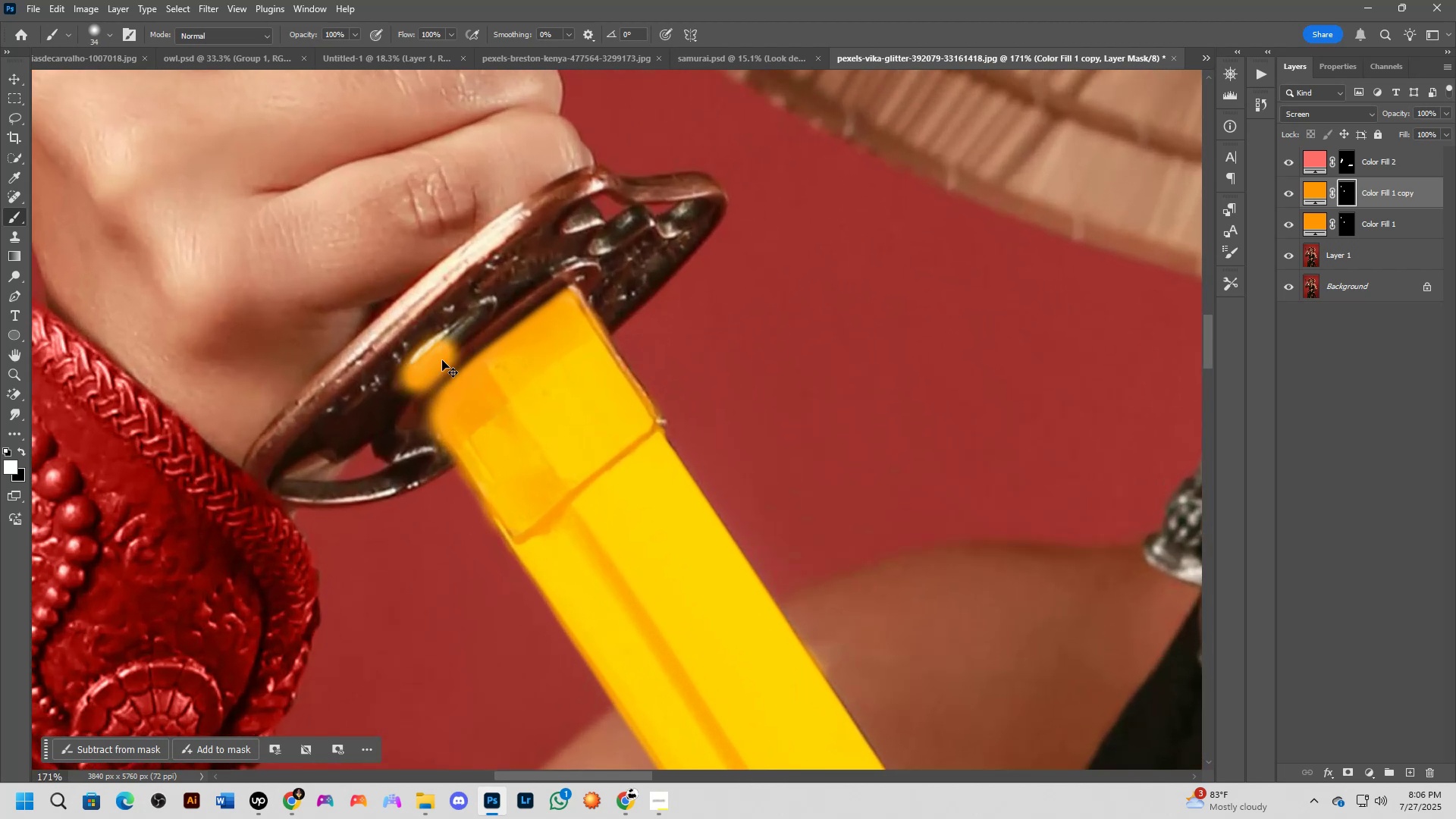 
key(Control+Z)
 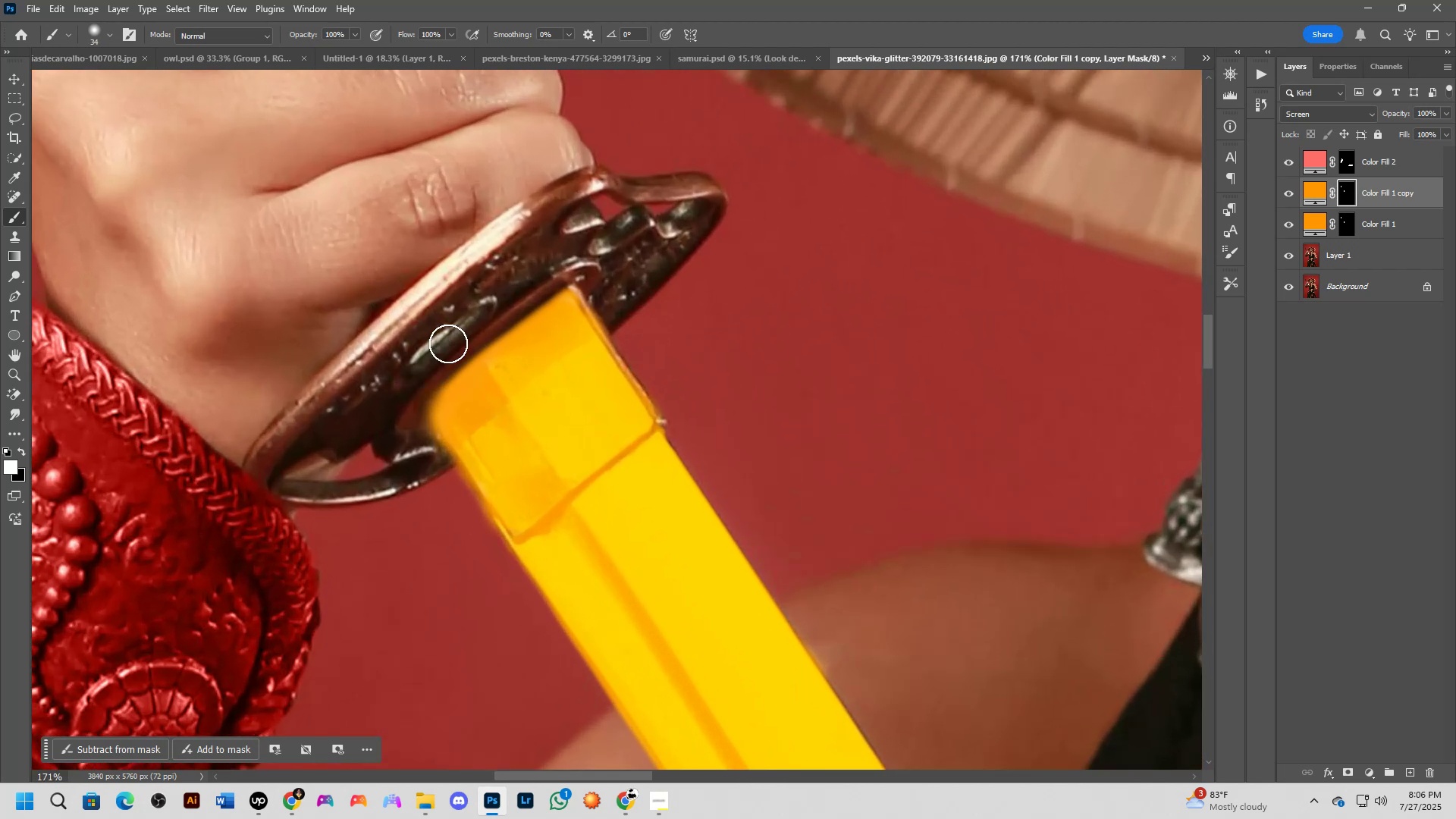 
key(X)
 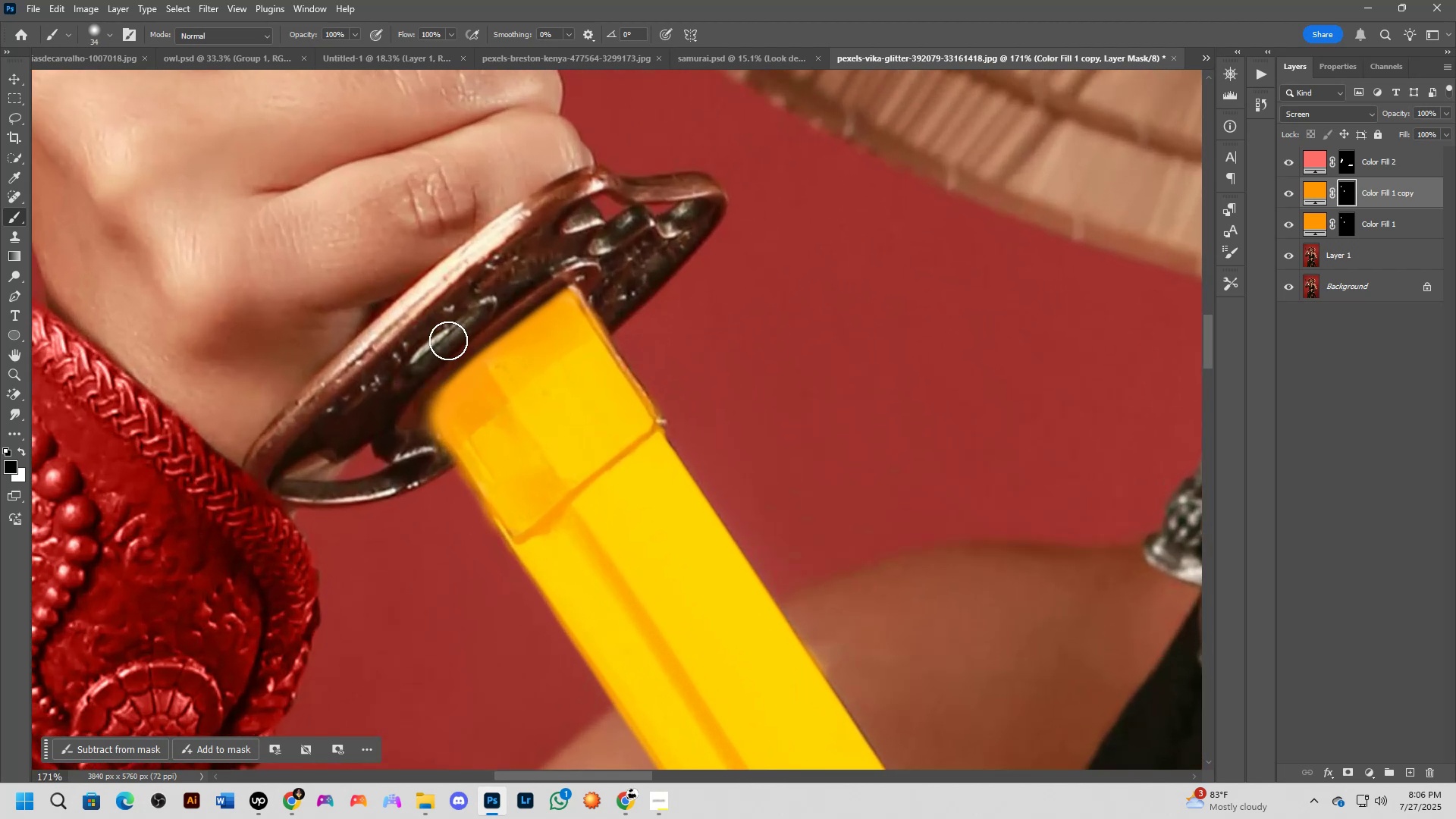 
key(Alt+AltLeft)
 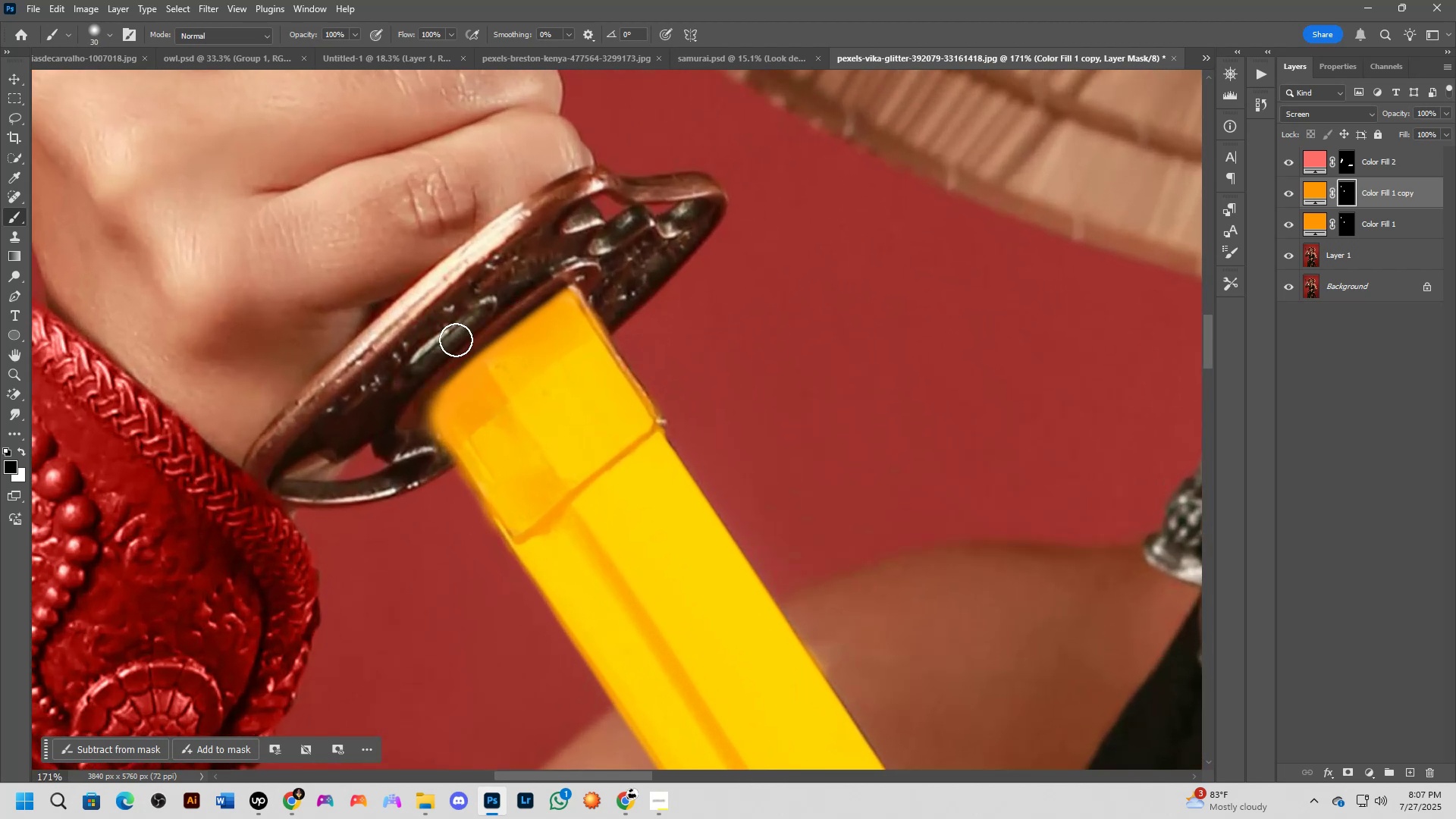 
left_click_drag(start_coordinate=[453, 340], to_coordinate=[432, 472])
 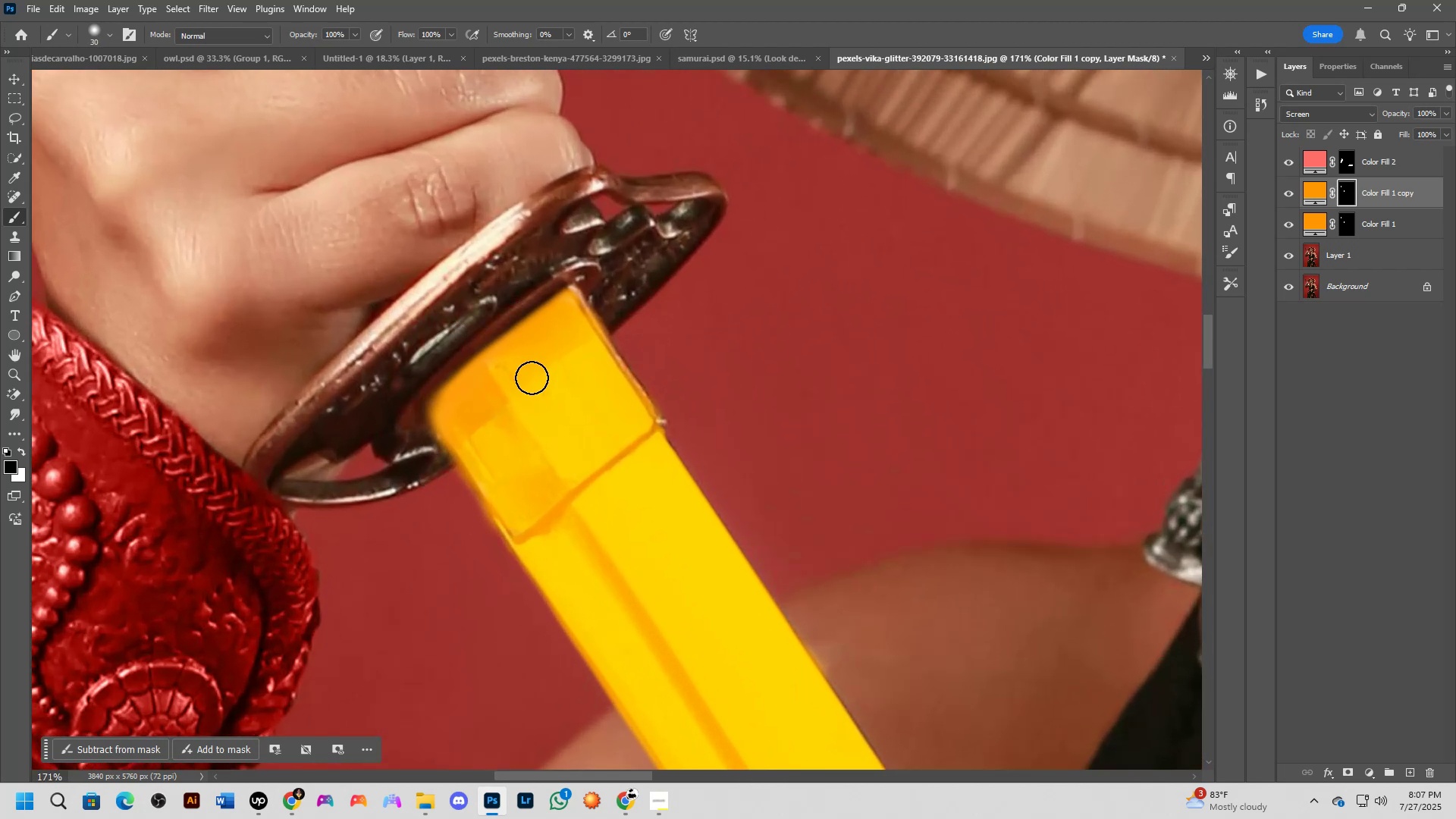 
scroll: coordinate [531, 387], scroll_direction: down, amount: 8.0
 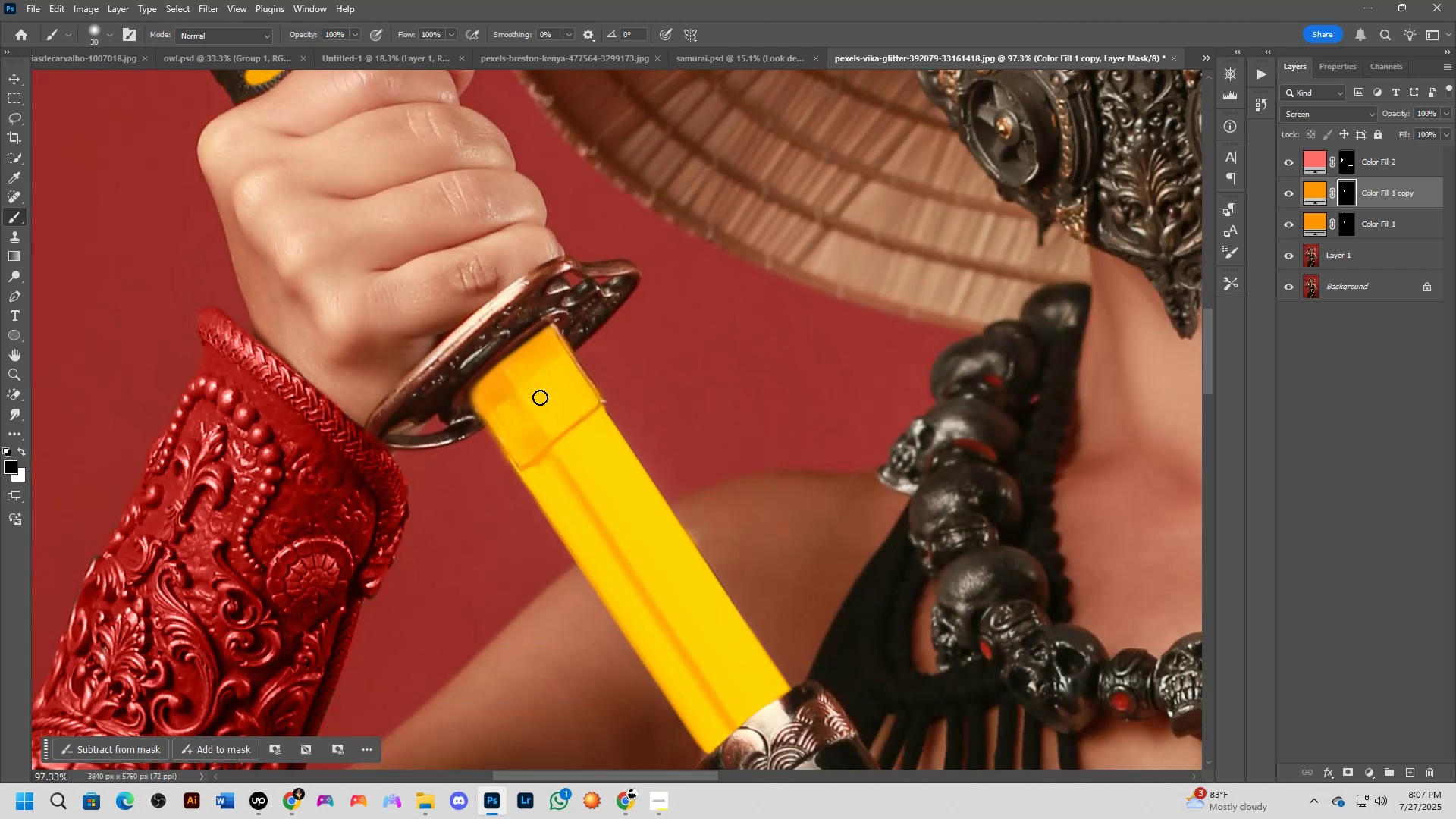 
hold_key(key=Space, duration=0.41)
 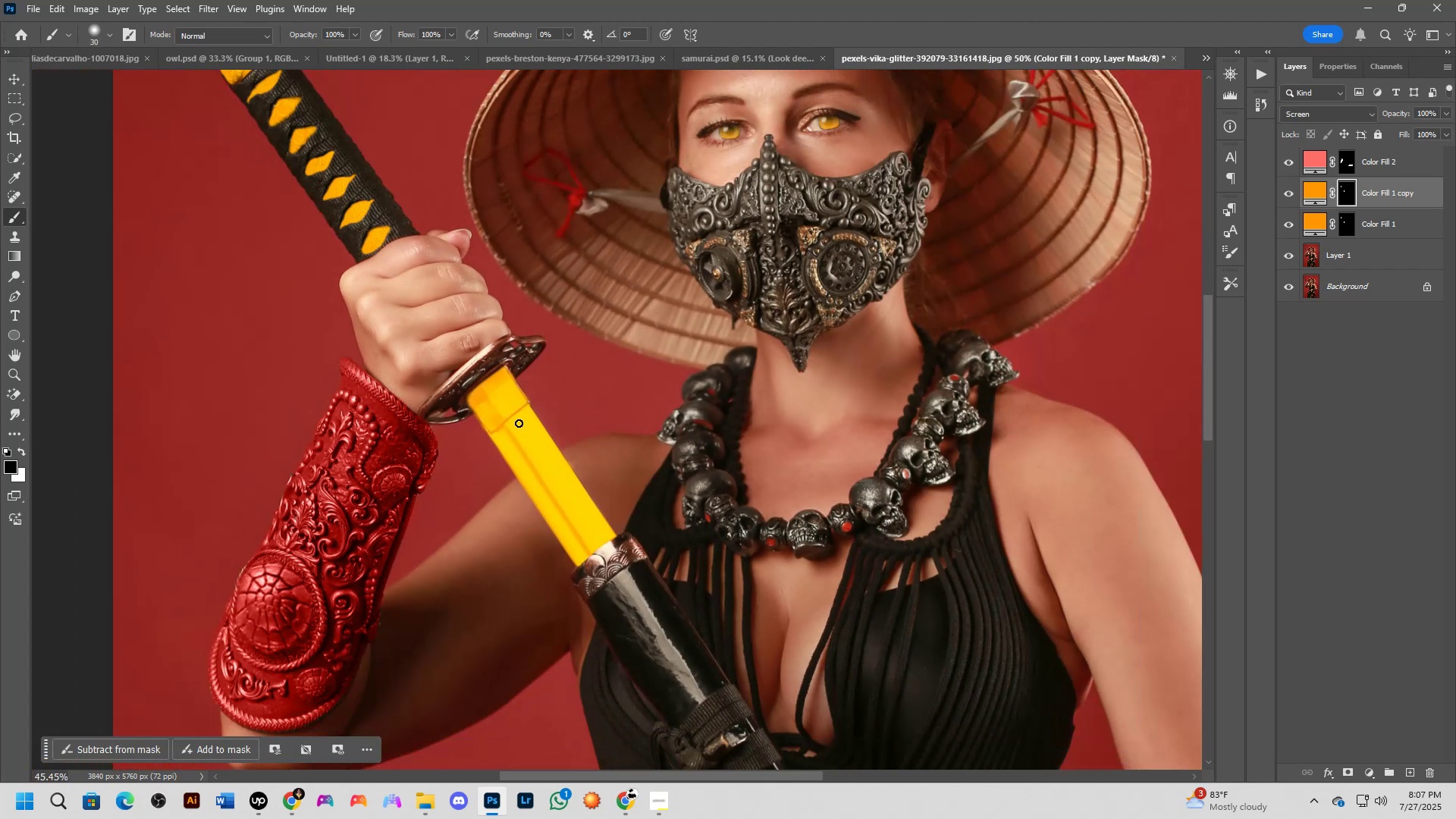 
left_click_drag(start_coordinate=[584, 439], to_coordinate=[534, 427])
 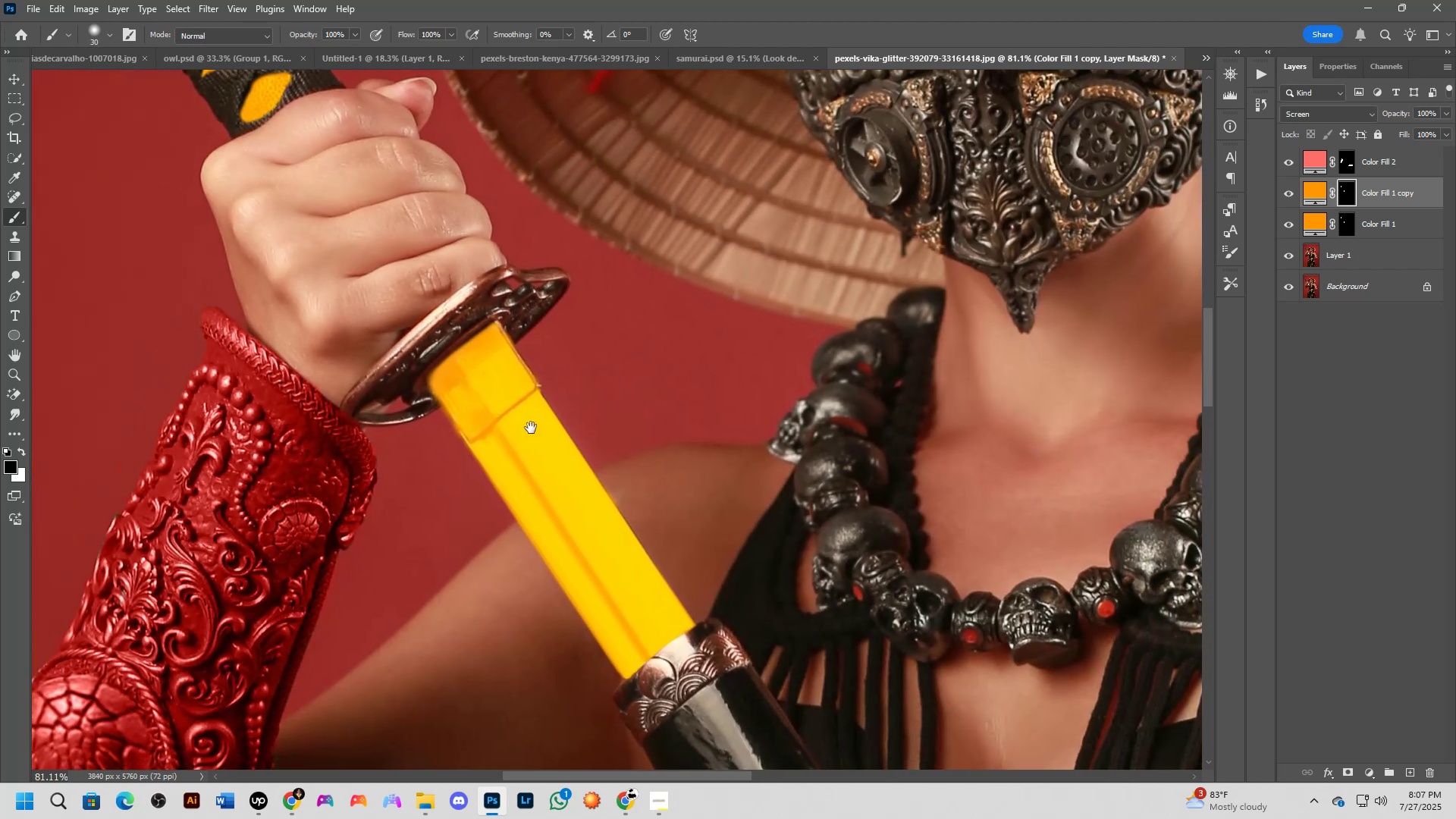 
key(Shift+ShiftLeft)
 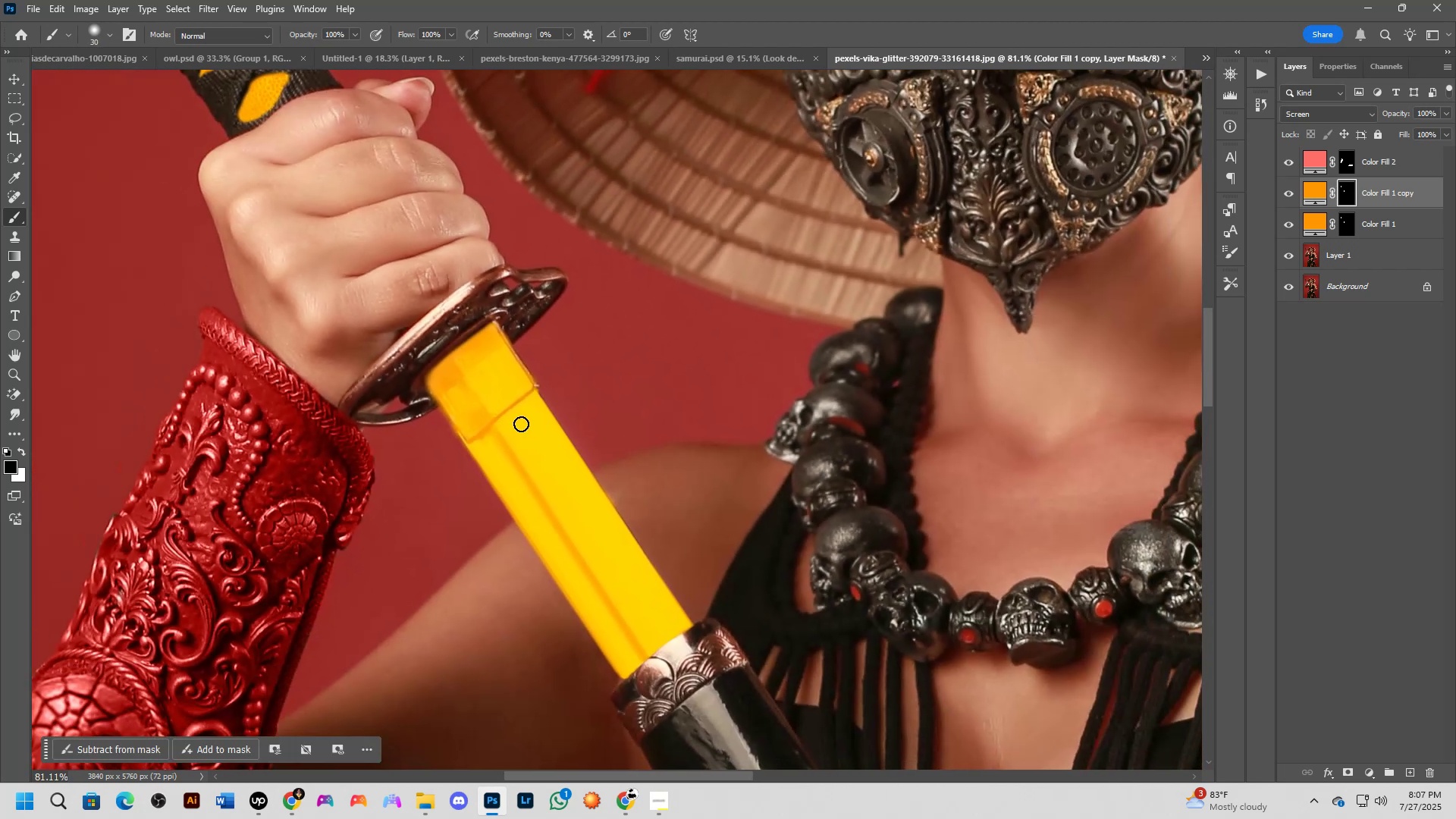 
scroll: coordinate [519, 428], scroll_direction: none, amount: 0.0
 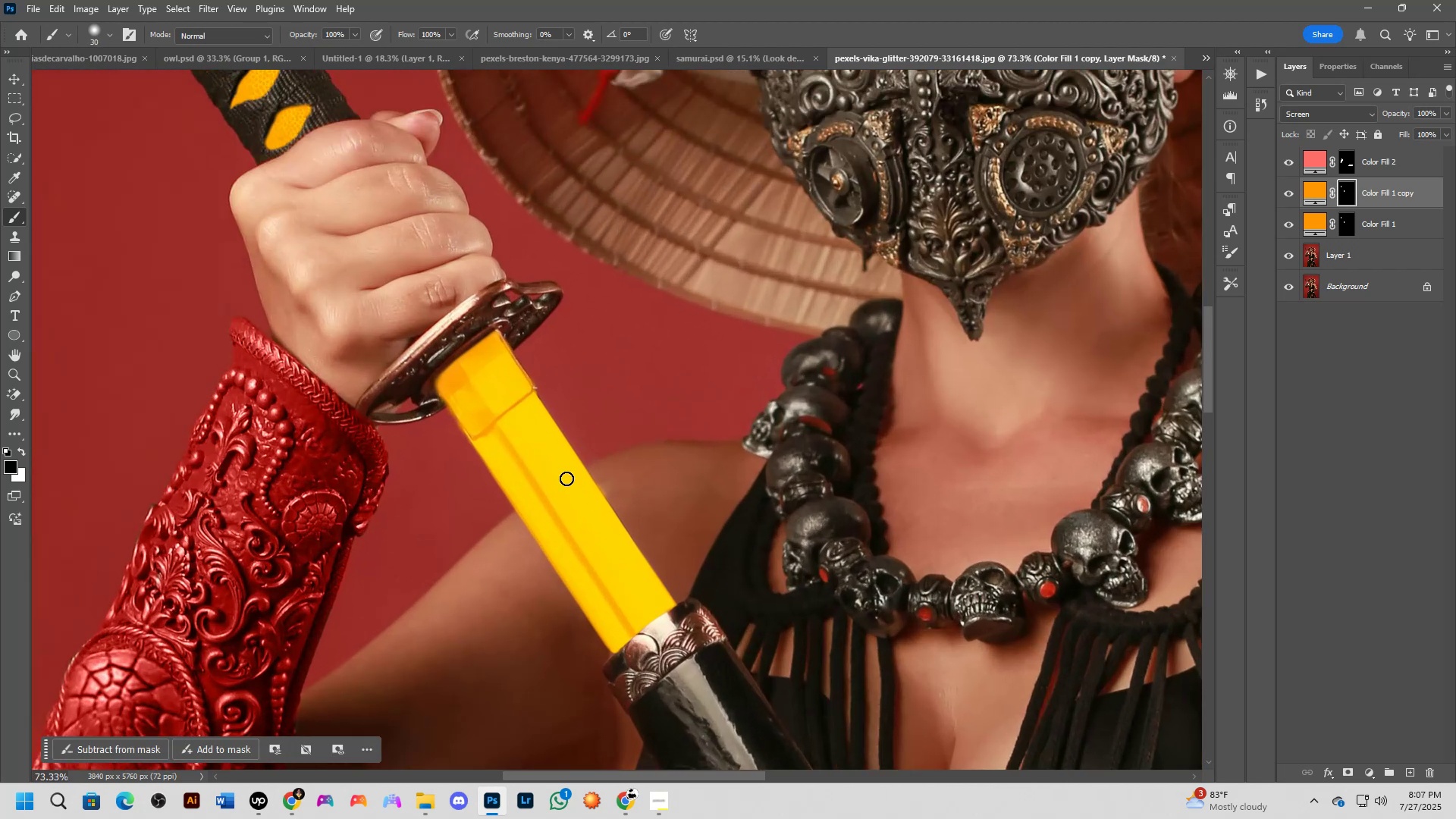 
key(Shift+ShiftLeft)
 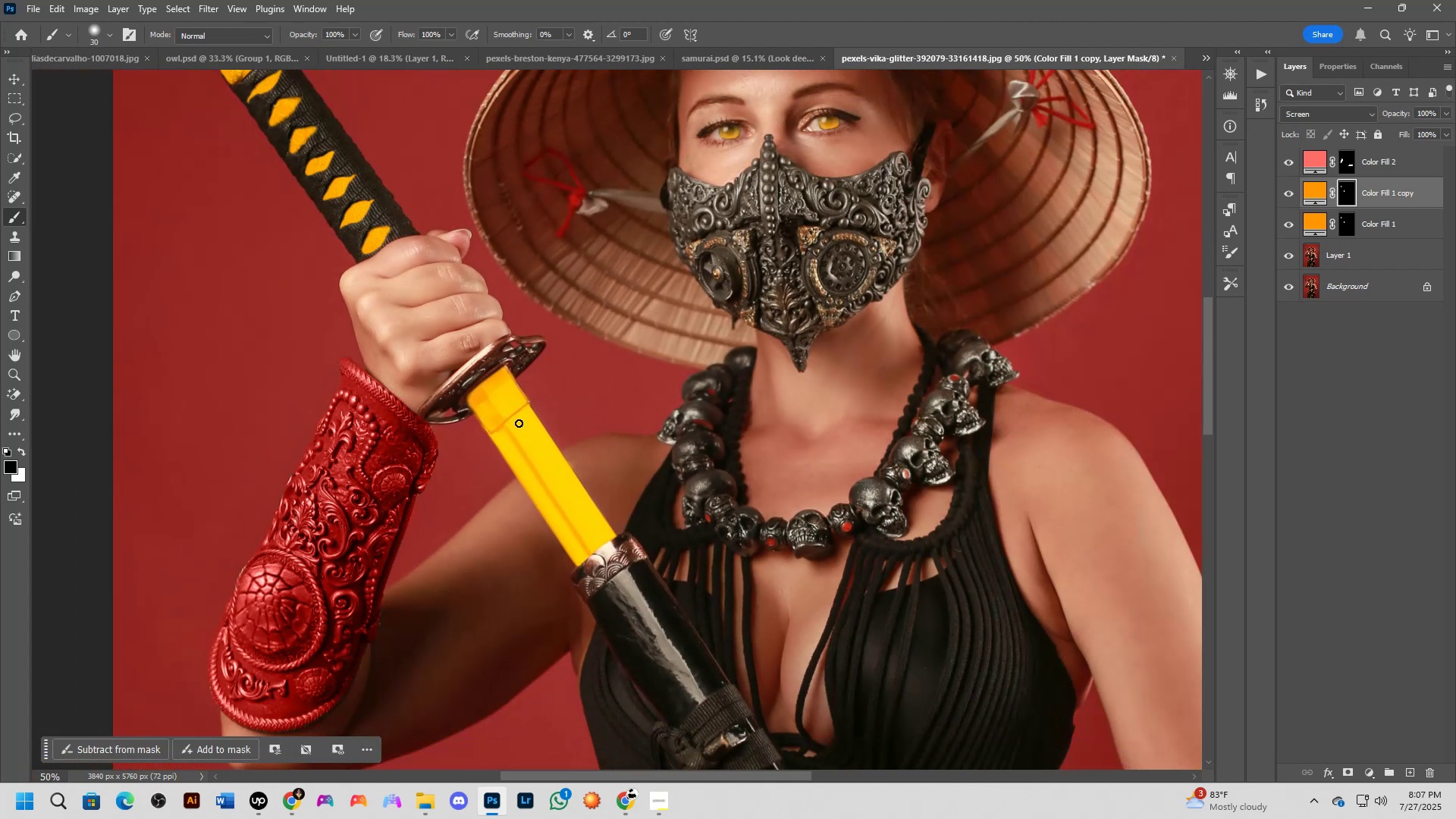 
key(Shift+ShiftLeft)
 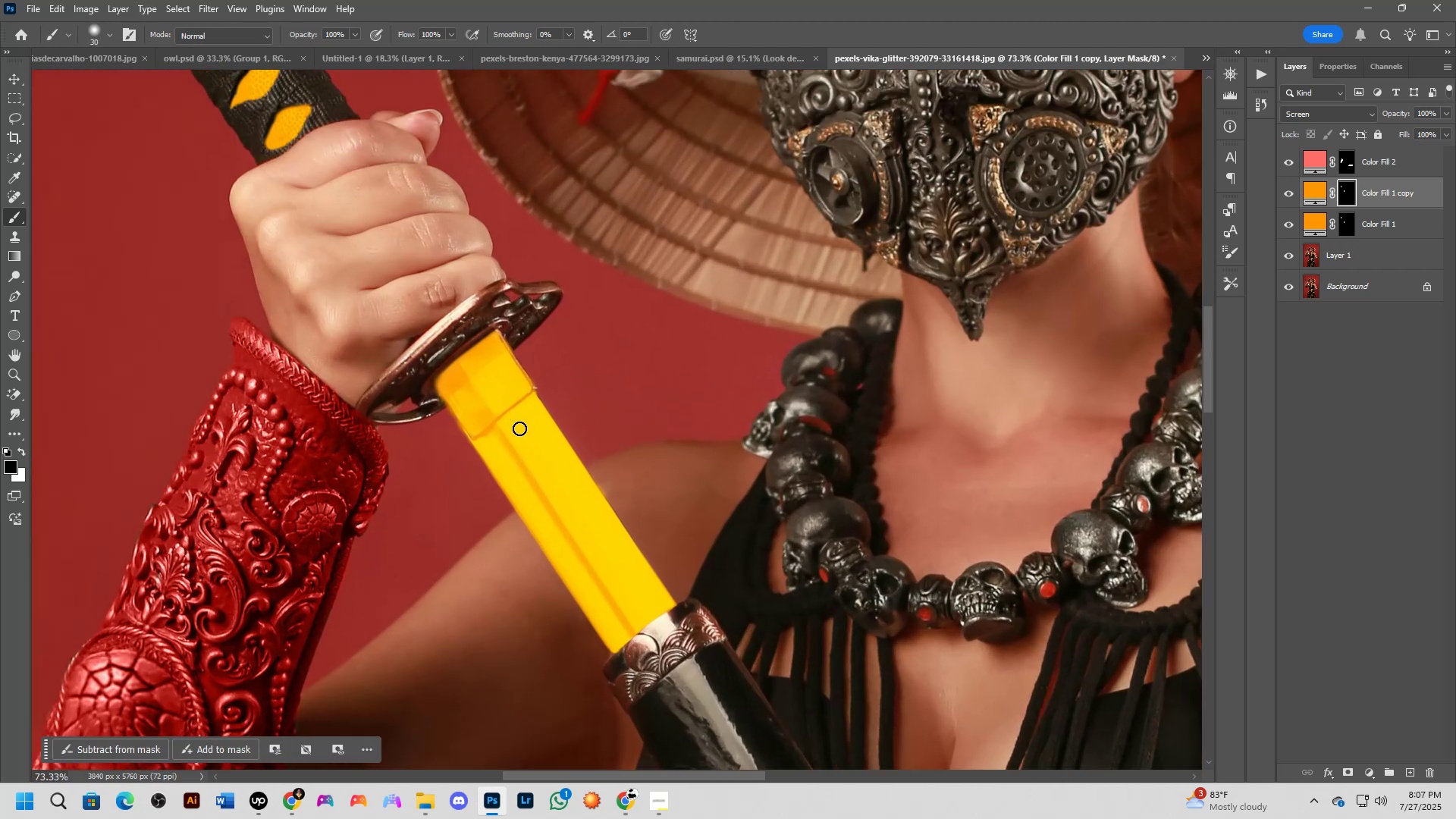 
key(Shift+ShiftLeft)
 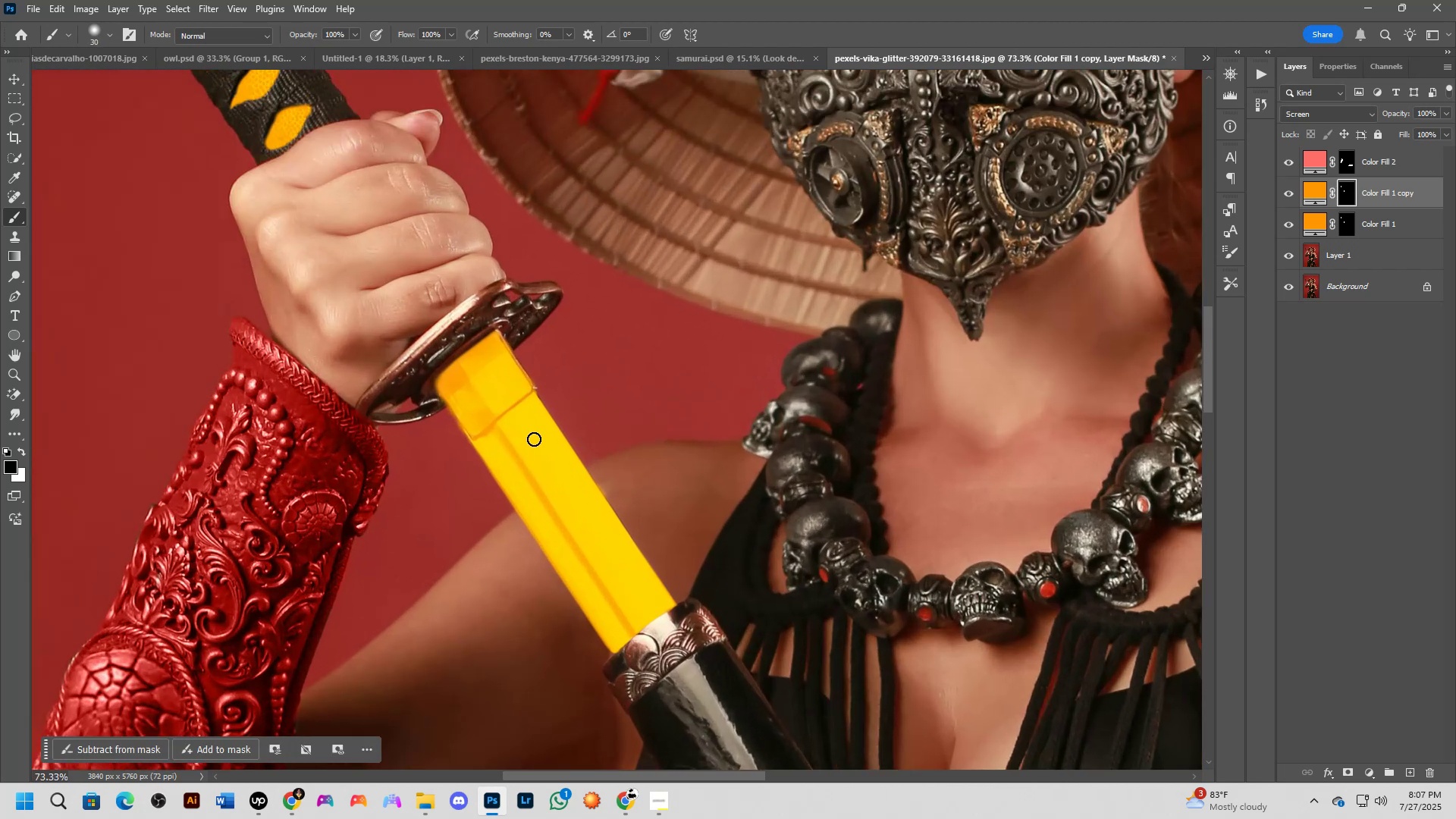 
hold_key(key=Space, duration=0.48)
 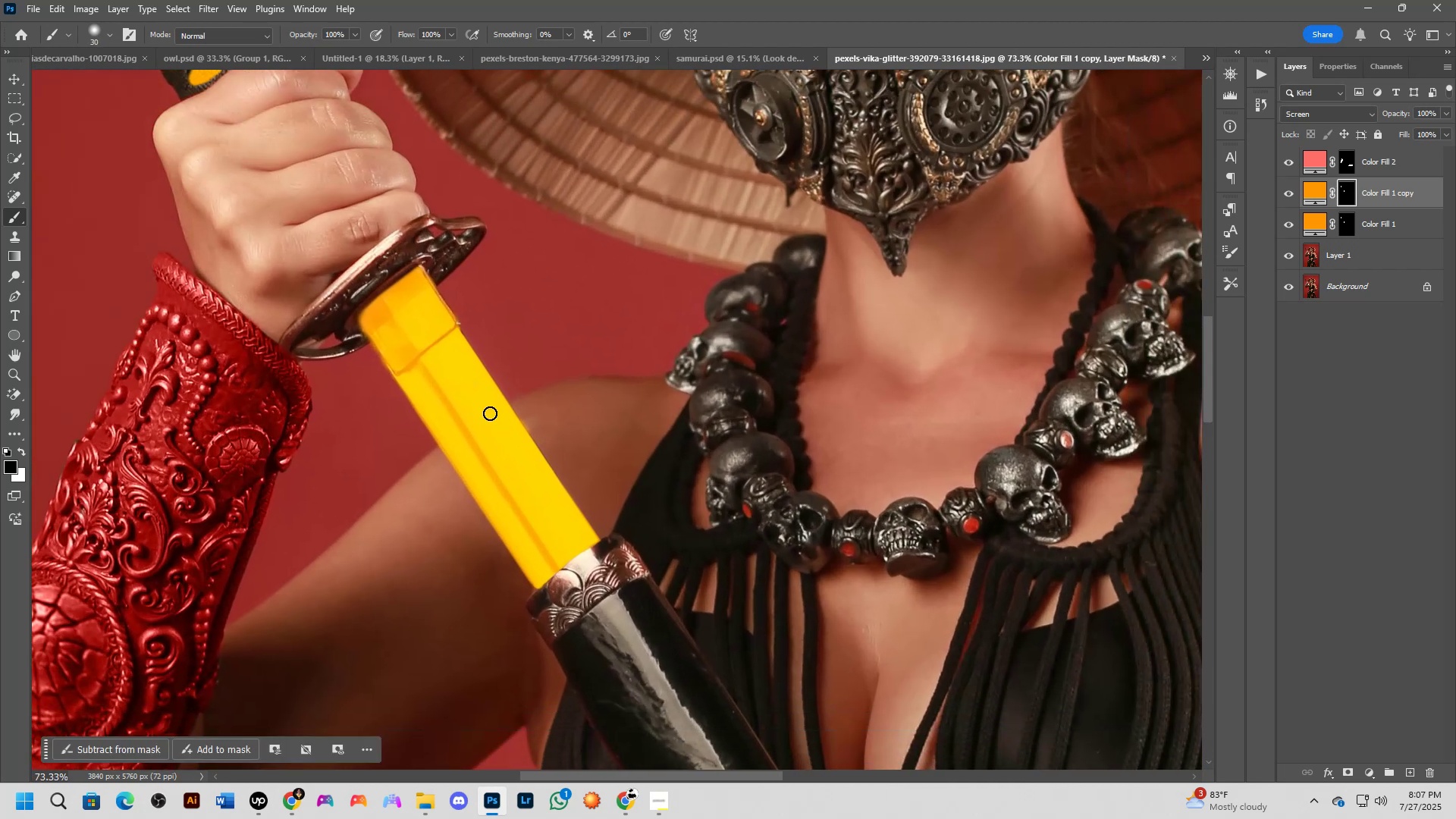 
left_click_drag(start_coordinate=[566, 478], to_coordinate=[490, 413])
 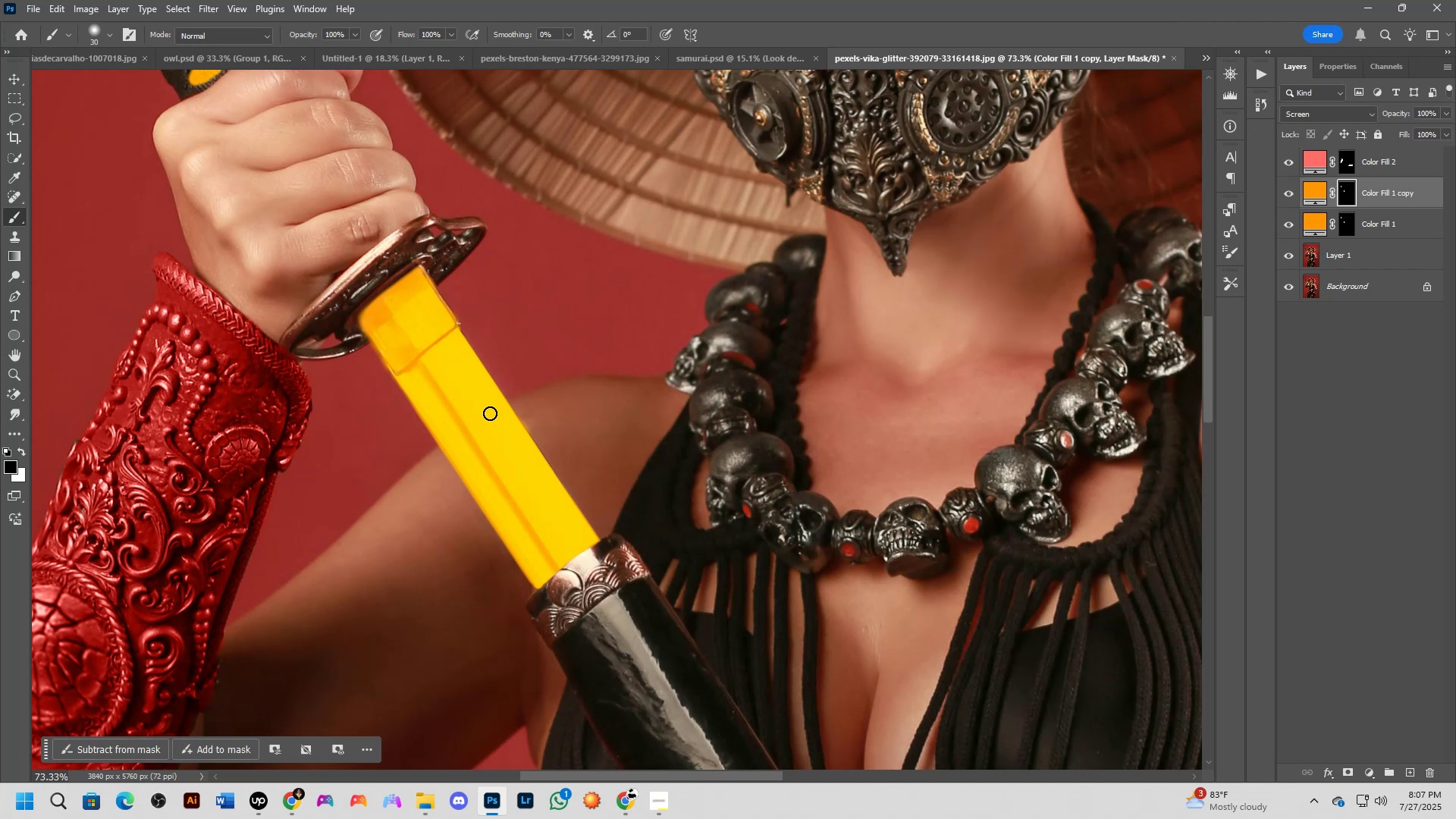 
scroll: coordinate [497, 420], scroll_direction: down, amount: 7.0
 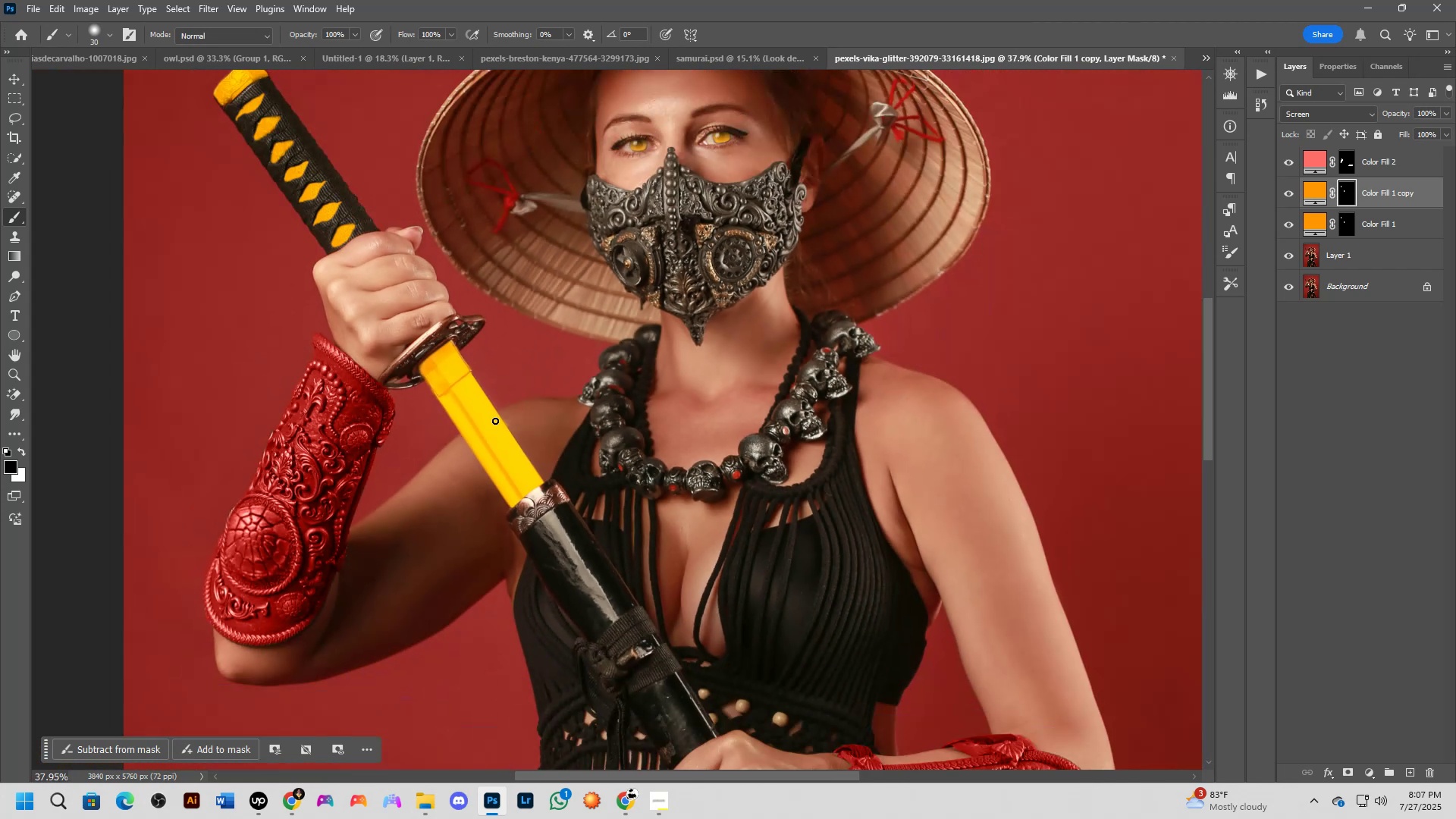 
hold_key(key=Space, duration=0.45)
 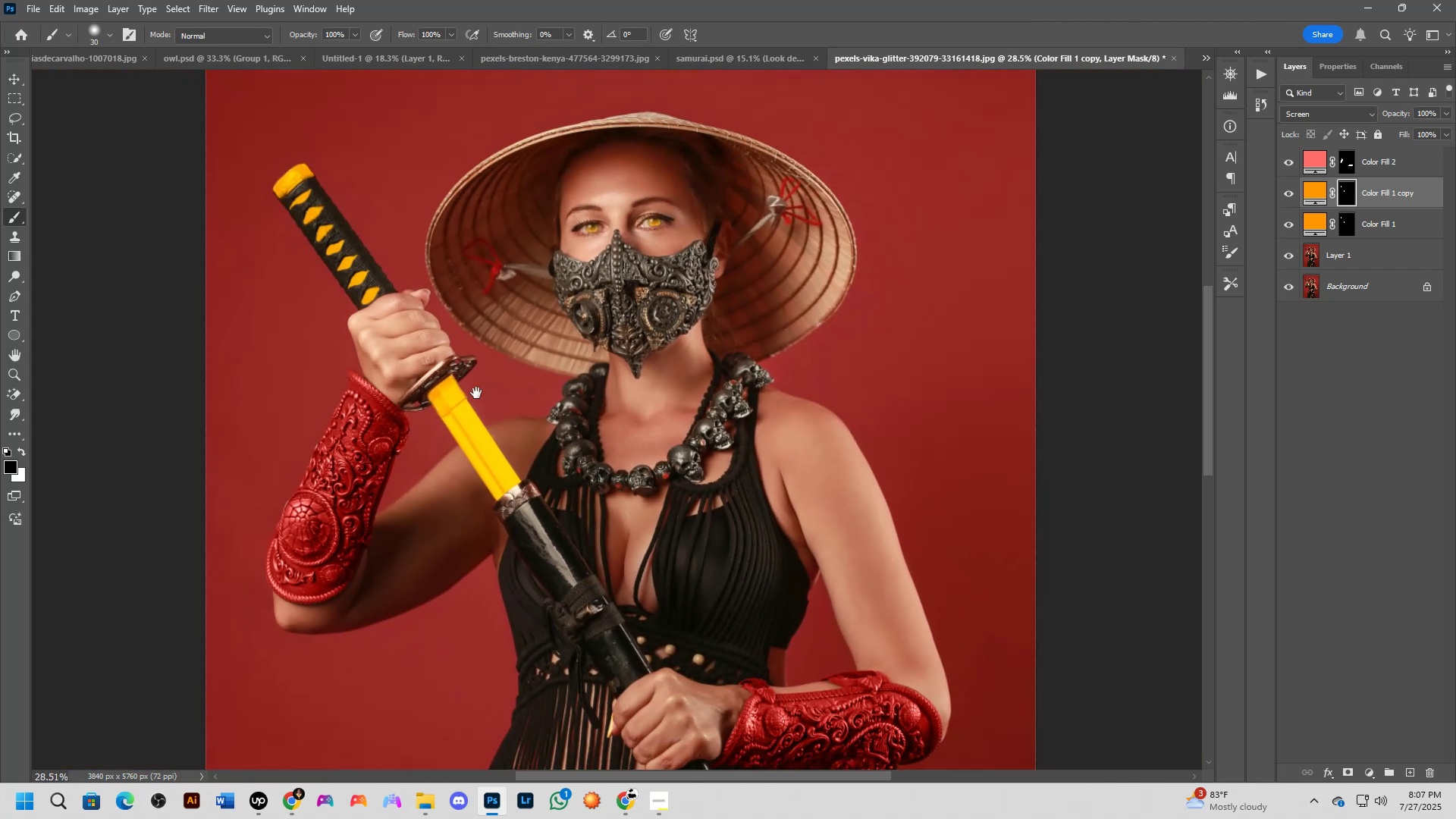 
left_click_drag(start_coordinate=[500, 403], to_coordinate=[492, 423])
 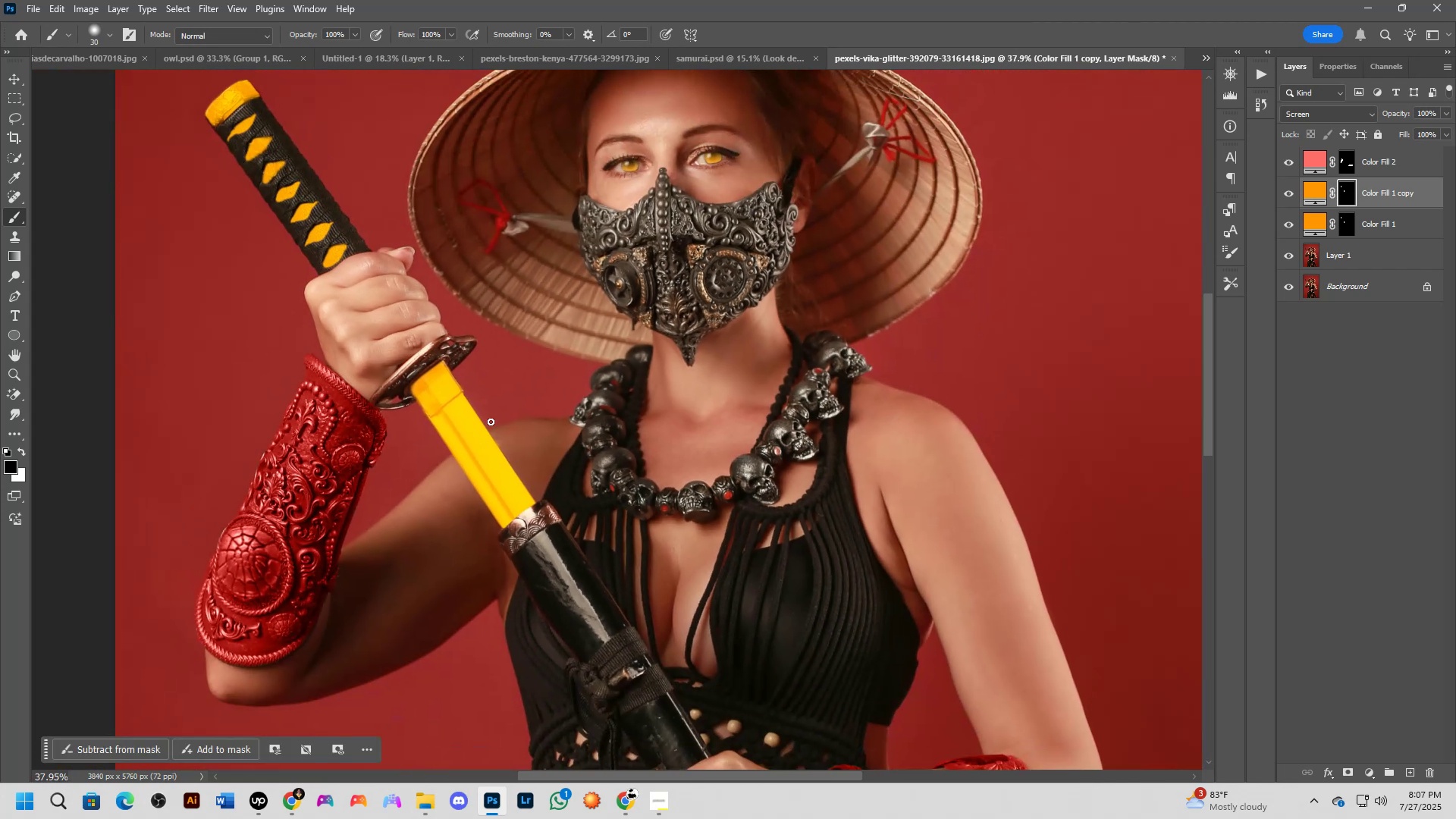 
scroll: coordinate [487, 416], scroll_direction: down, amount: 3.0
 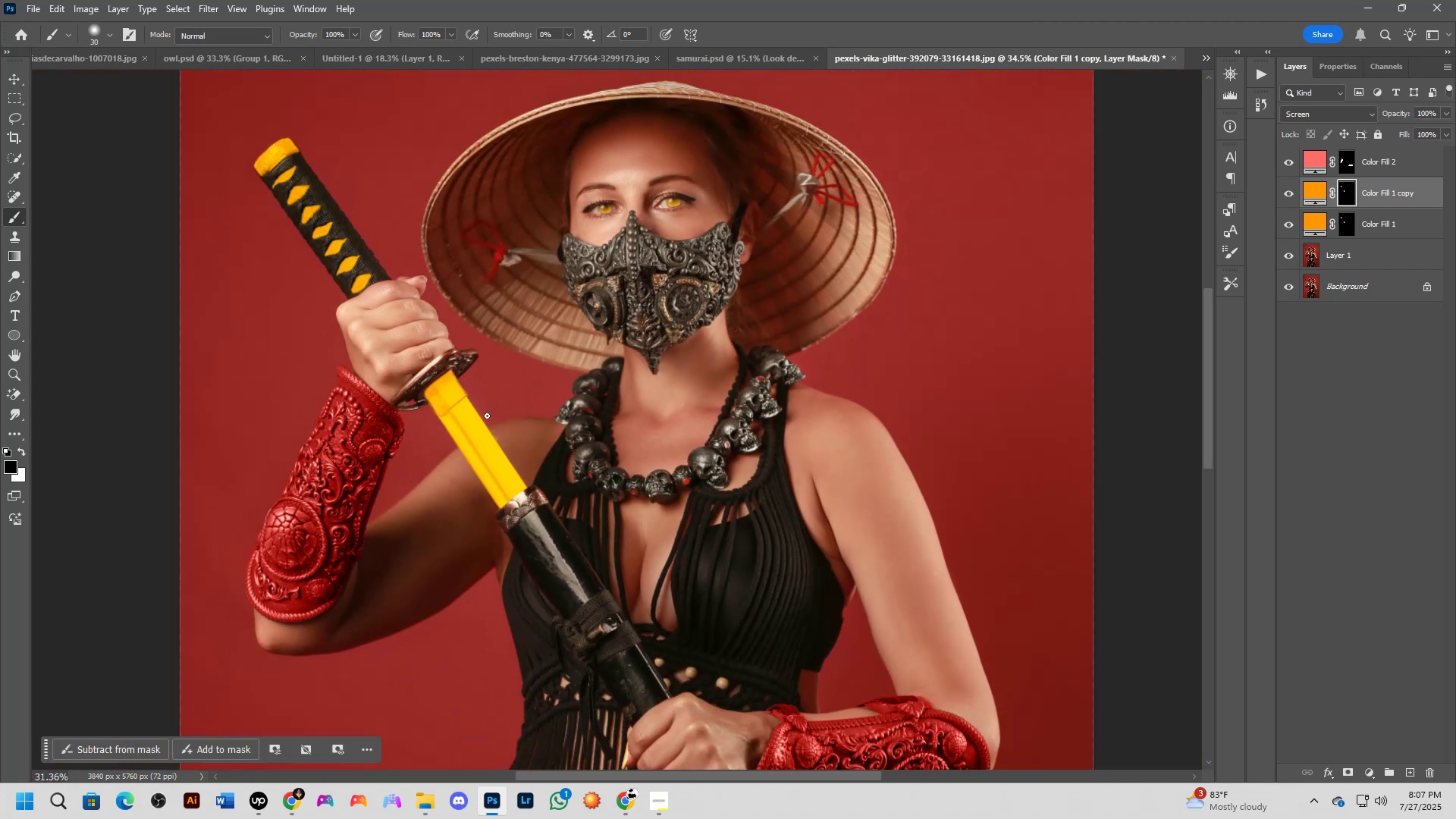 
hold_key(key=Space, duration=0.47)
 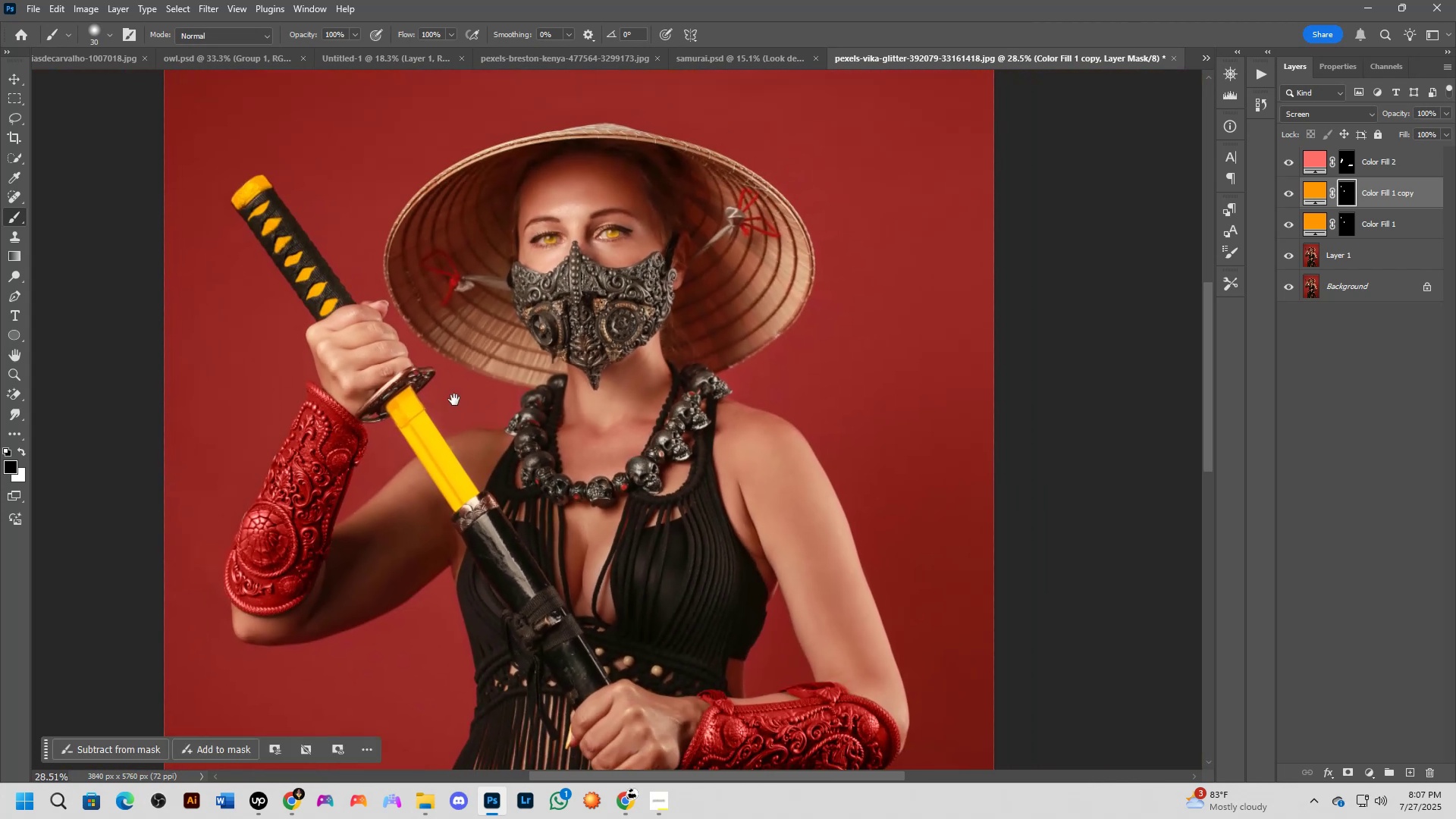 
left_click_drag(start_coordinate=[503, 385], to_coordinate=[459, 397])
 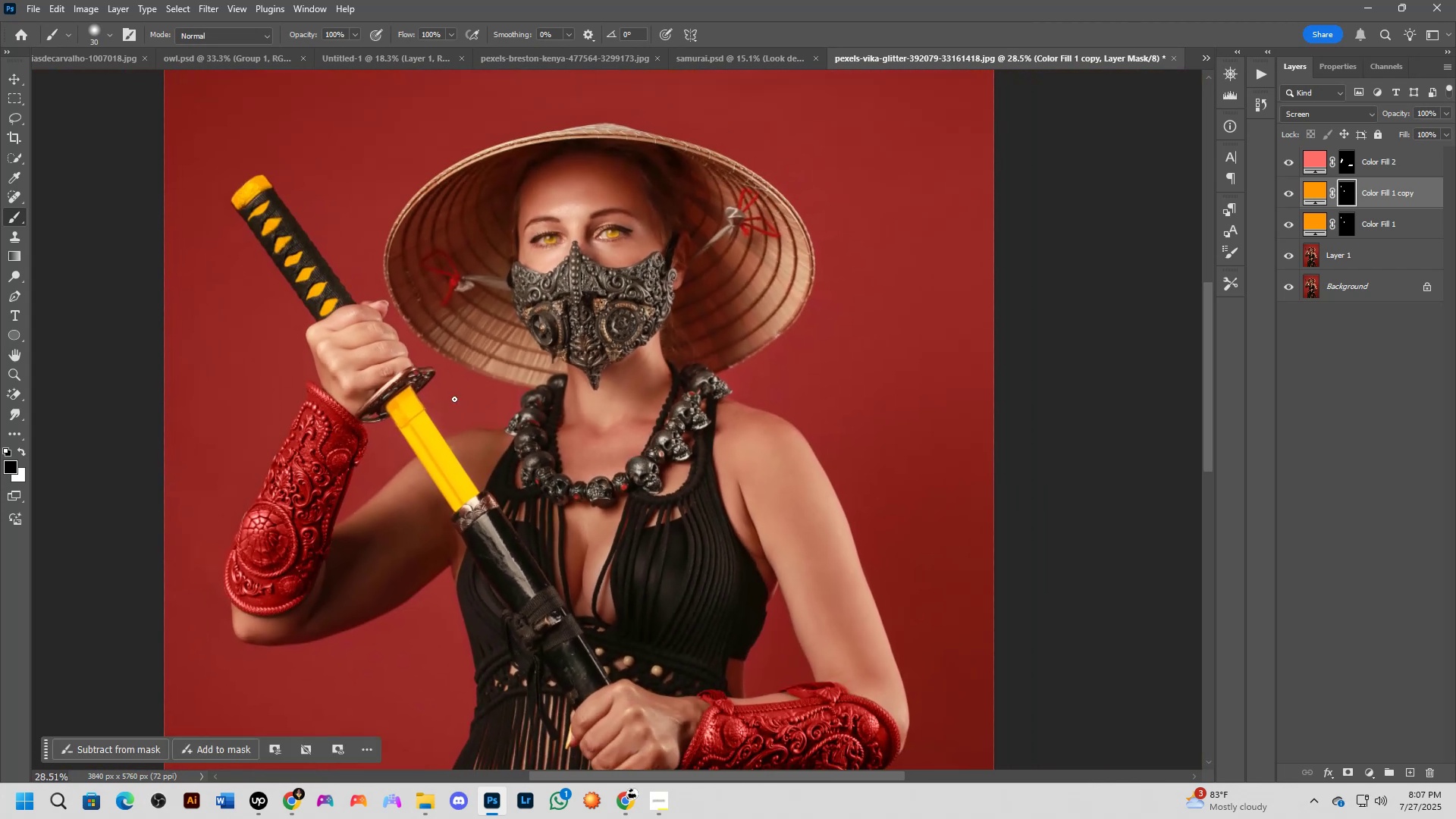 
hold_key(key=Space, duration=0.43)
 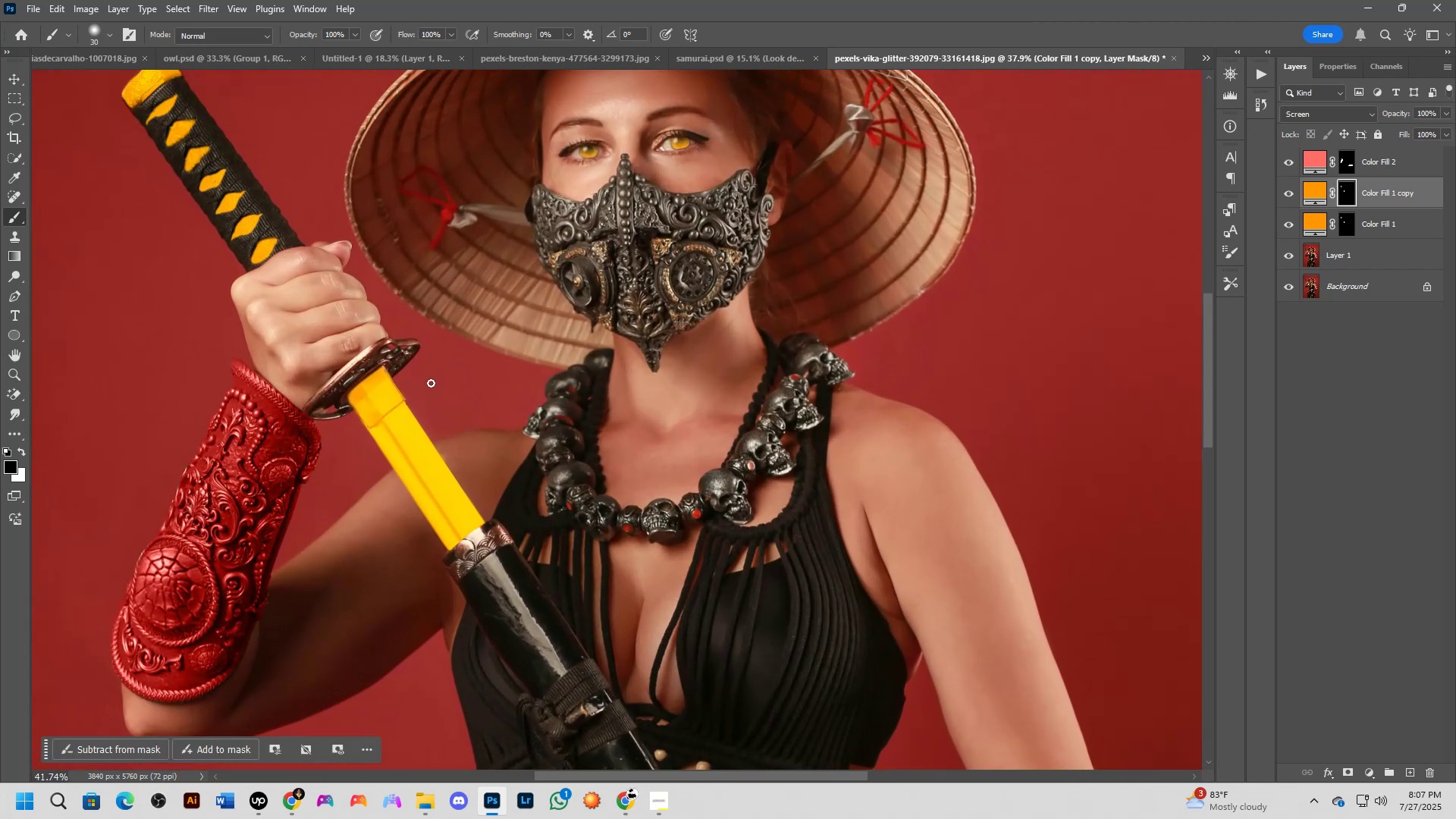 
left_click_drag(start_coordinate=[454, 400], to_coordinate=[445, 385])
 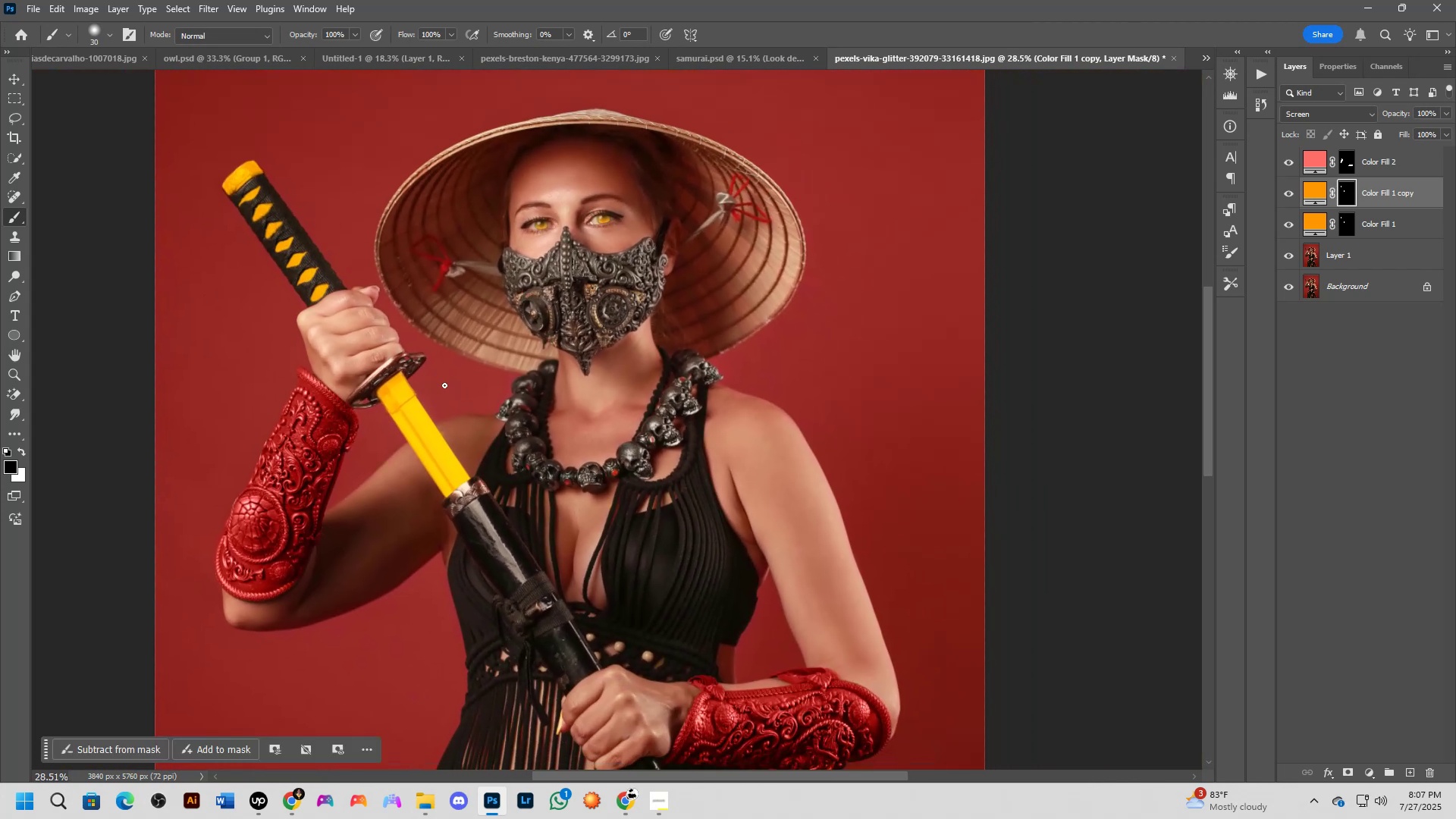 
scroll: coordinate [408, 382], scroll_direction: up, amount: 1.0
 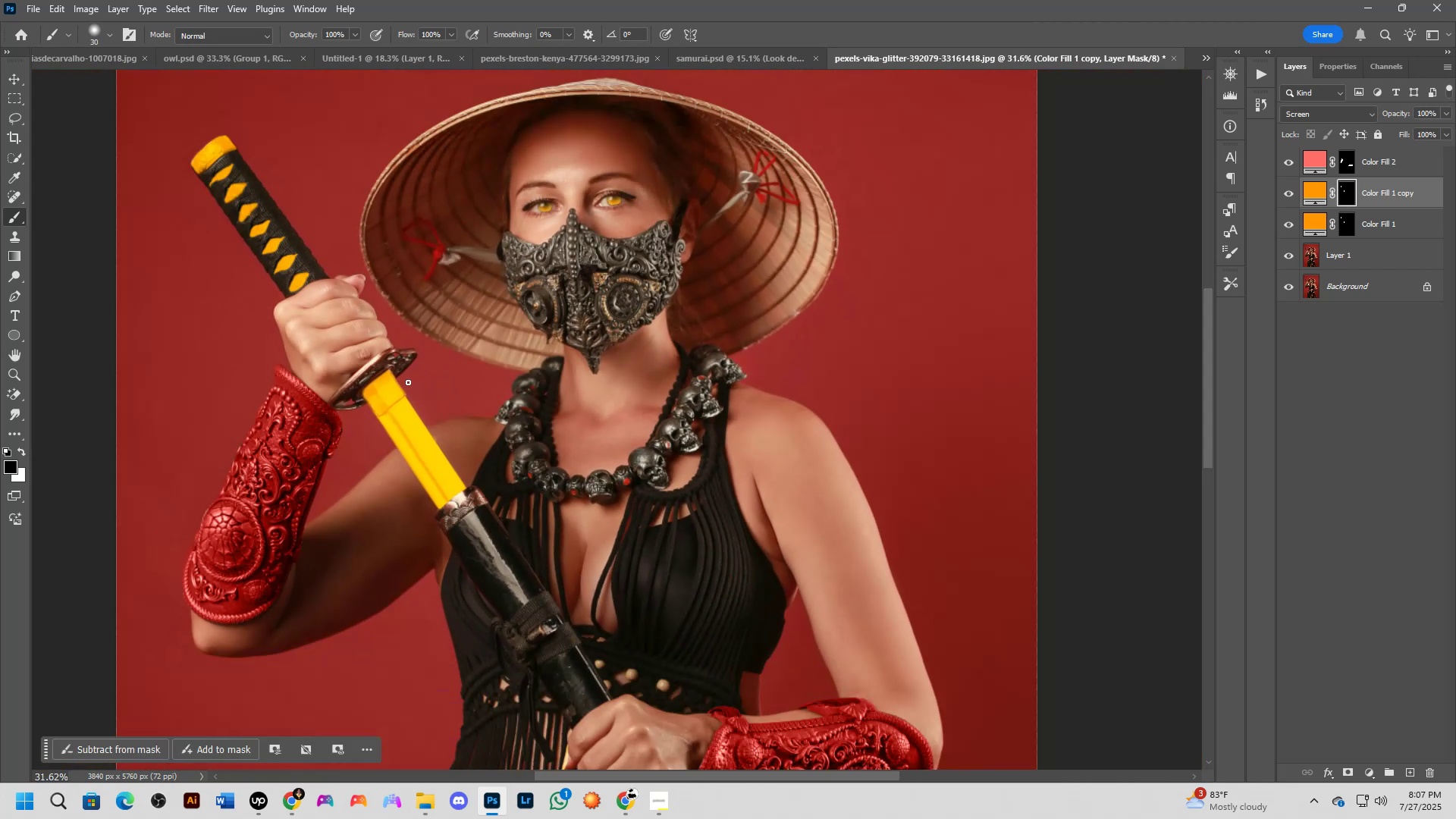 
hold_key(key=Space, duration=0.39)
 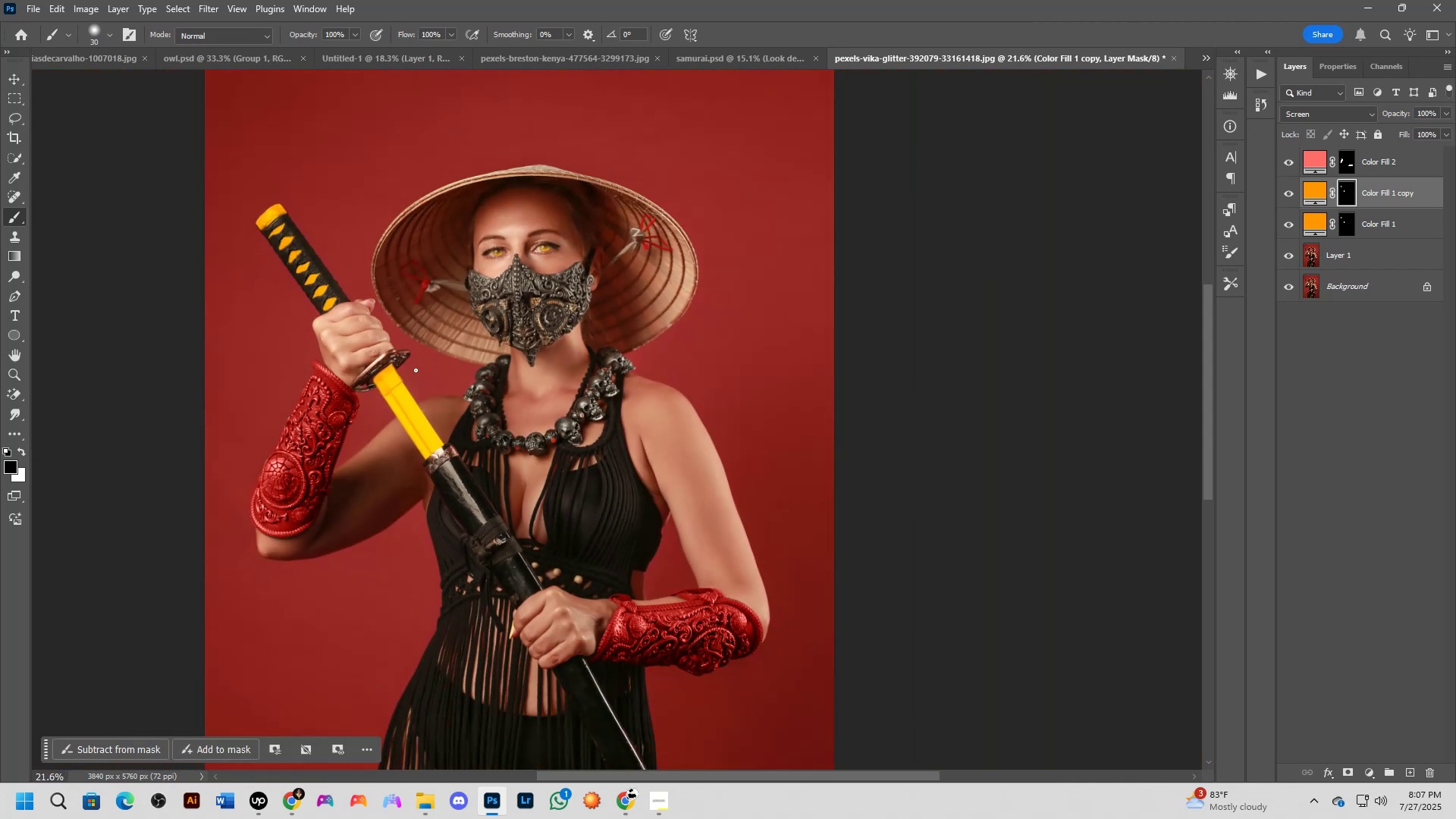 
left_click_drag(start_coordinate=[414, 384], to_coordinate=[410, 373])
 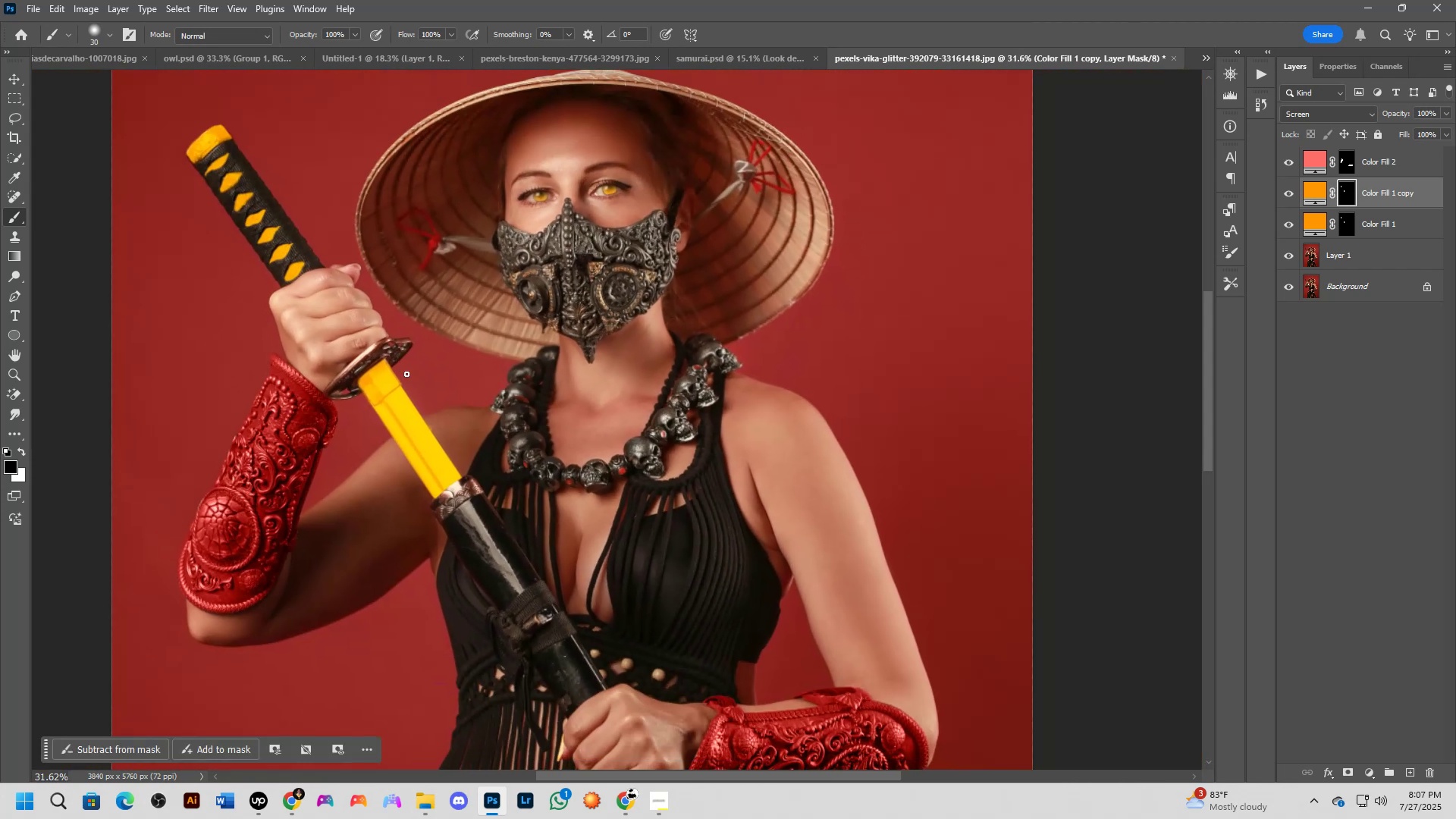 
scroll: coordinate [406, 374], scroll_direction: down, amount: 4.0
 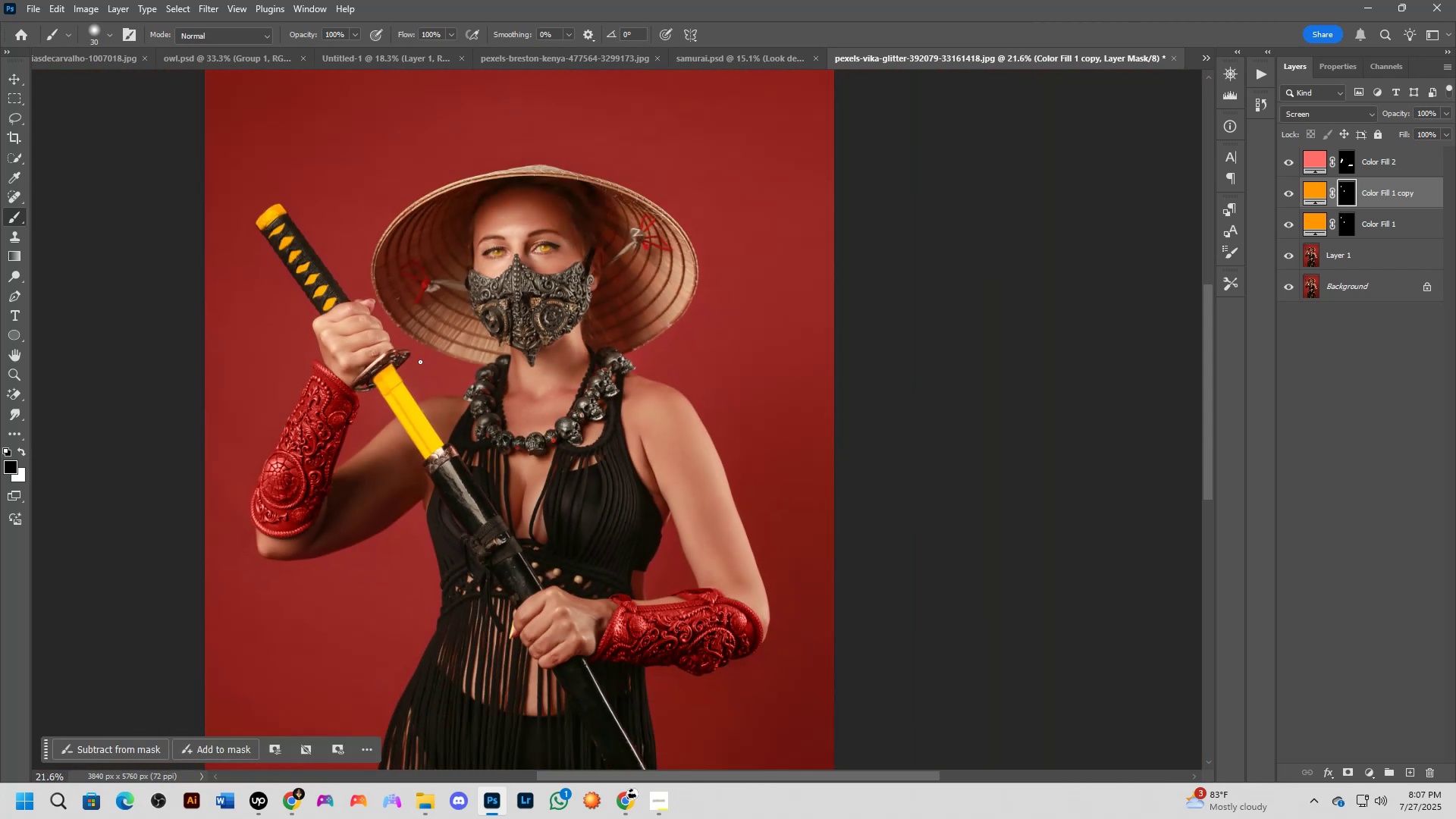 
scroll: coordinate [412, 375], scroll_direction: up, amount: 6.0
 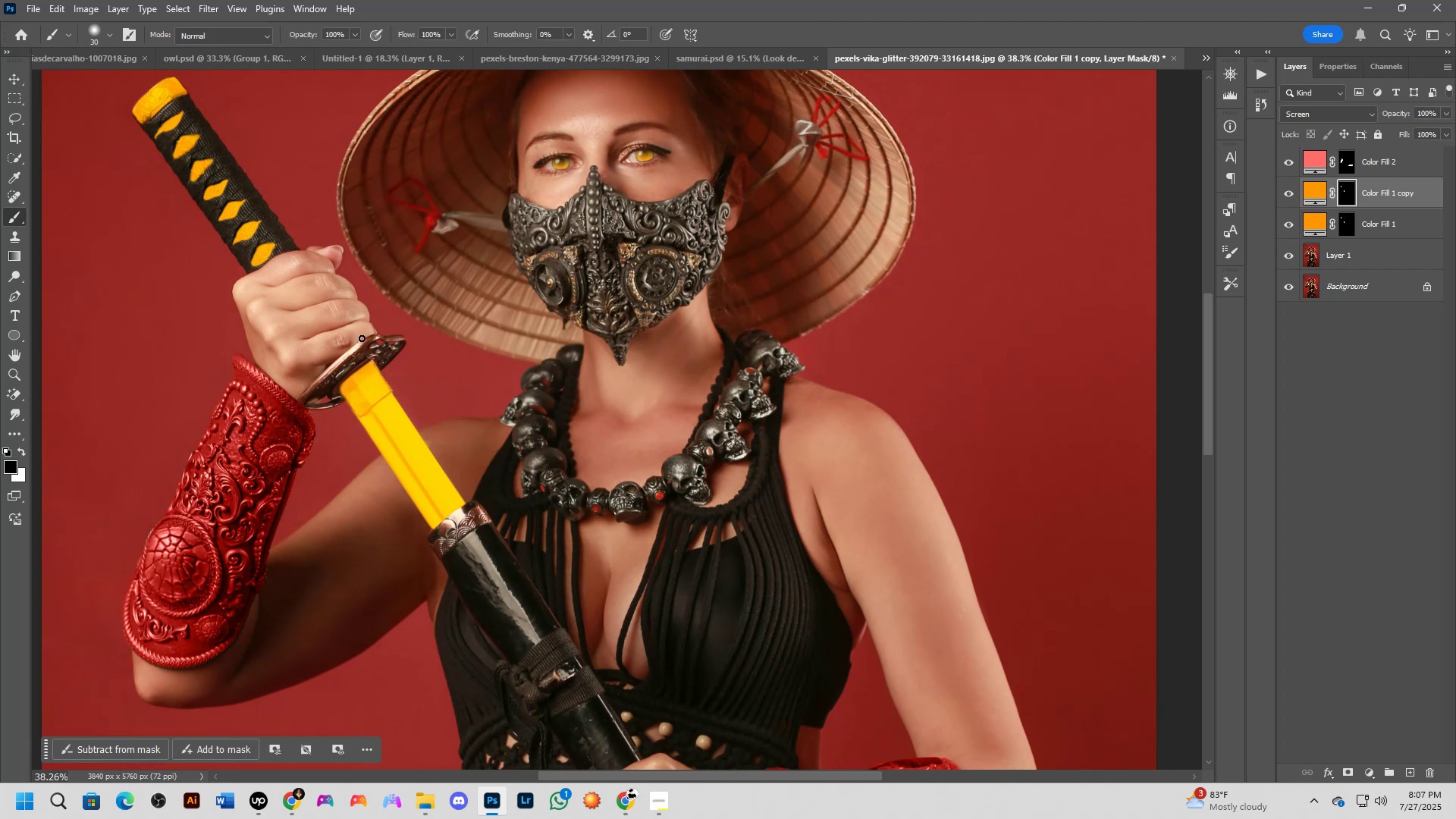 
hold_key(key=AltLeft, duration=0.41)
 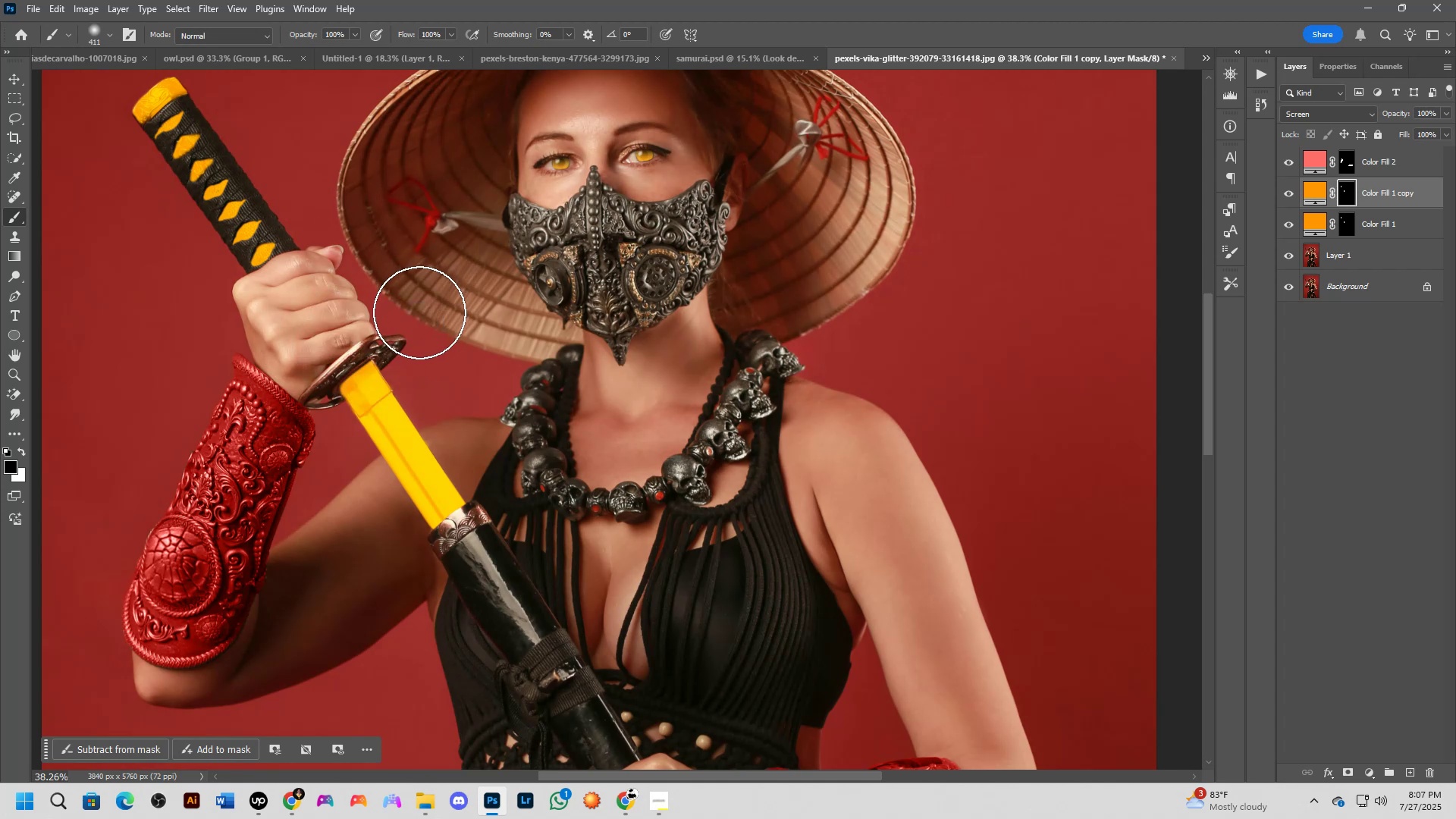 
scroll: coordinate [419, 316], scroll_direction: up, amount: 1.0
 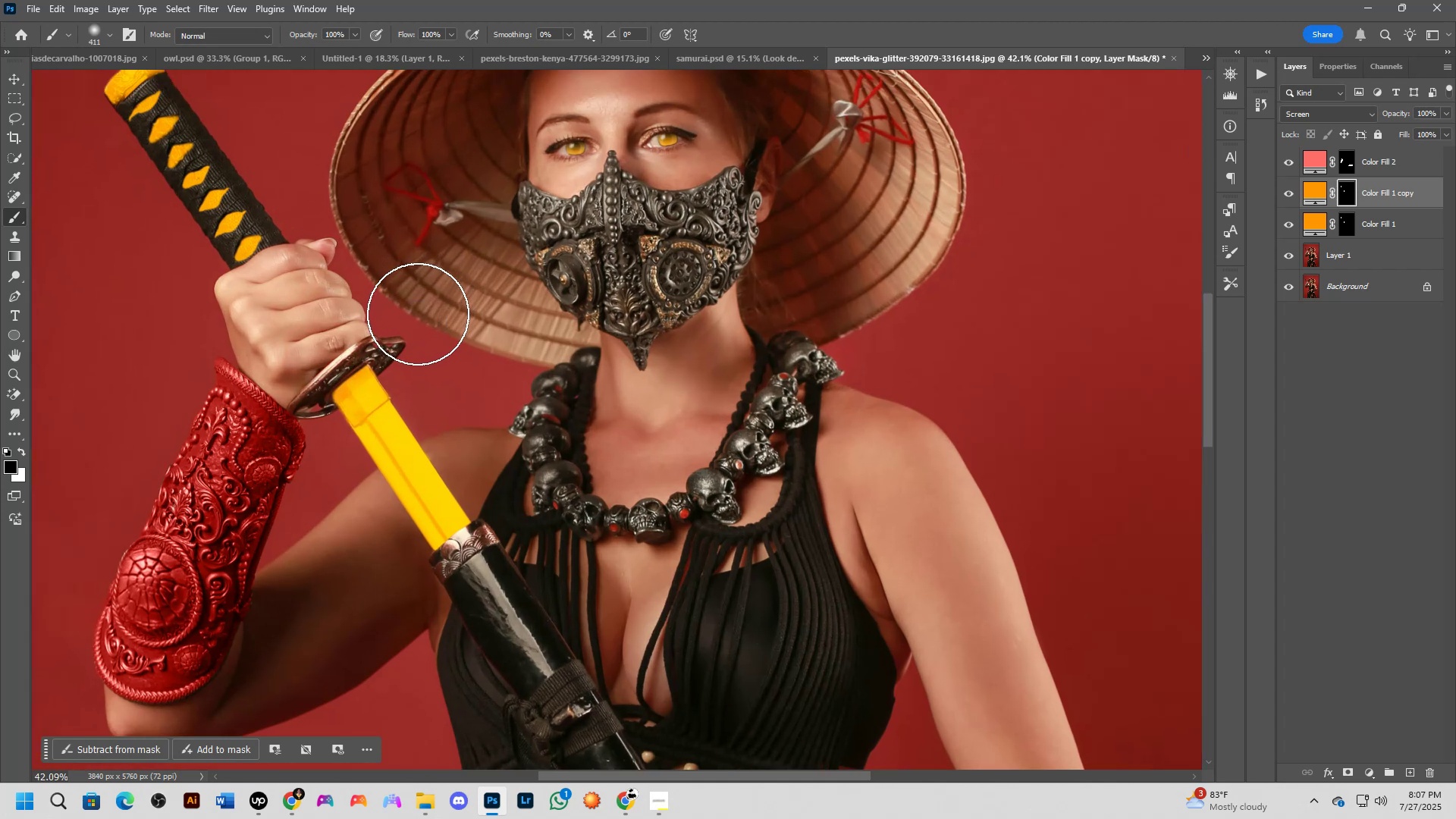 
hold_key(key=Space, duration=0.44)
 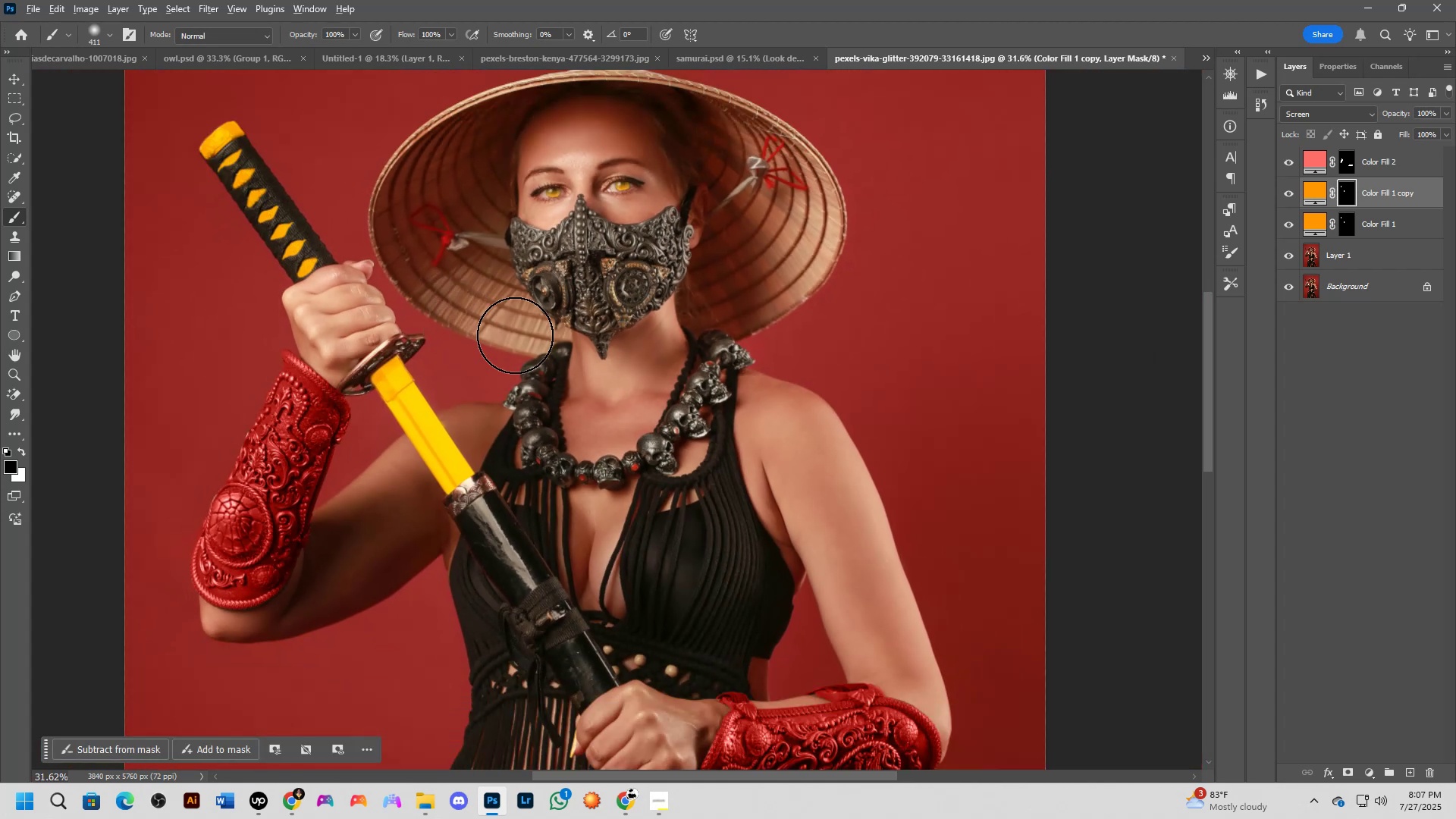 
left_click_drag(start_coordinate=[418, 313], to_coordinate=[427, 312])
 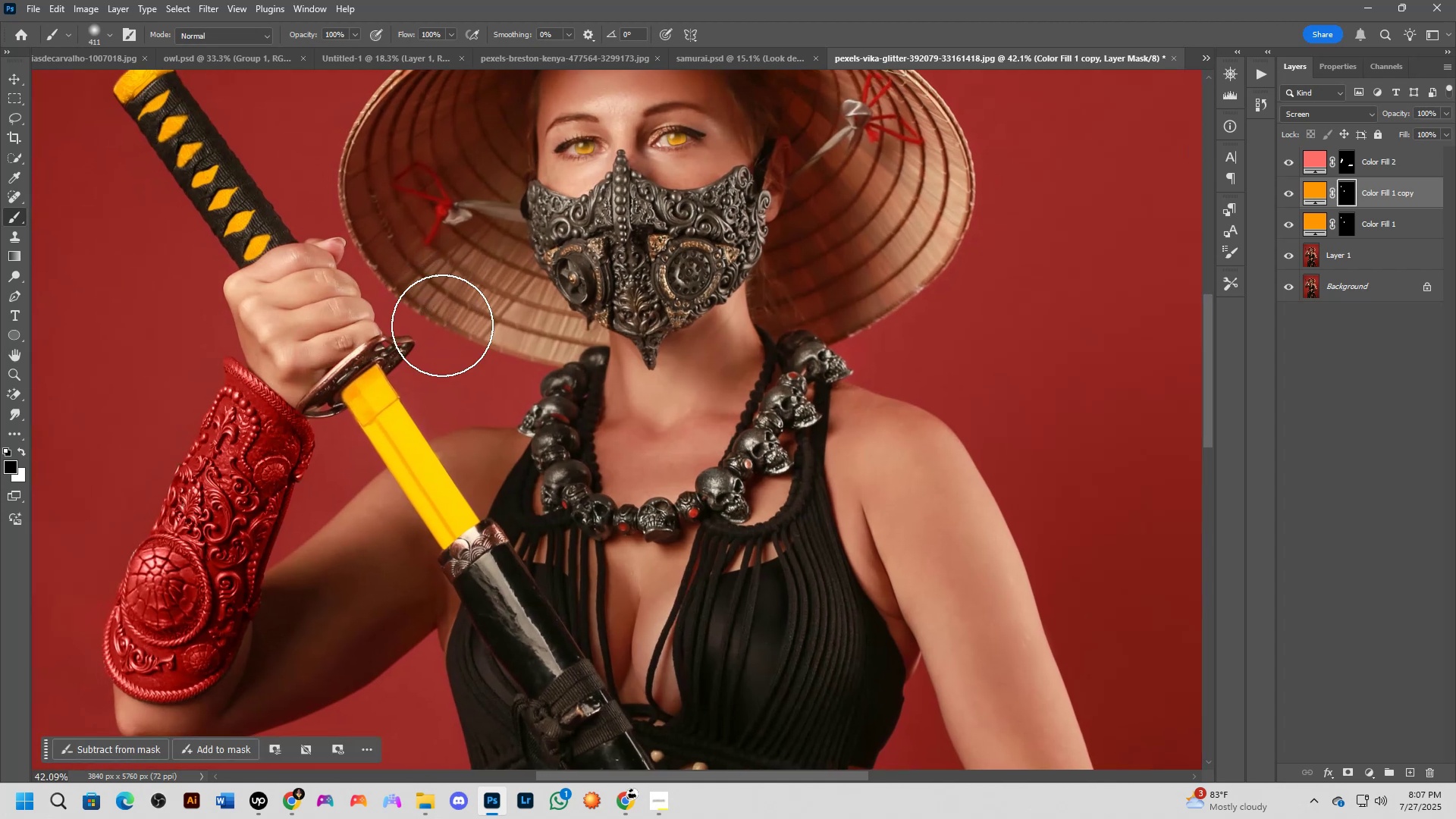 
scroll: coordinate [461, 330], scroll_direction: down, amount: 3.0
 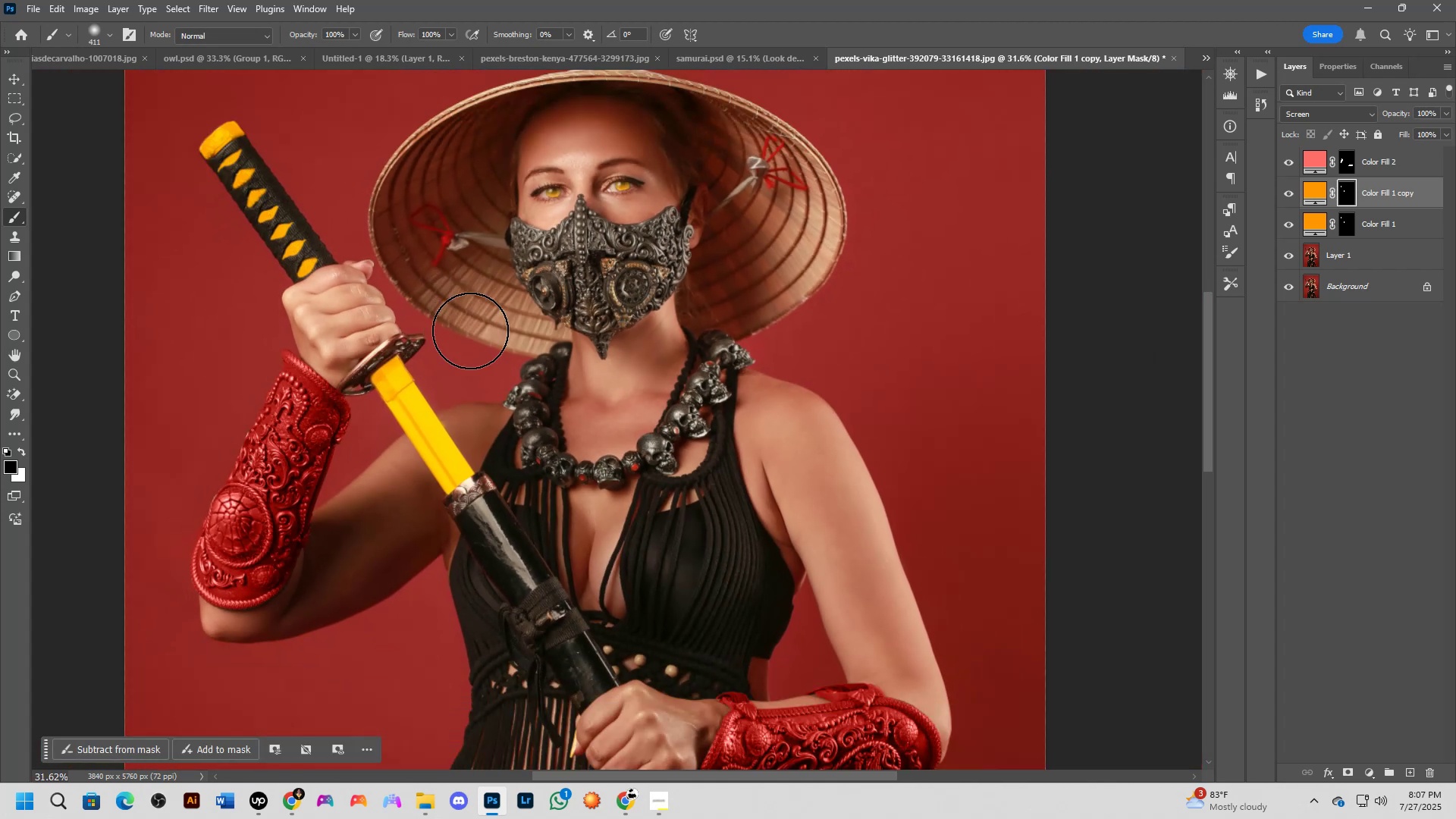 
hold_key(key=AltLeft, duration=0.73)
 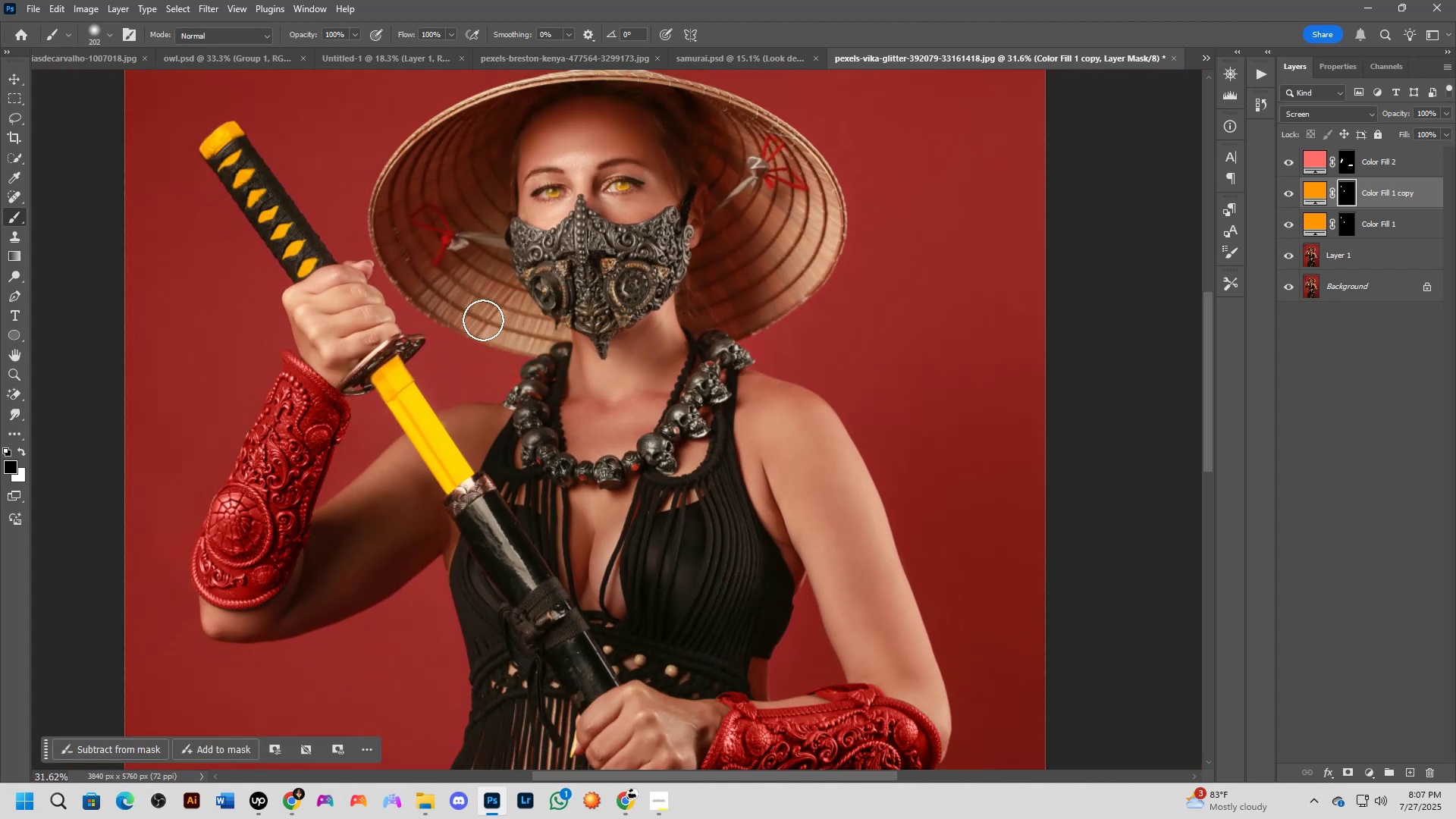 
key(Alt+AltLeft)
 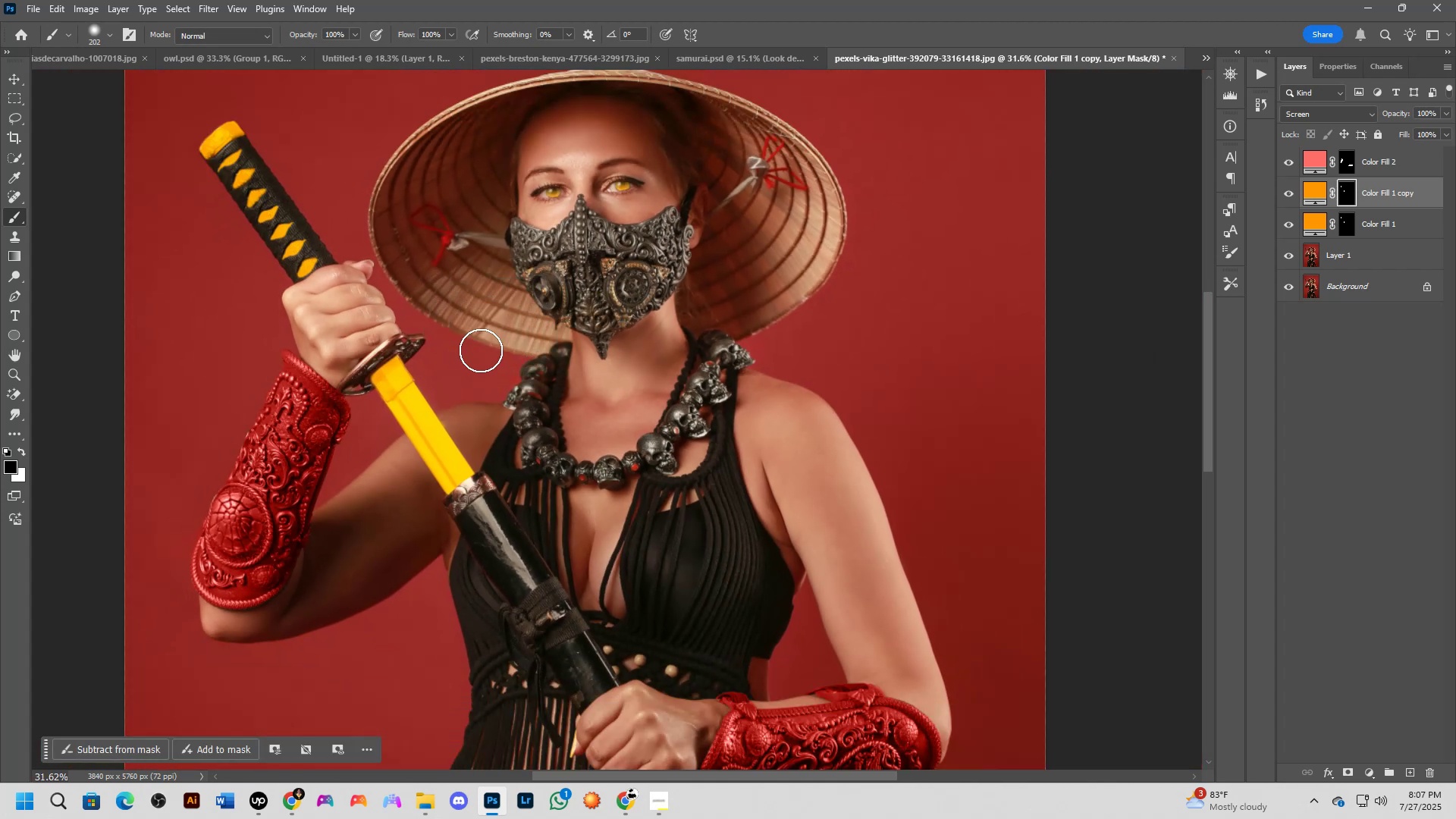 
scroll: coordinate [417, 376], scroll_direction: up, amount: 8.0
 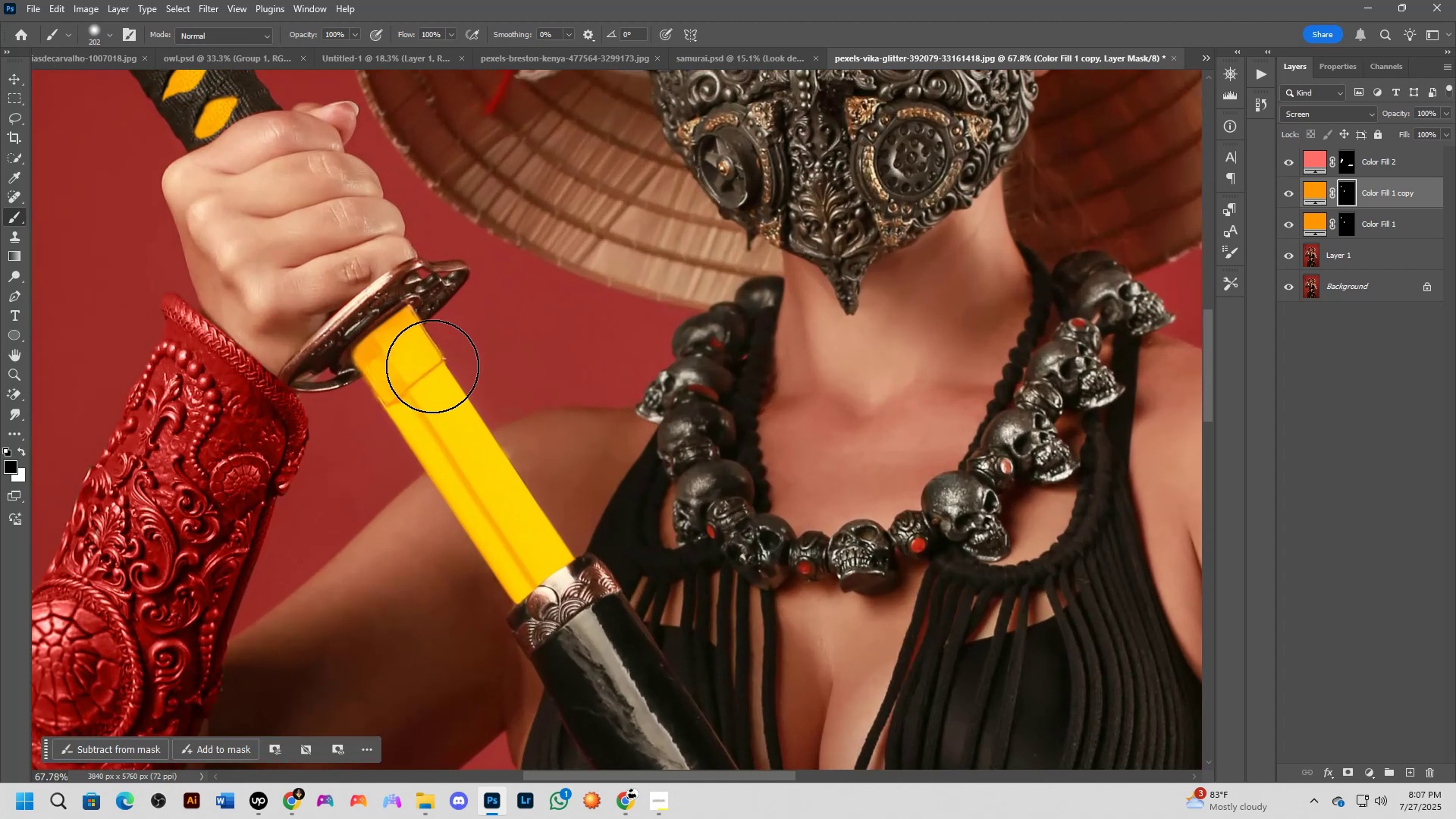 
key(Alt+AltLeft)
 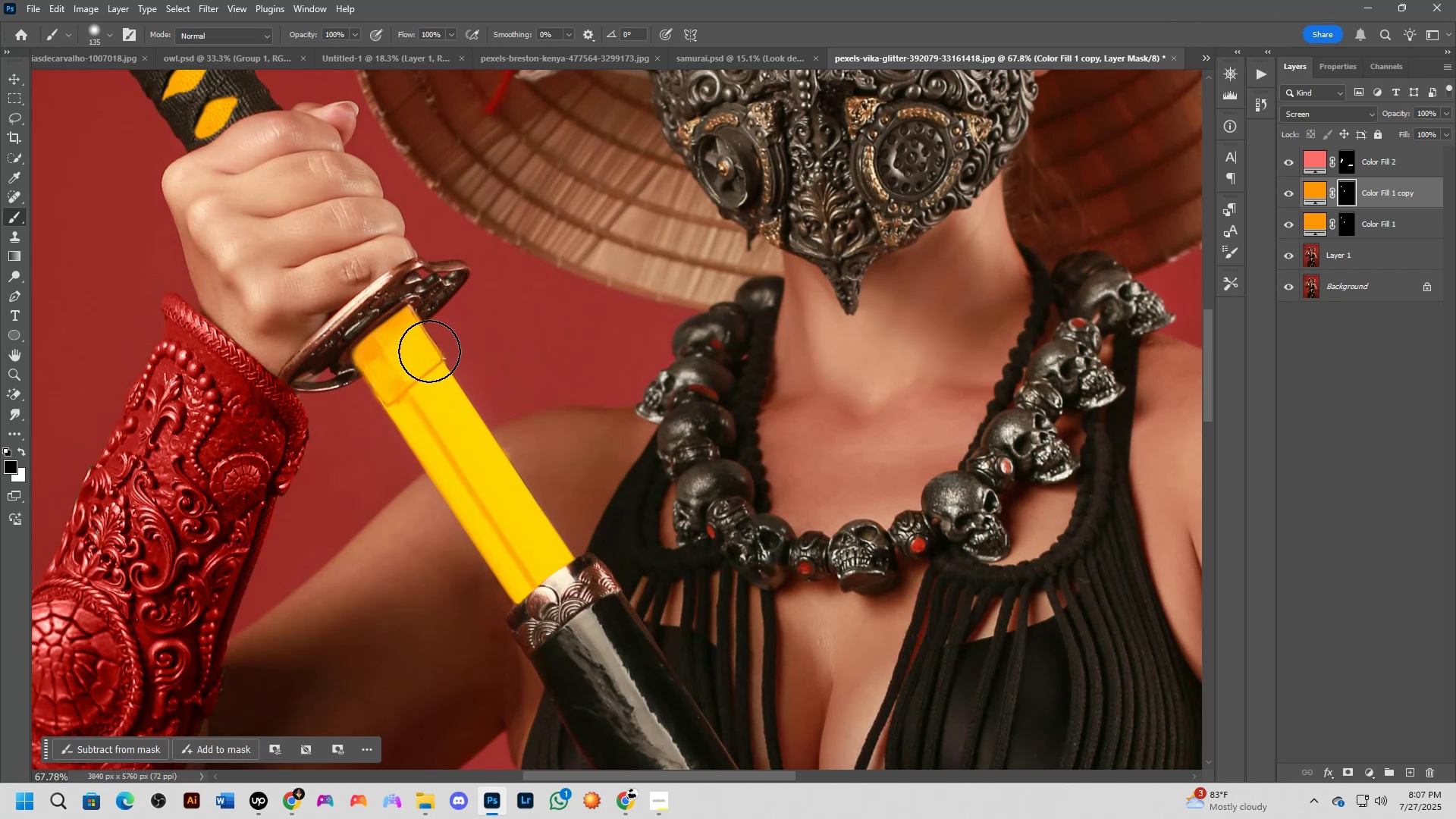 
hold_key(key=AltLeft, duration=0.37)
 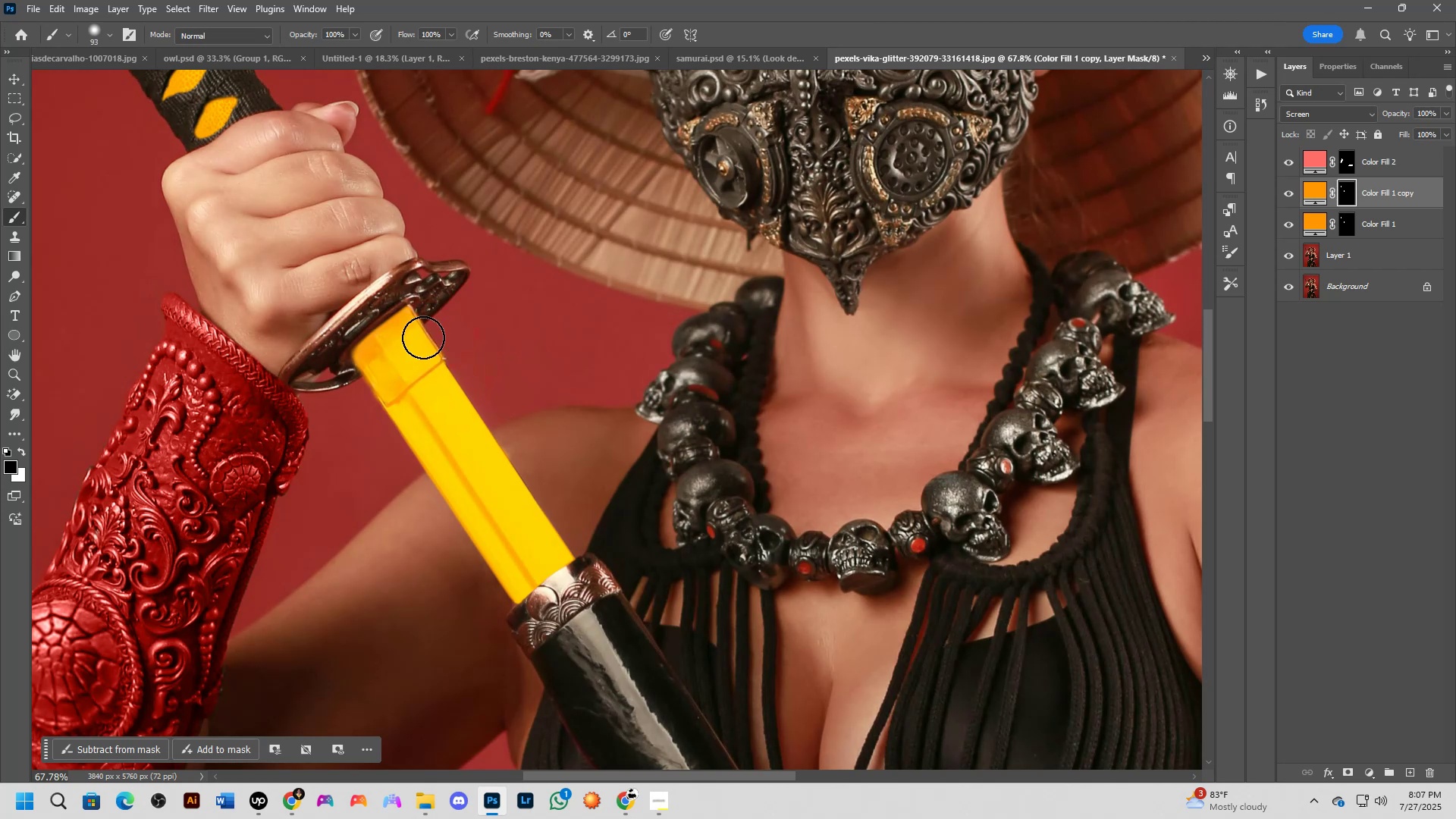 
scroll: coordinate [423, 335], scroll_direction: down, amount: 6.0
 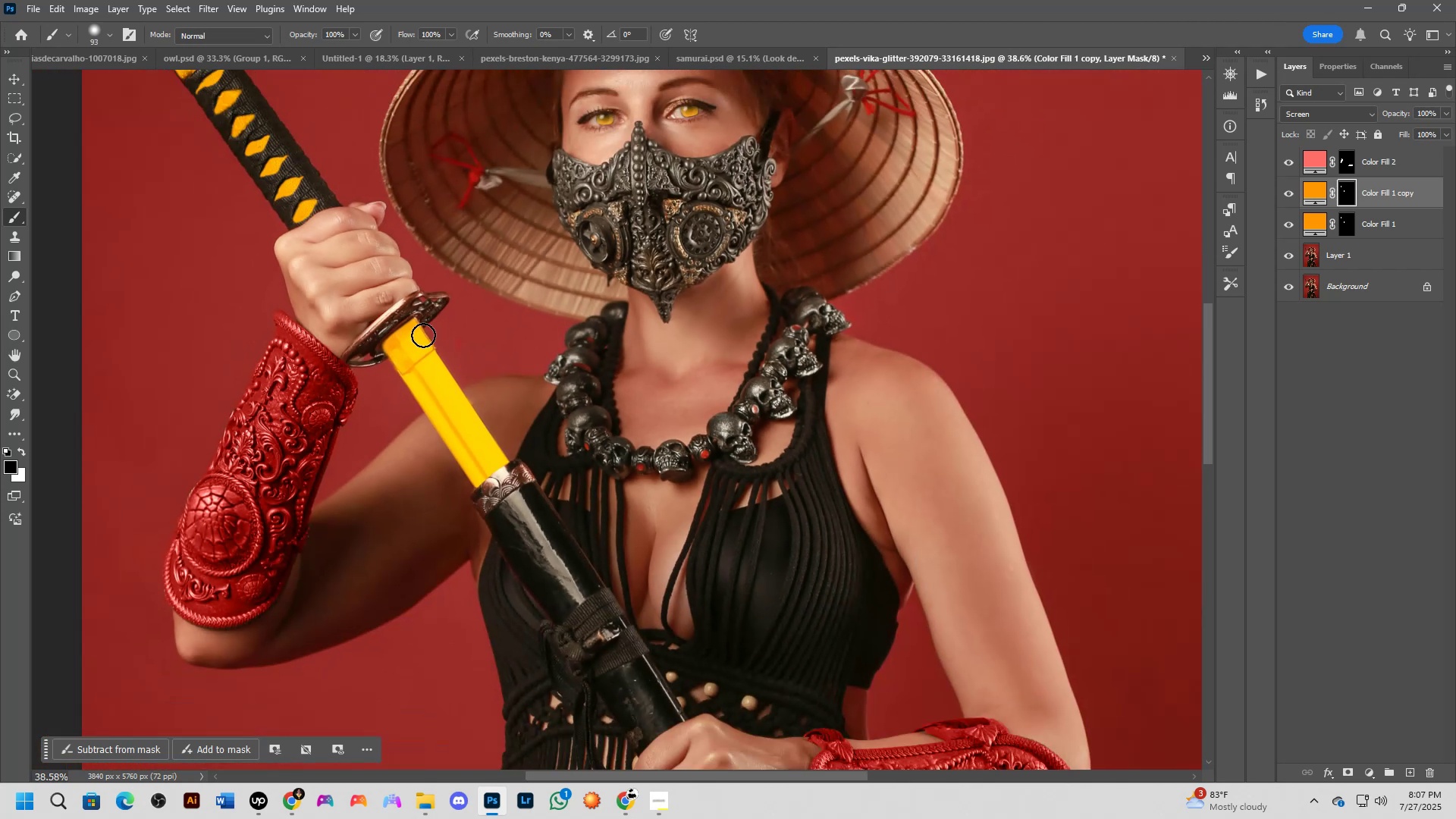 
hold_key(key=Space, duration=0.43)
 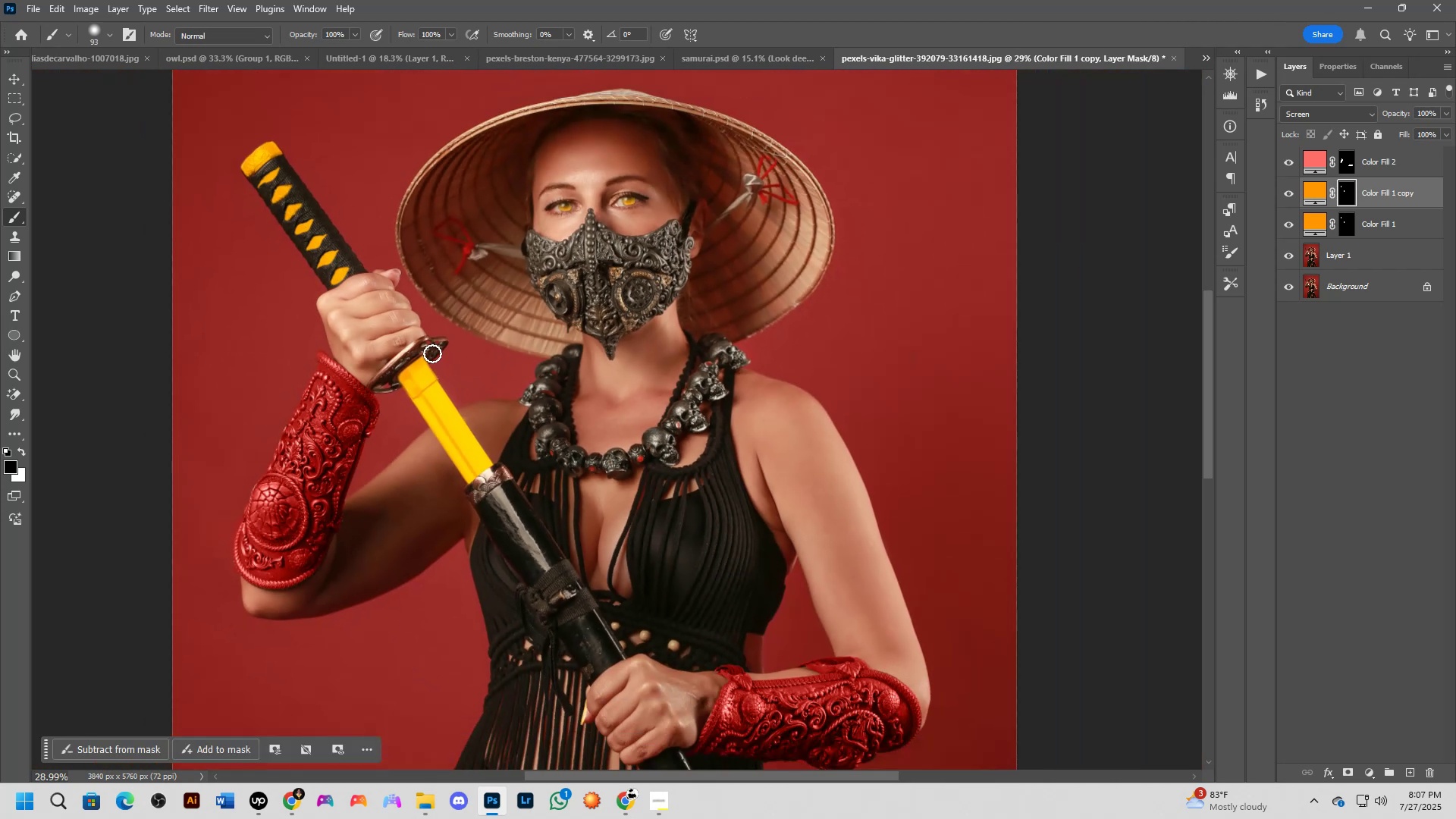 
left_click_drag(start_coordinate=[428, 324], to_coordinate=[433, 362])
 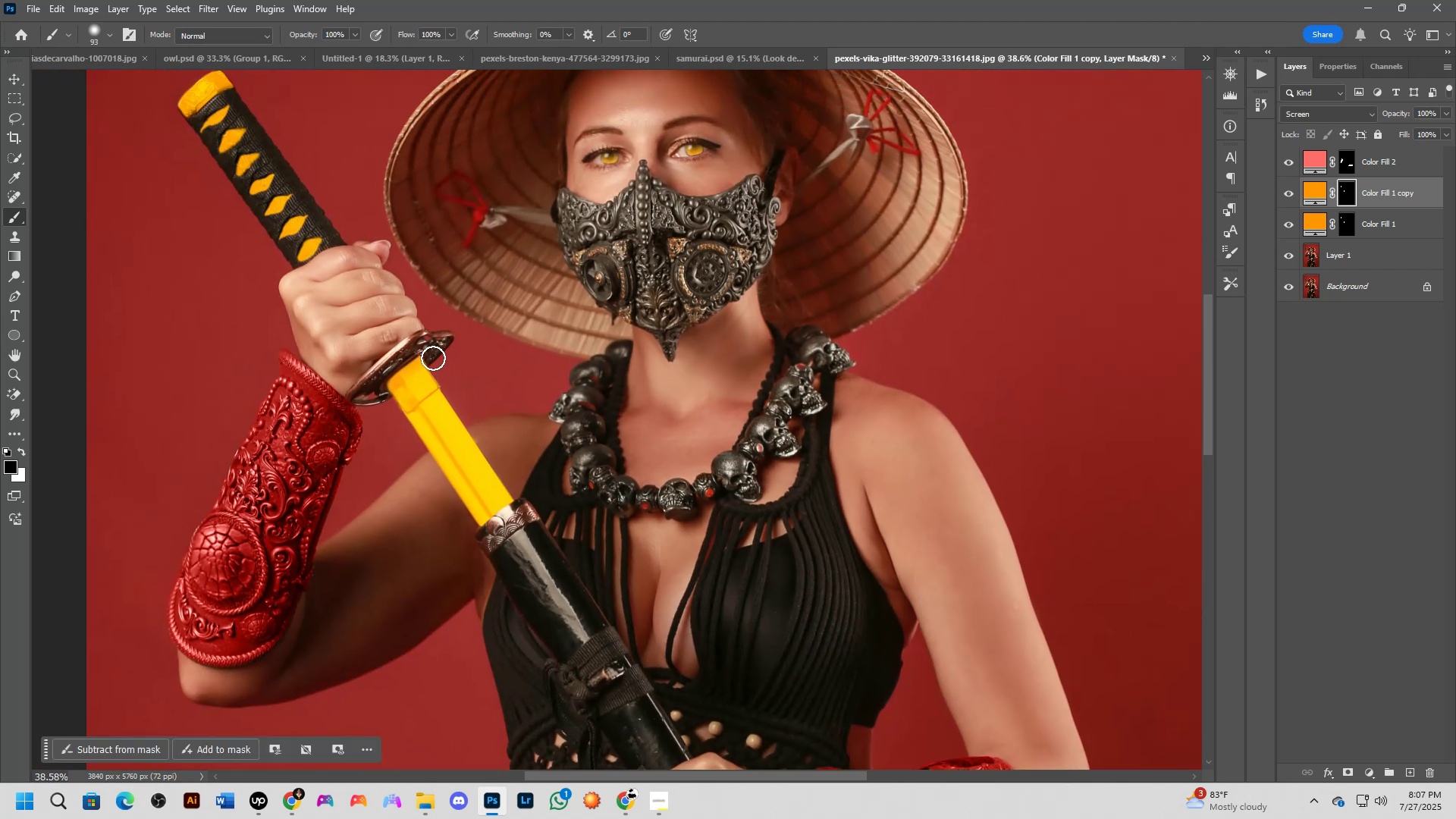 
scroll: coordinate [432, 355], scroll_direction: down, amount: 3.0
 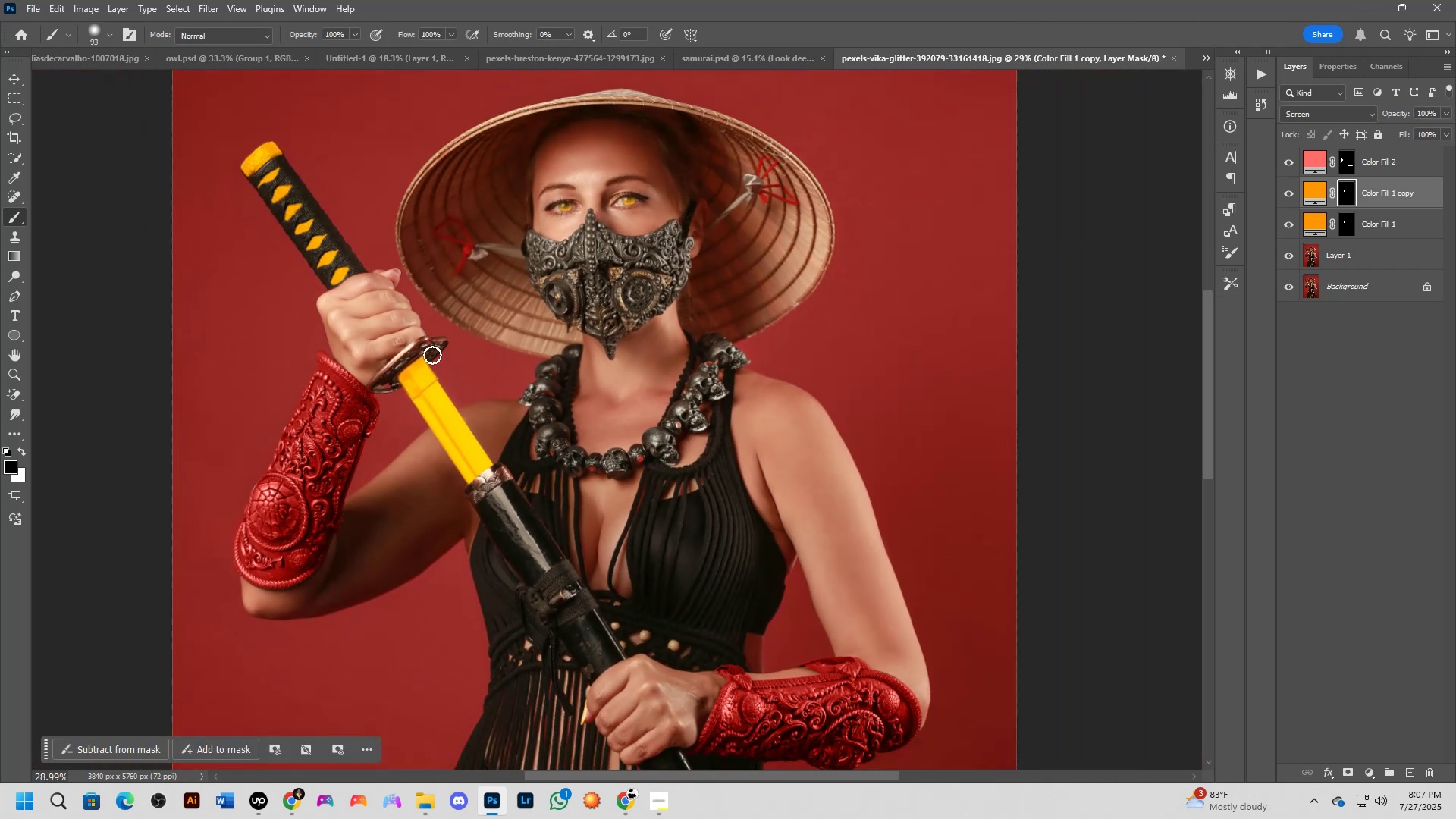 
hold_key(key=AltLeft, duration=0.33)
 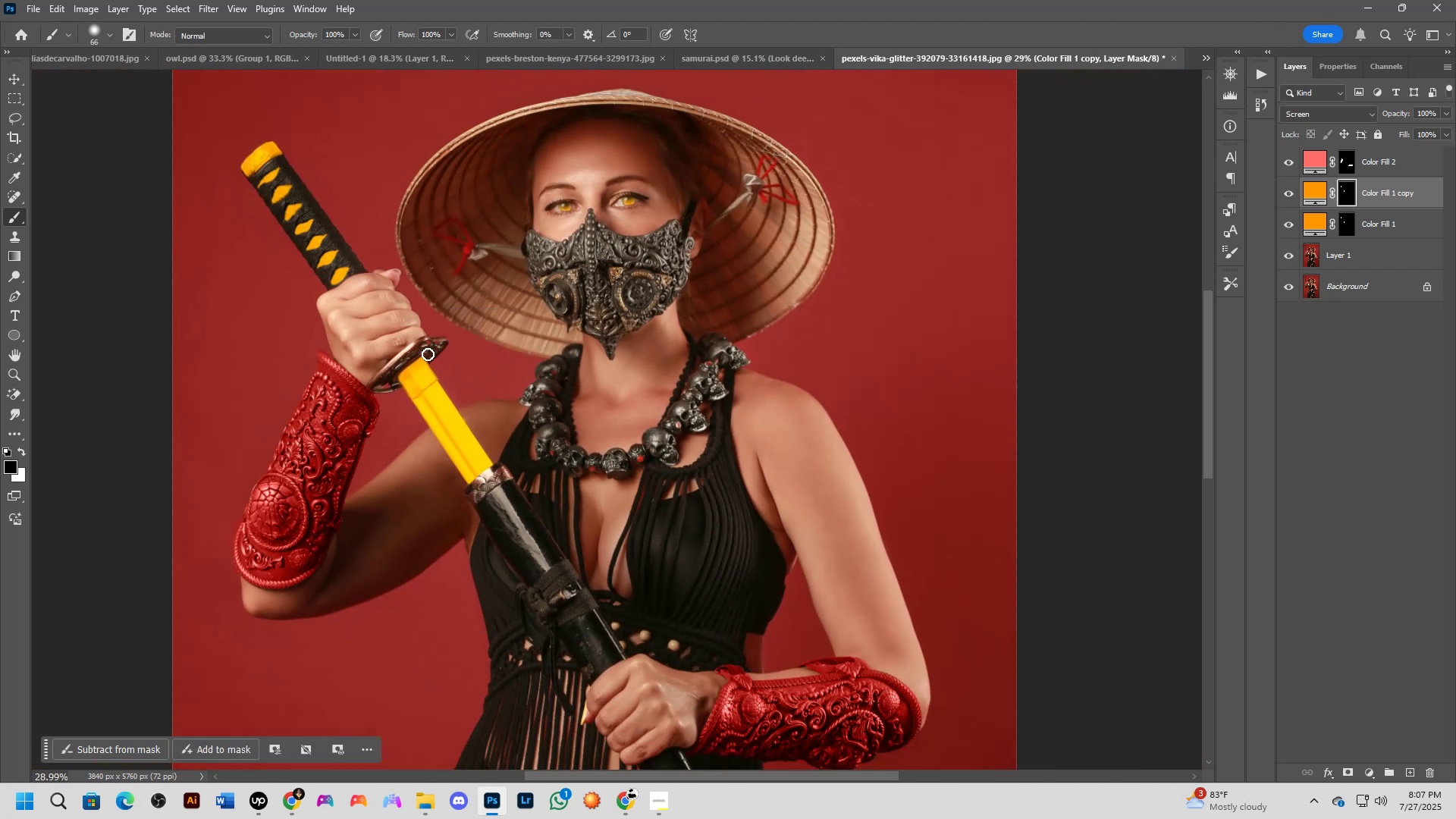 
scroll: coordinate [494, 341], scroll_direction: up, amount: 9.0
 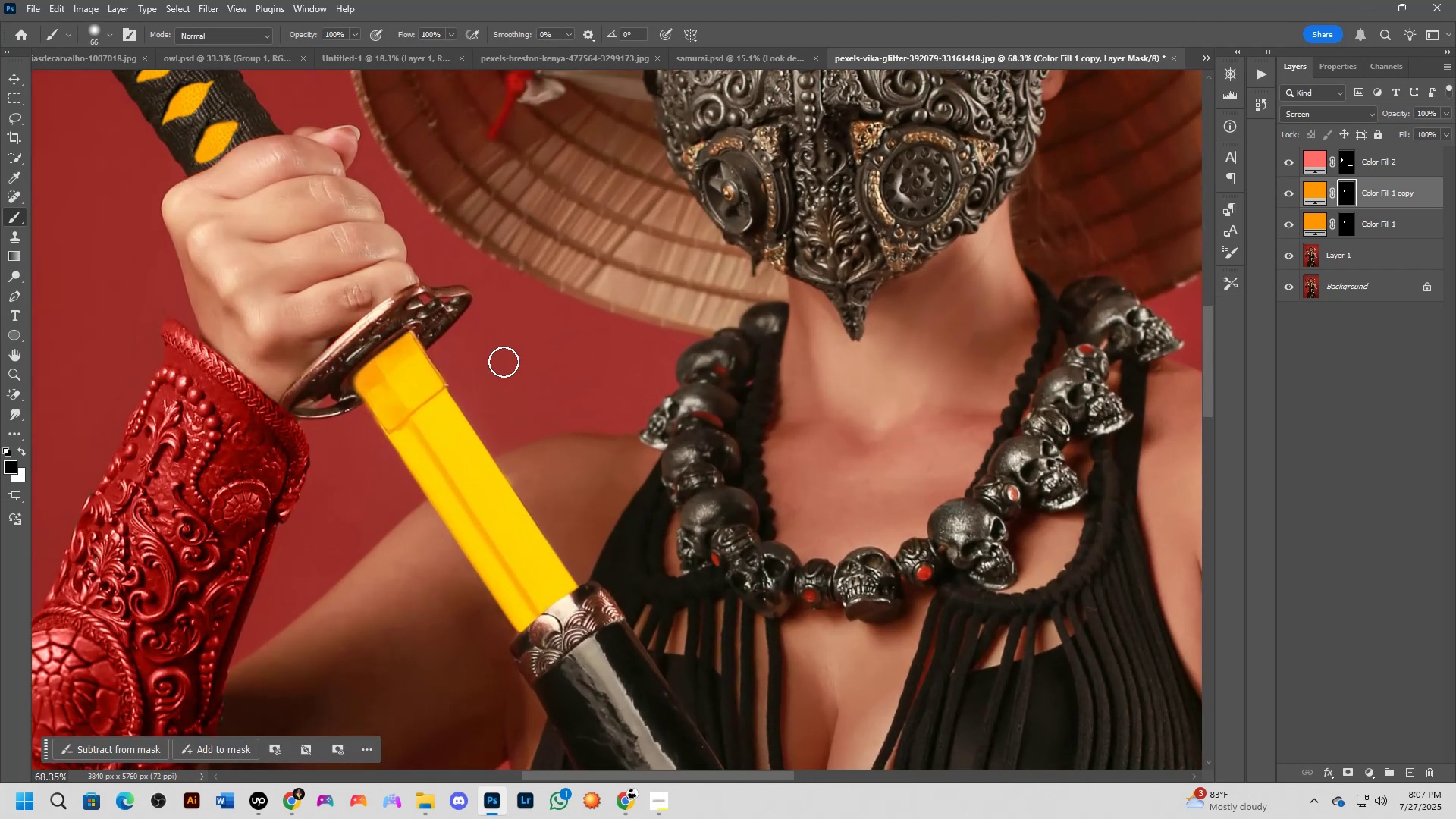 
hold_key(key=Space, duration=0.45)
 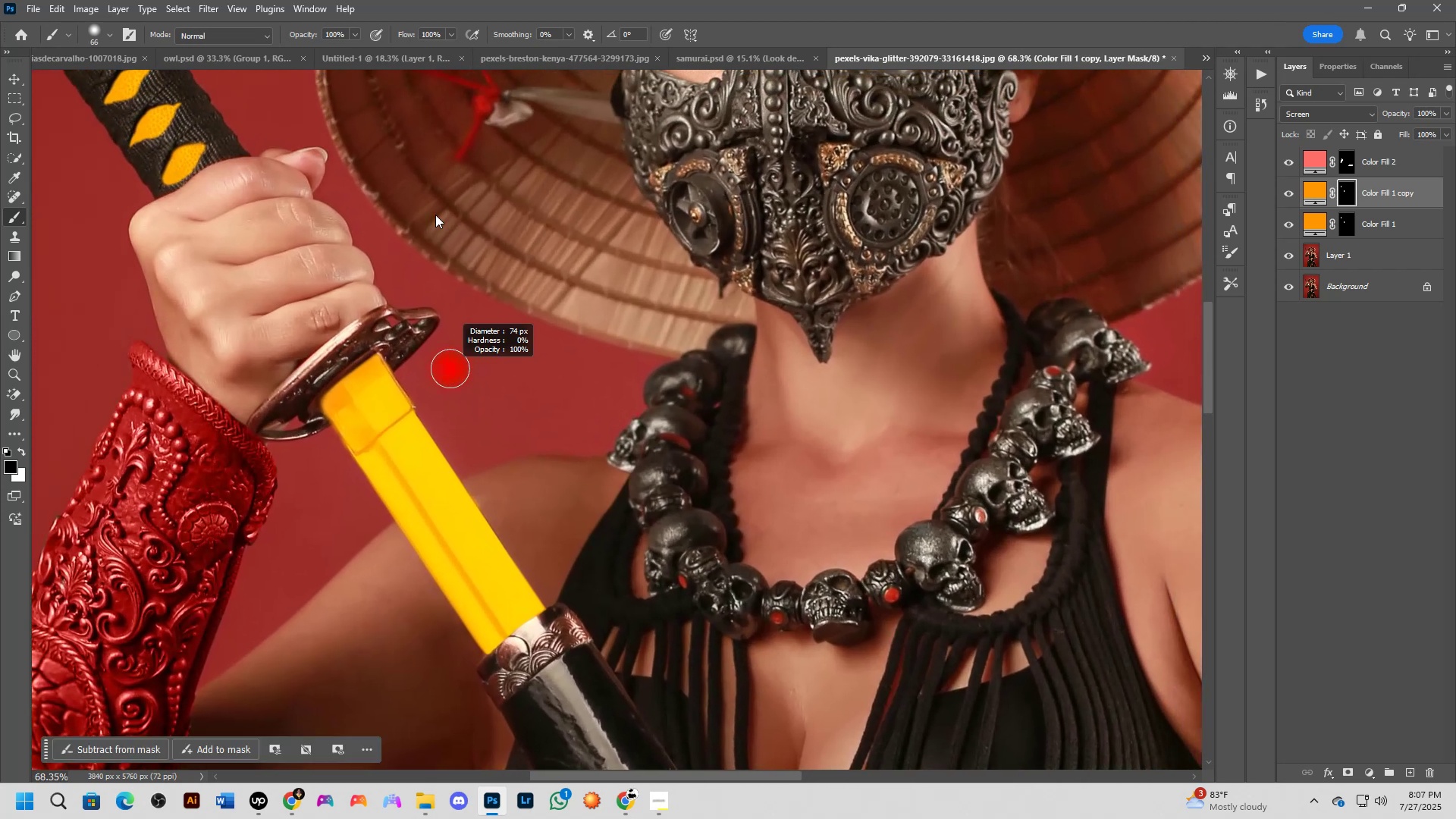 
left_click_drag(start_coordinate=[500, 362], to_coordinate=[467, 384])
 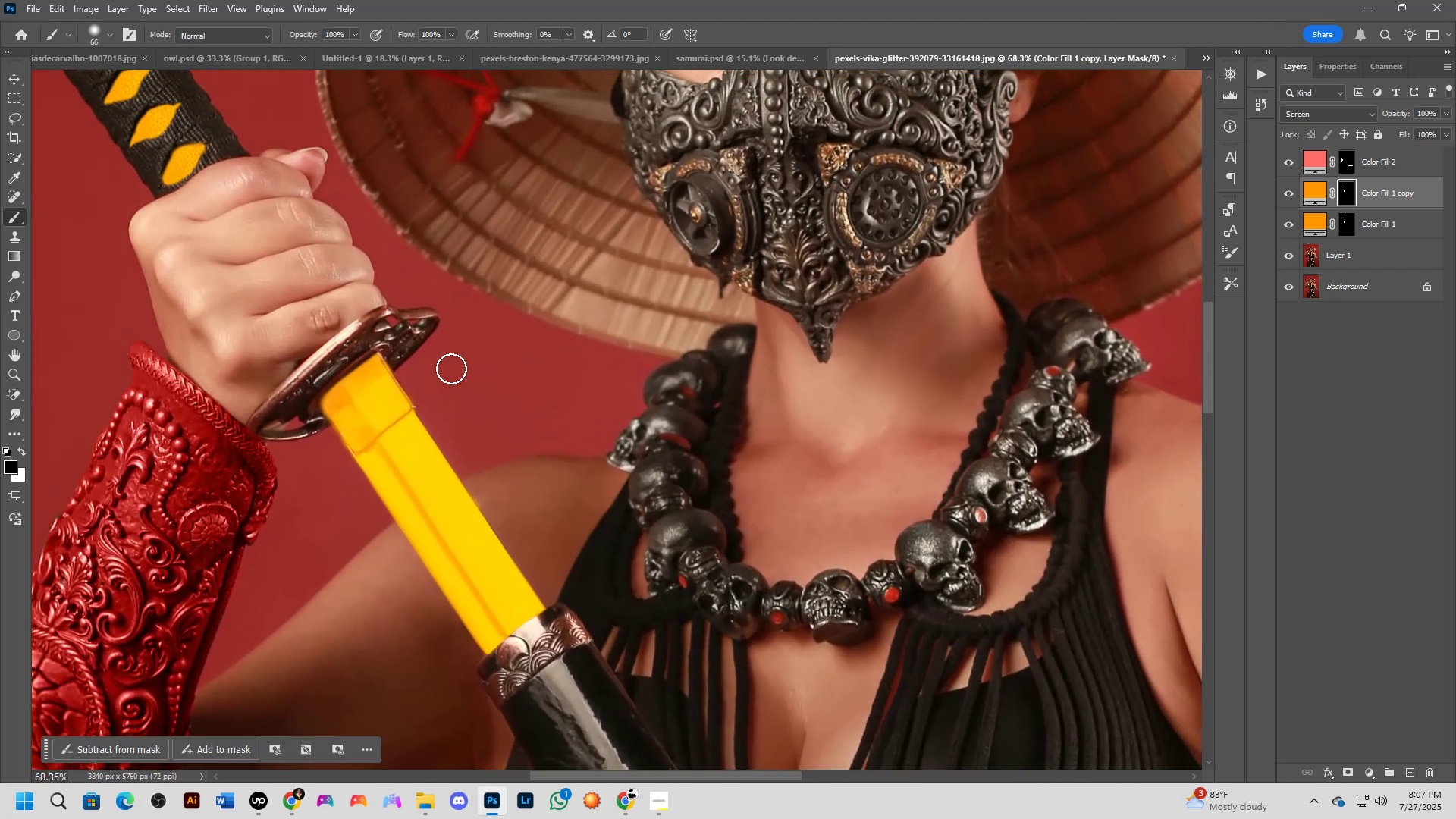 
hold_key(key=AltLeft, duration=0.39)
 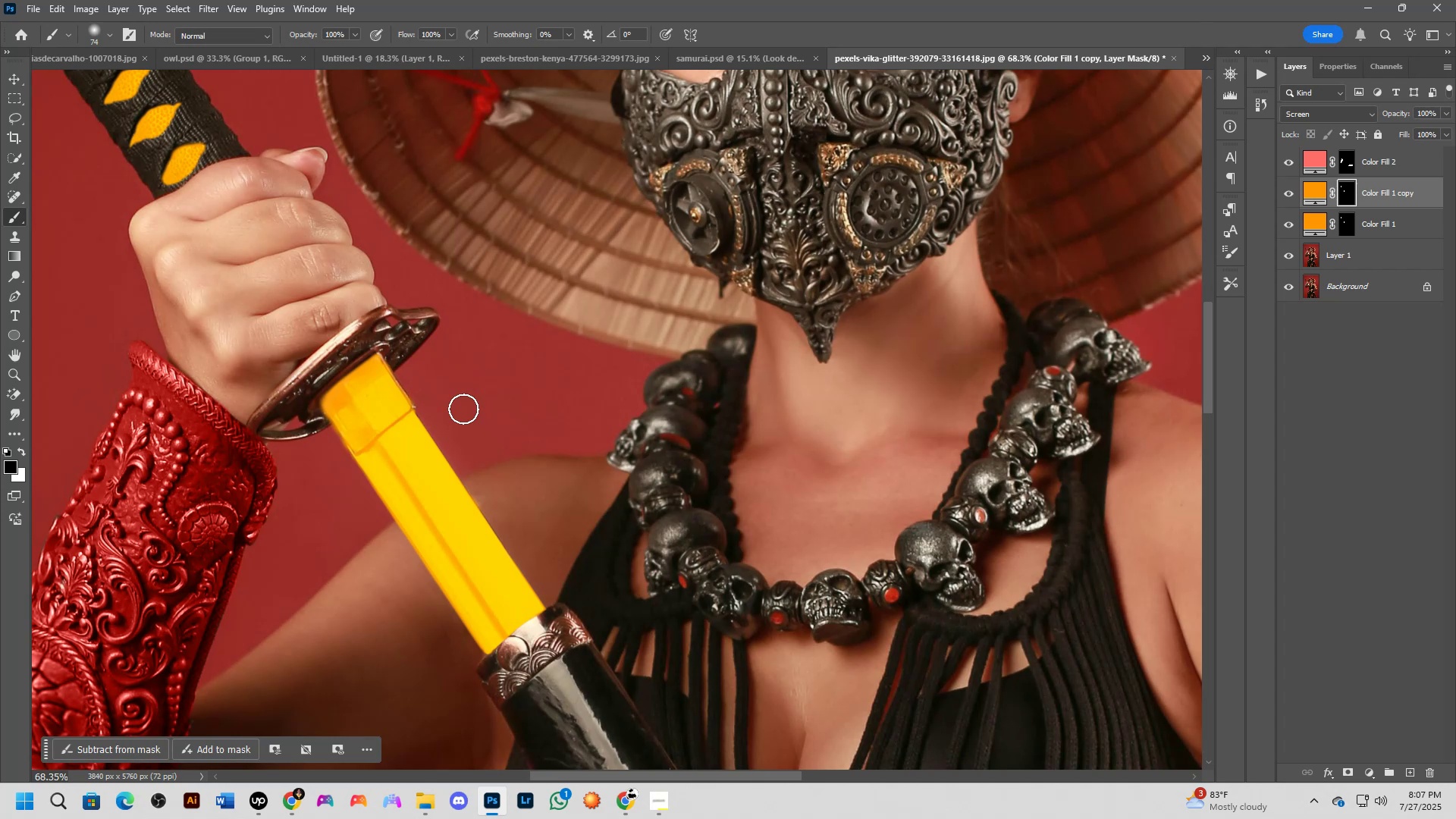 
hold_key(key=AltLeft, duration=0.3)
 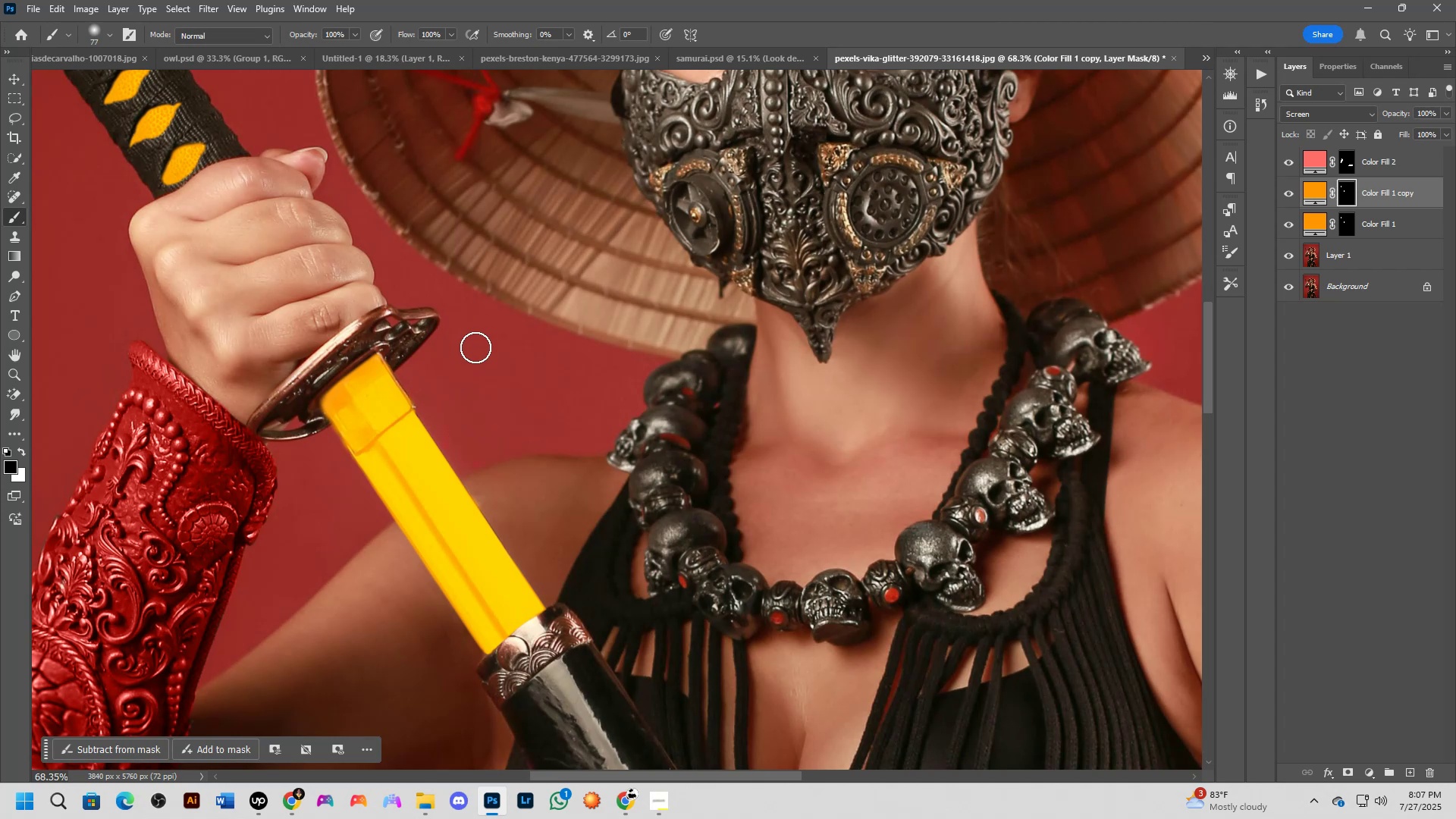 
scroll: coordinate [472, 369], scroll_direction: down, amount: 5.0
 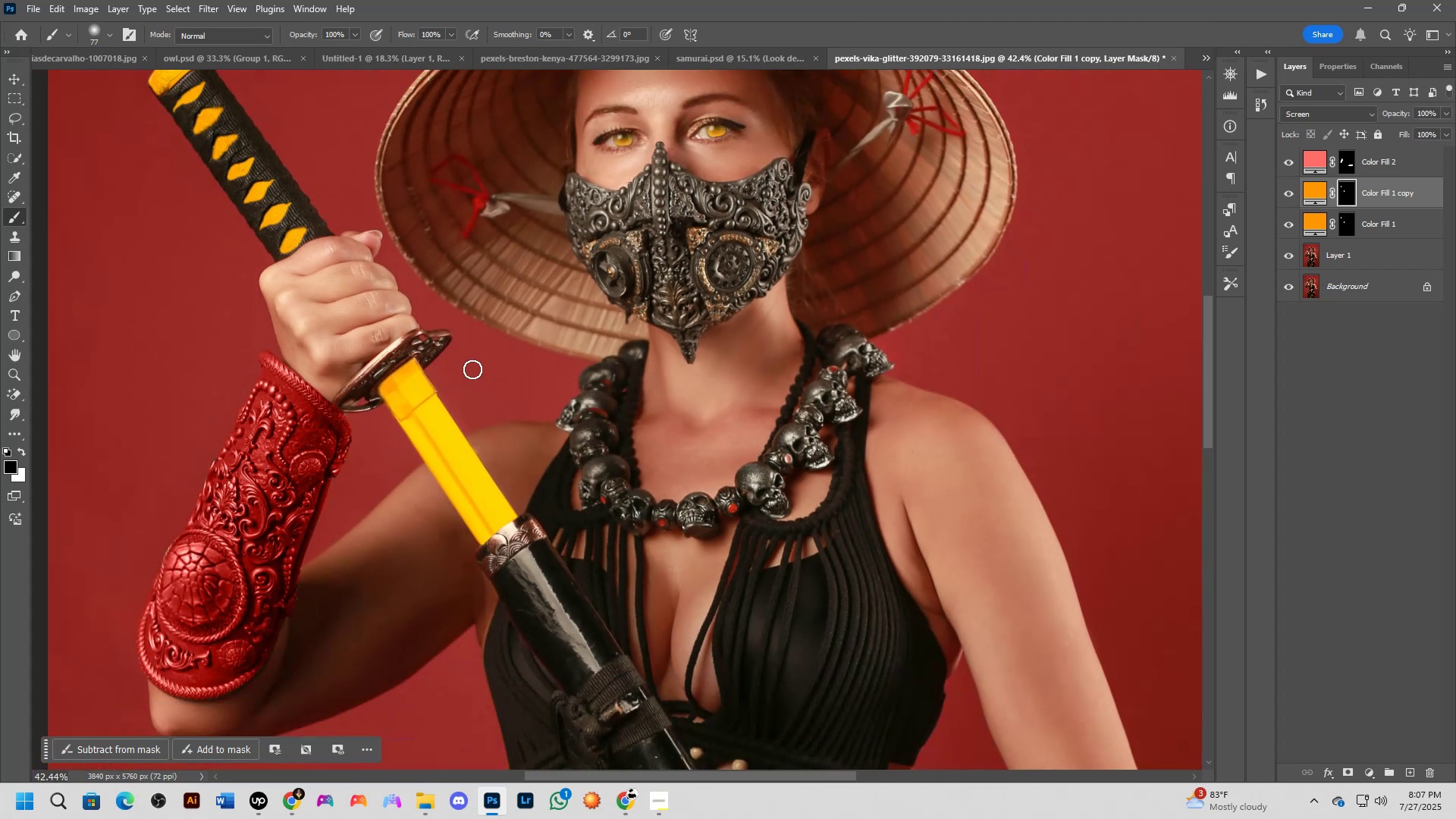 
hold_key(key=AltLeft, duration=0.32)
 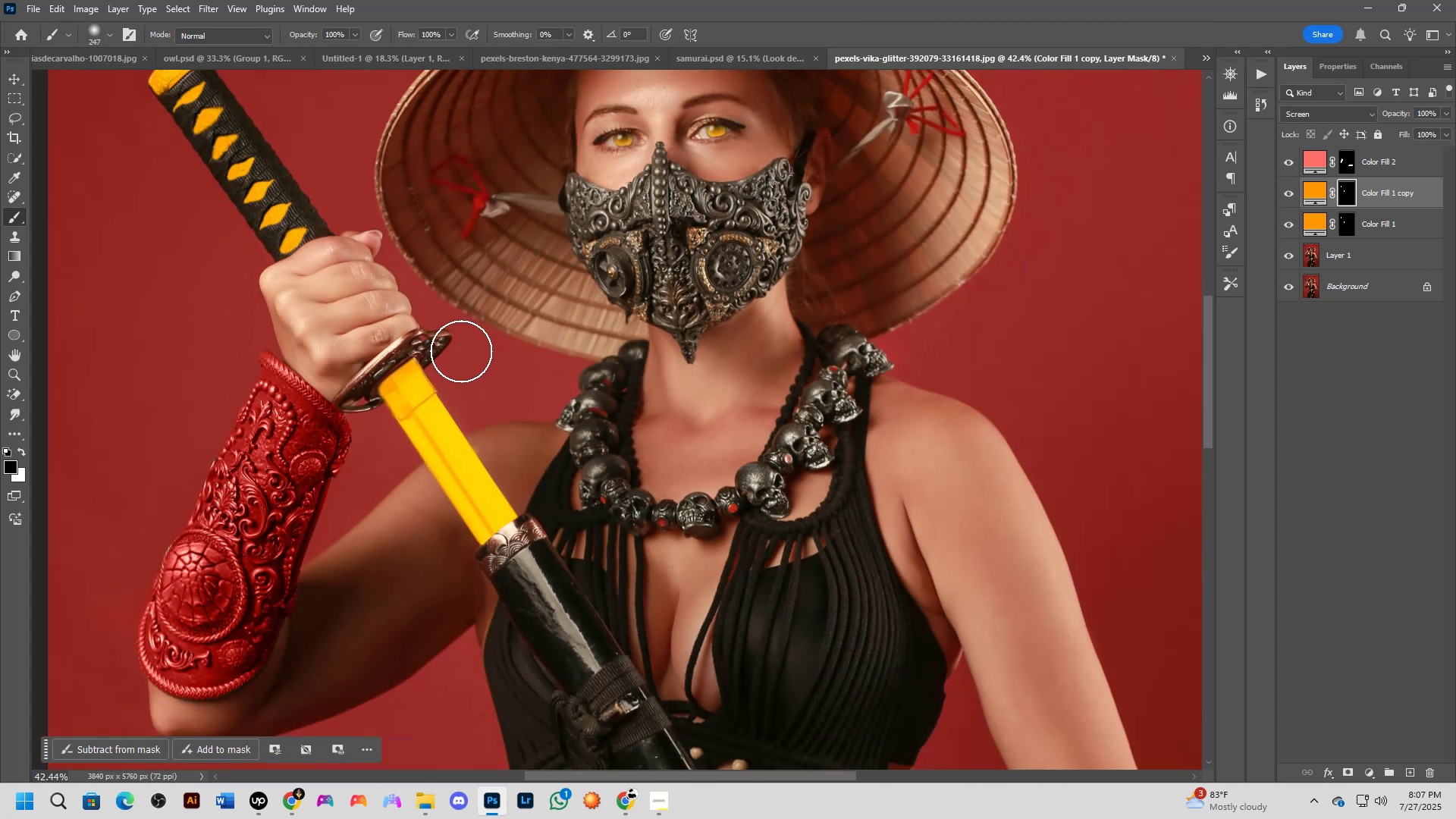 
key(X)
 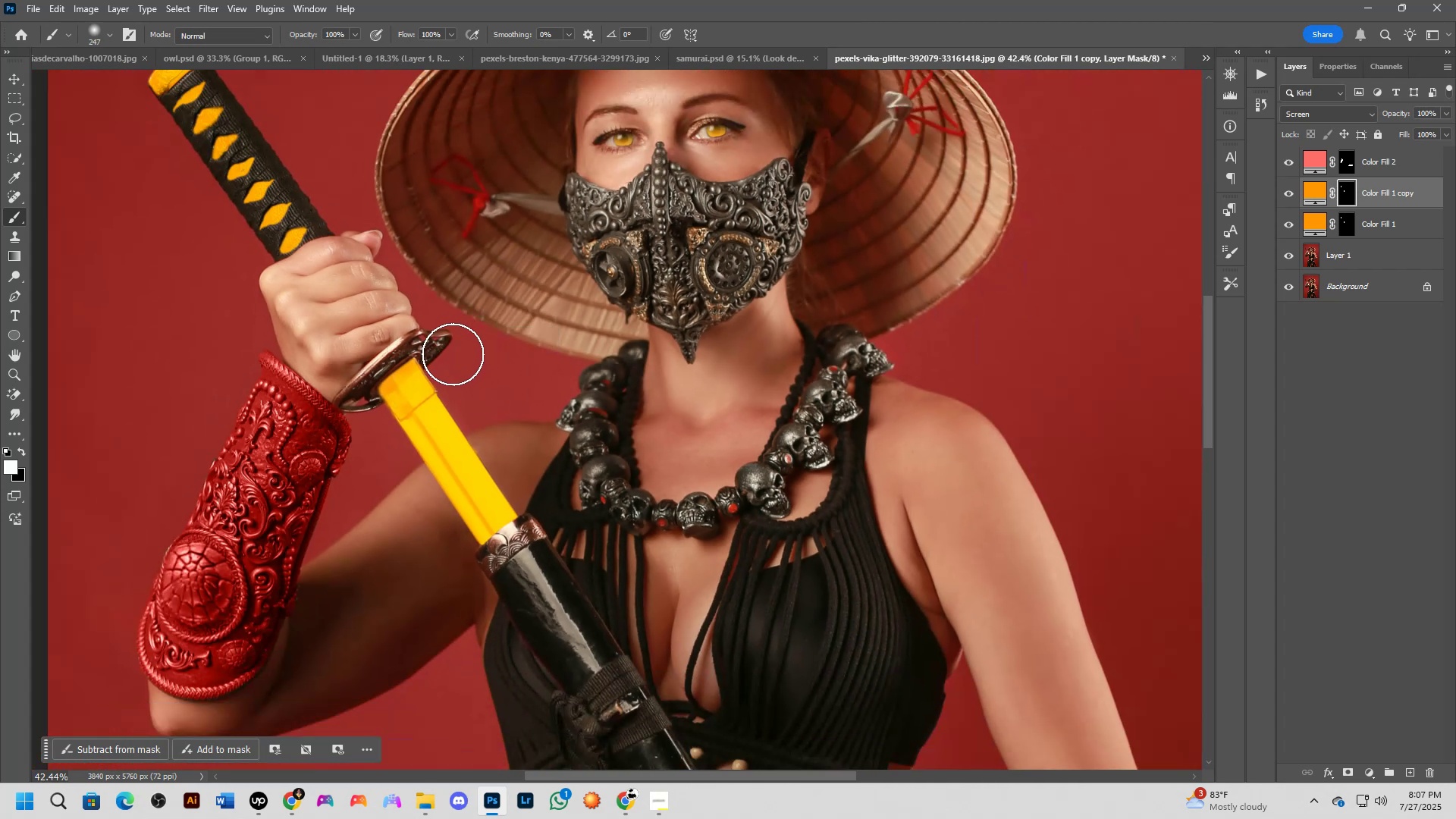 
key(Alt+AltLeft)
 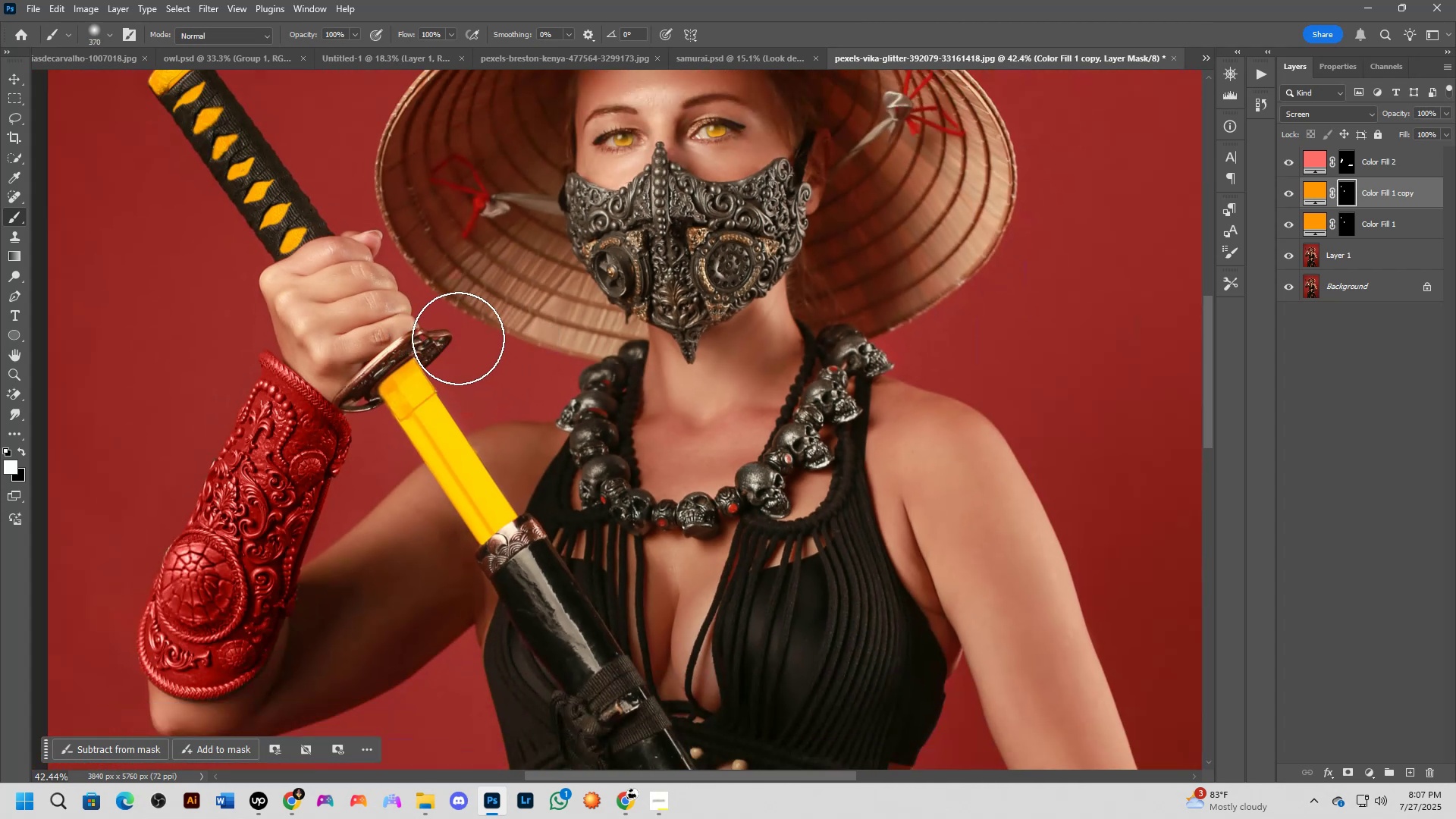 
left_click_drag(start_coordinate=[457, 338], to_coordinate=[494, 418])
 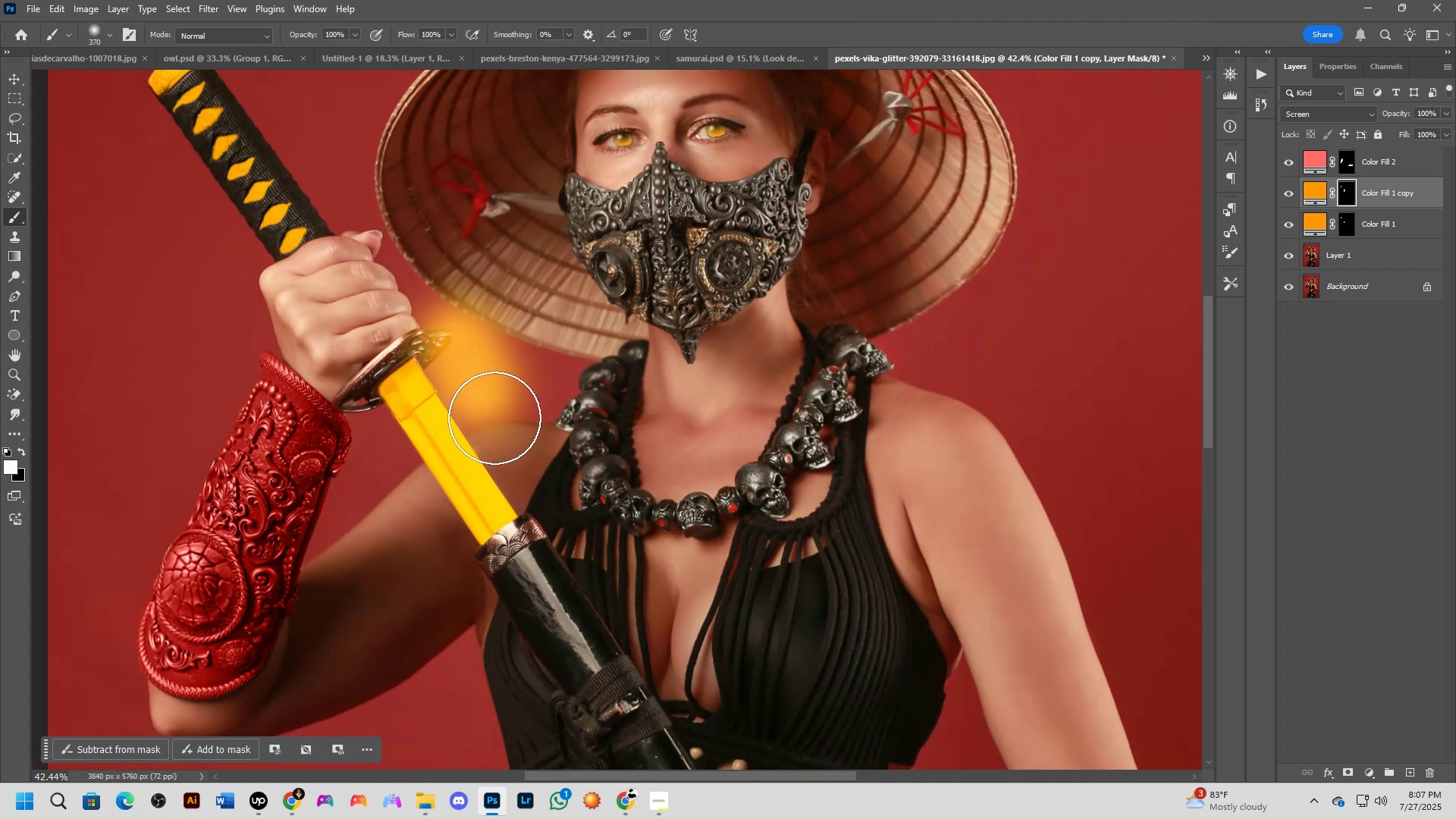 
key(Control+ControlLeft)
 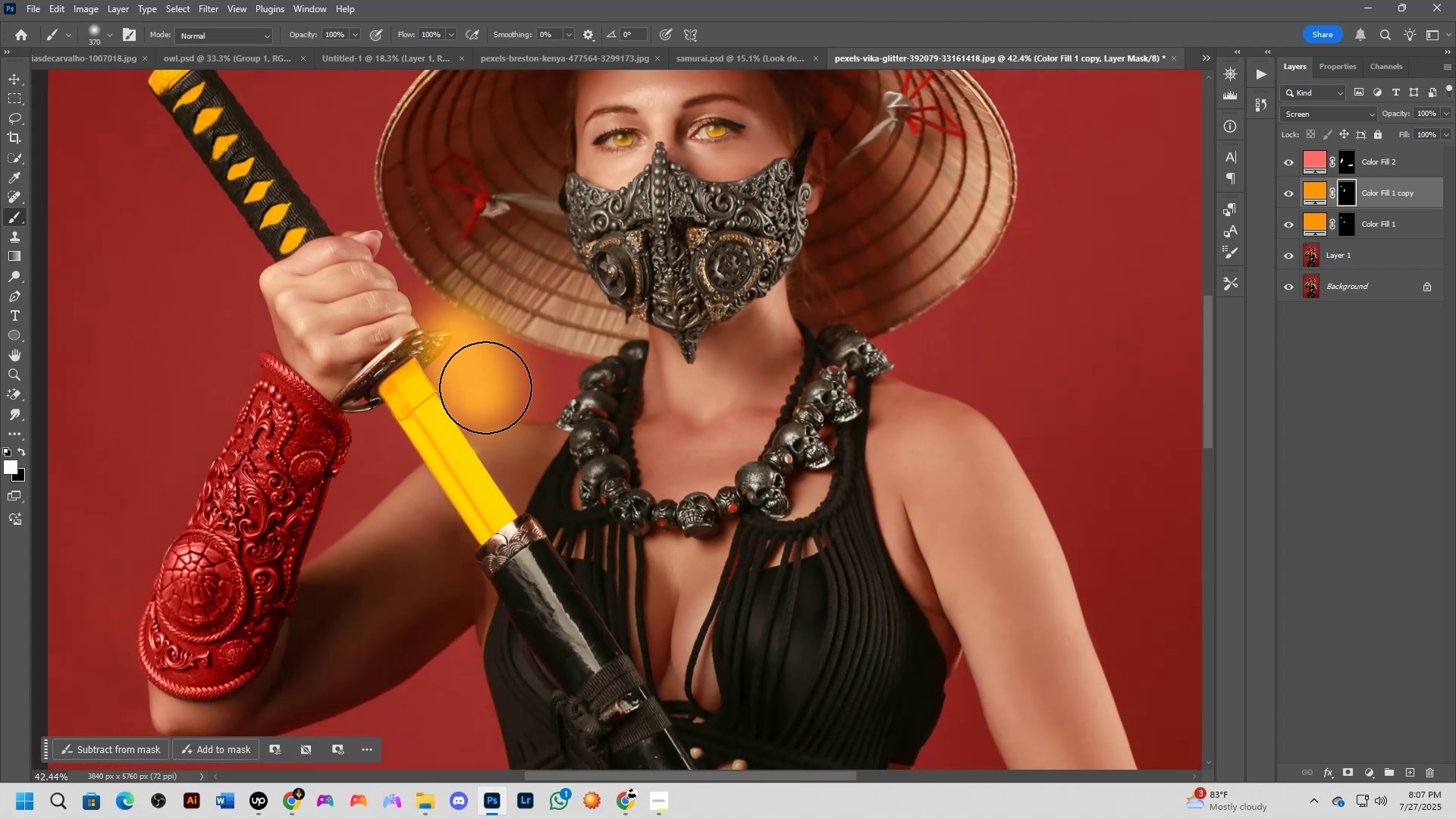 
key(Control+Z)
 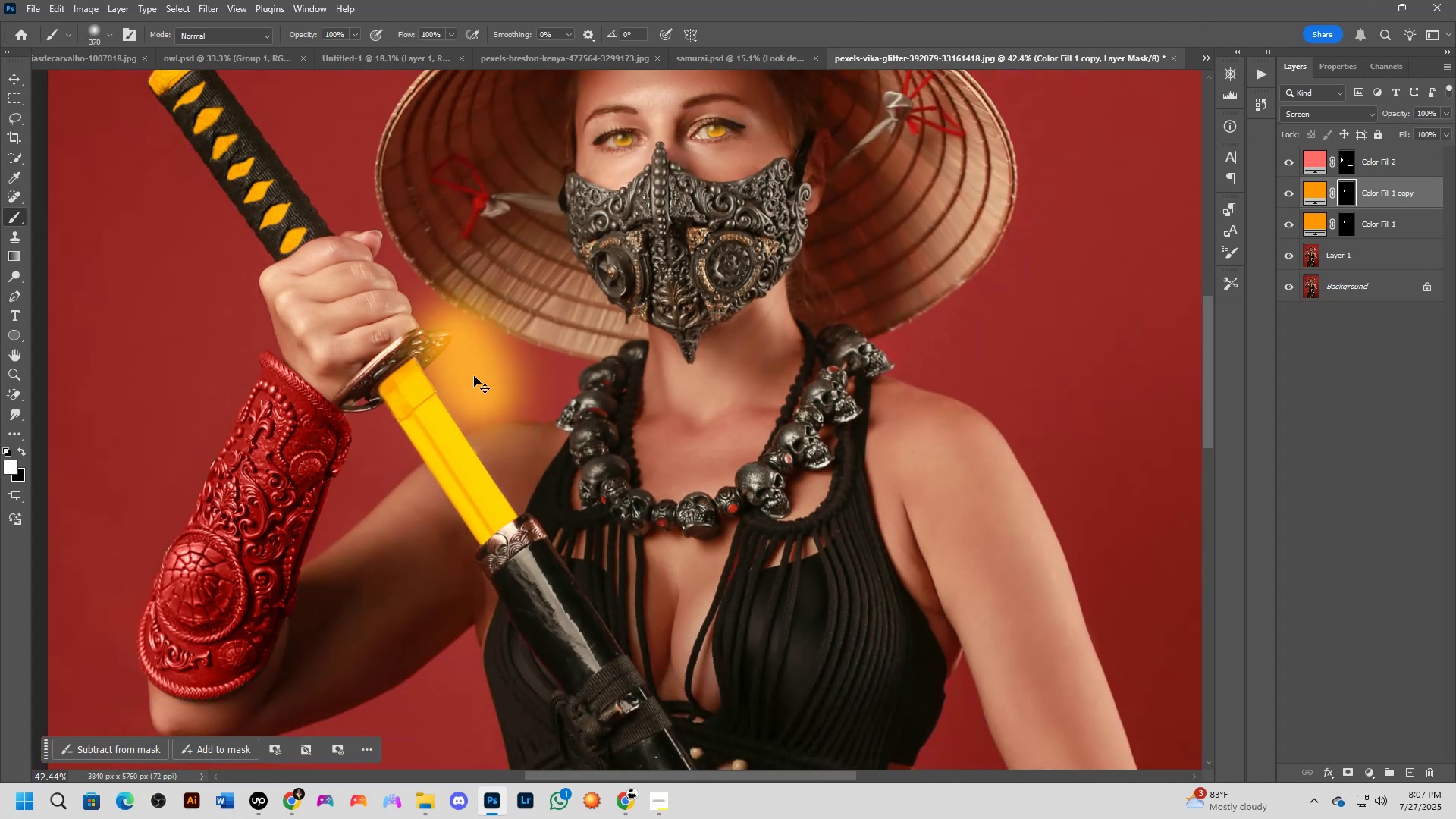 
key(X)
 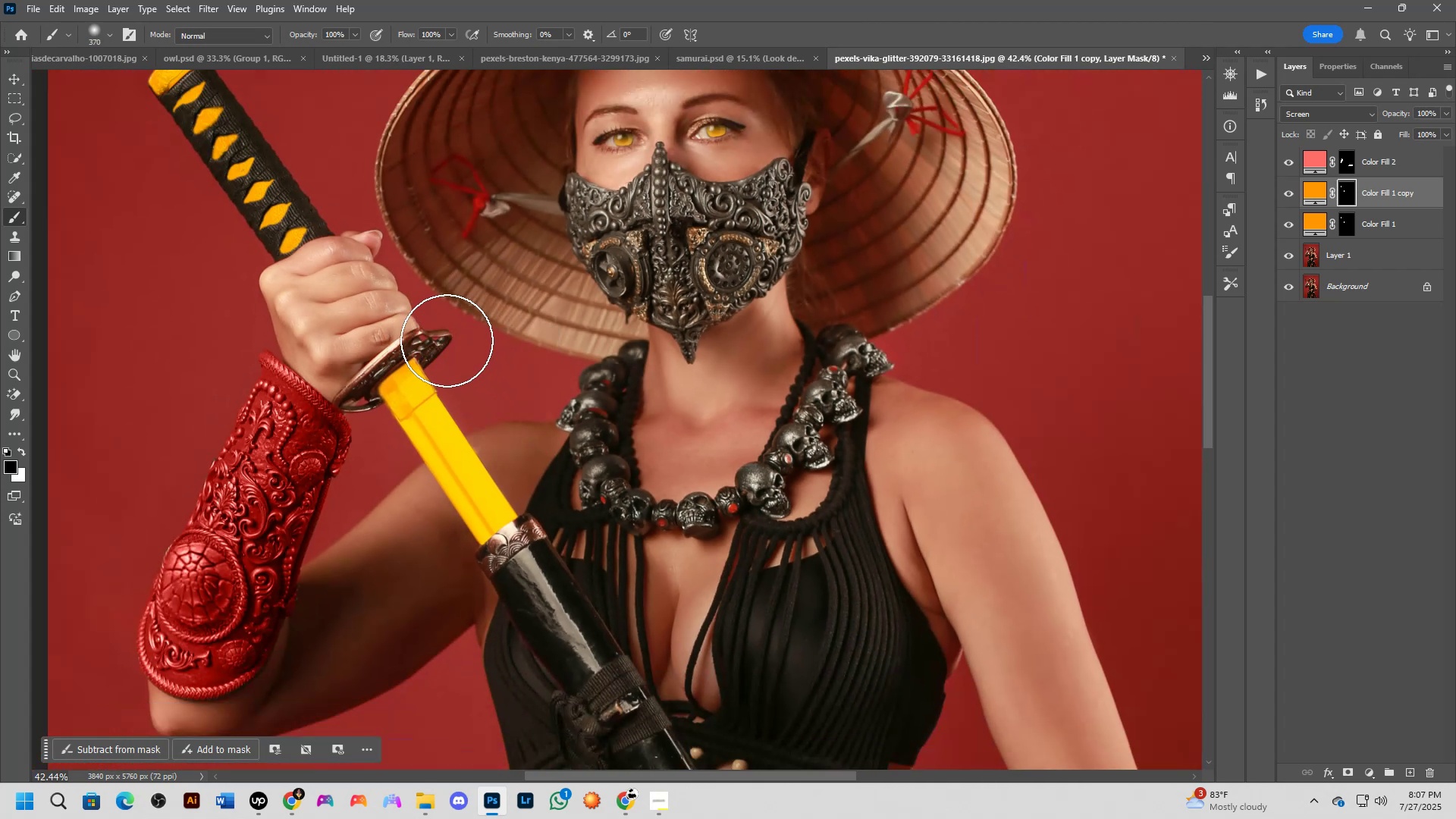 
left_click_drag(start_coordinate=[445, 338], to_coordinate=[544, 469])
 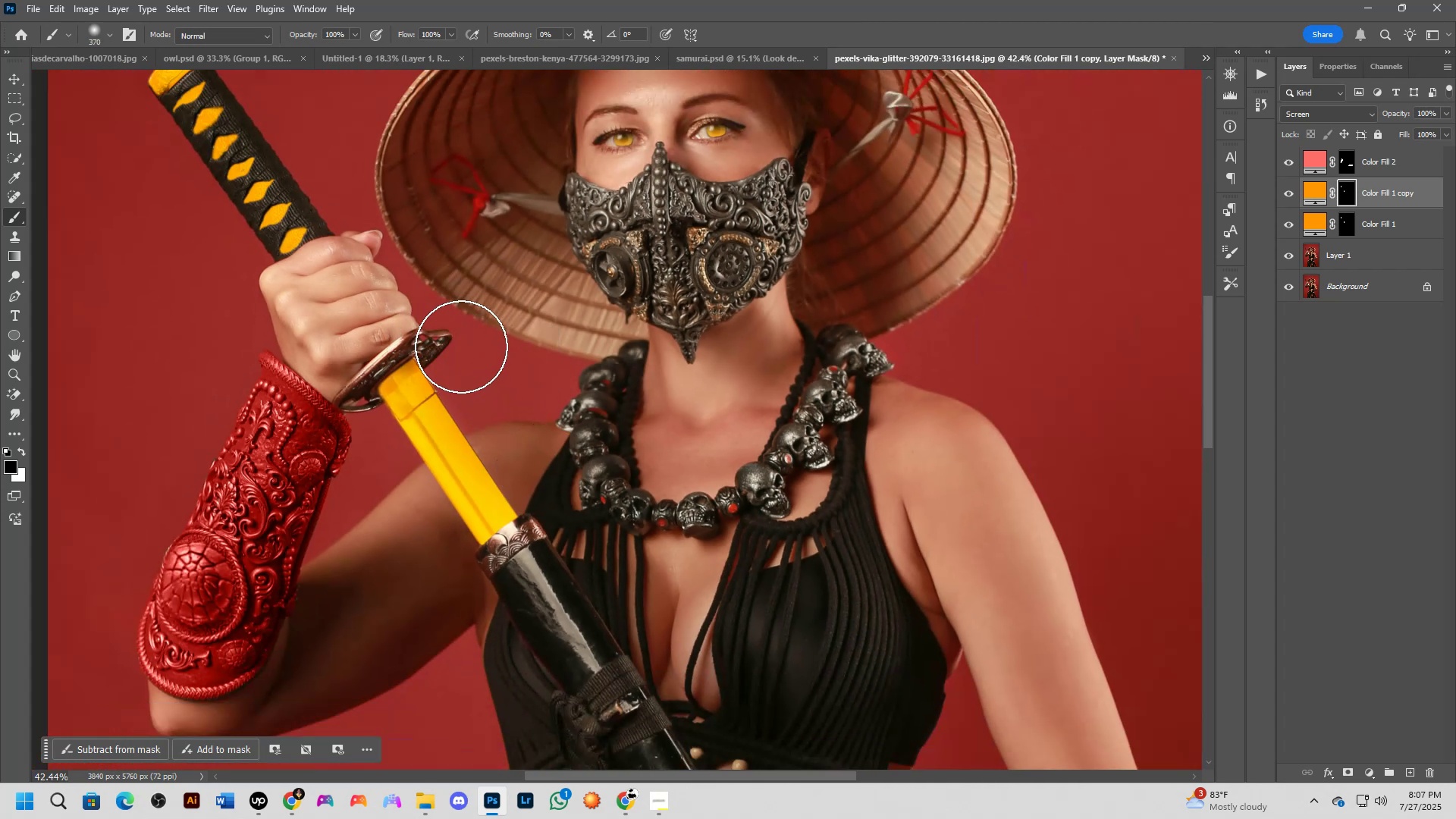 
left_click_drag(start_coordinate=[465, 349], to_coordinate=[554, 478])
 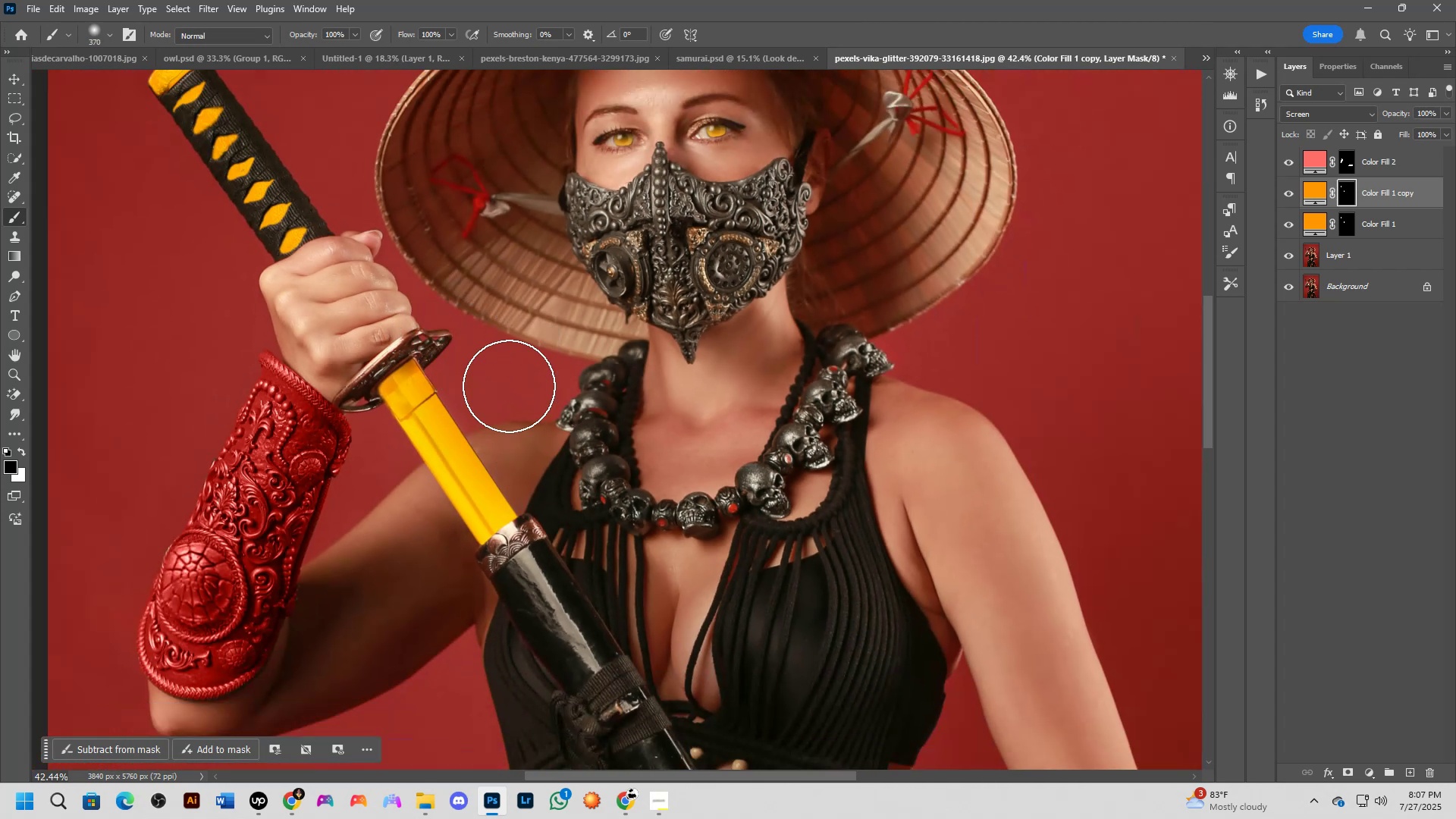 
scroll: coordinate [556, 410], scroll_direction: down, amount: 5.0
 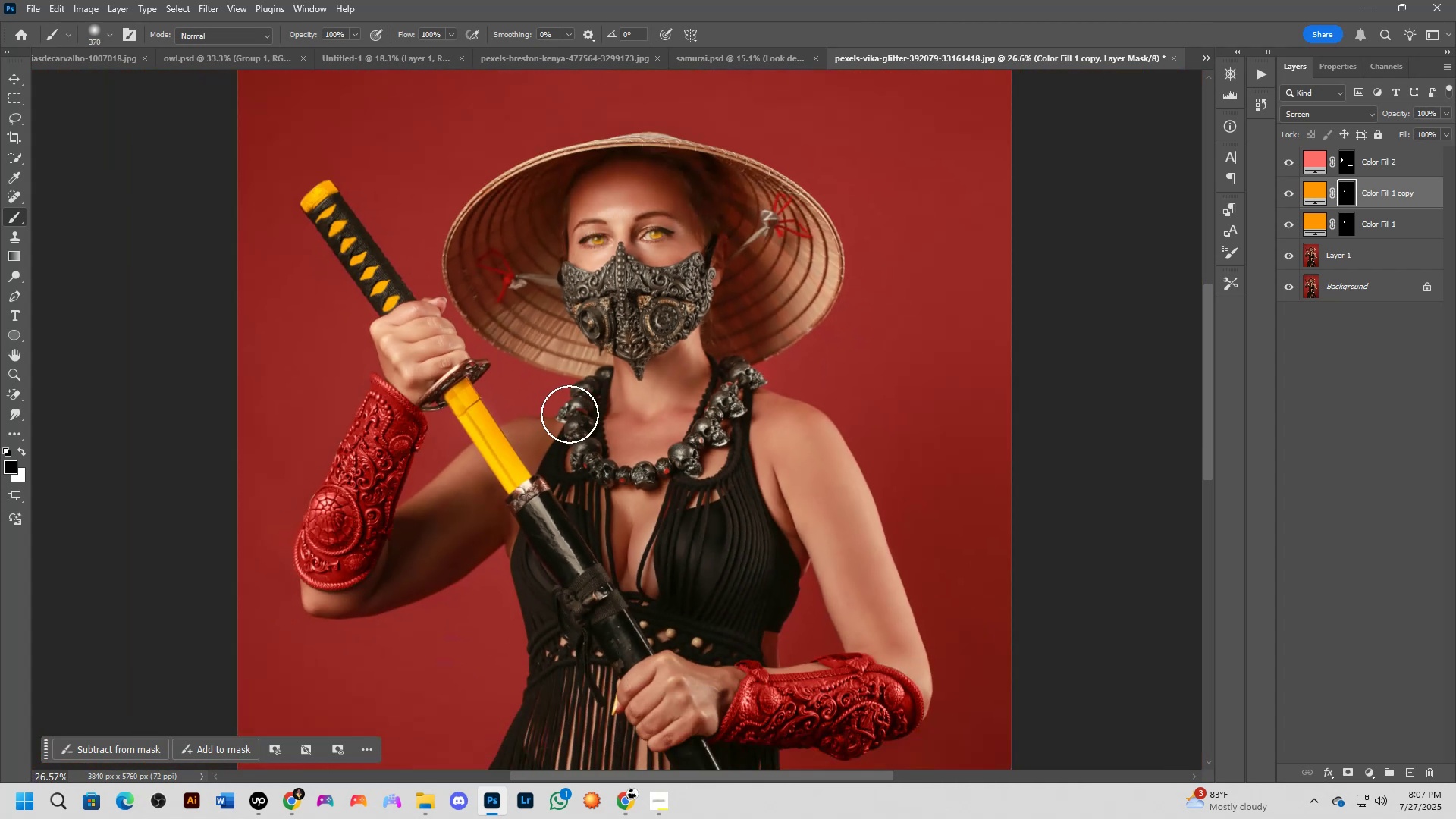 
wait(8.81)
 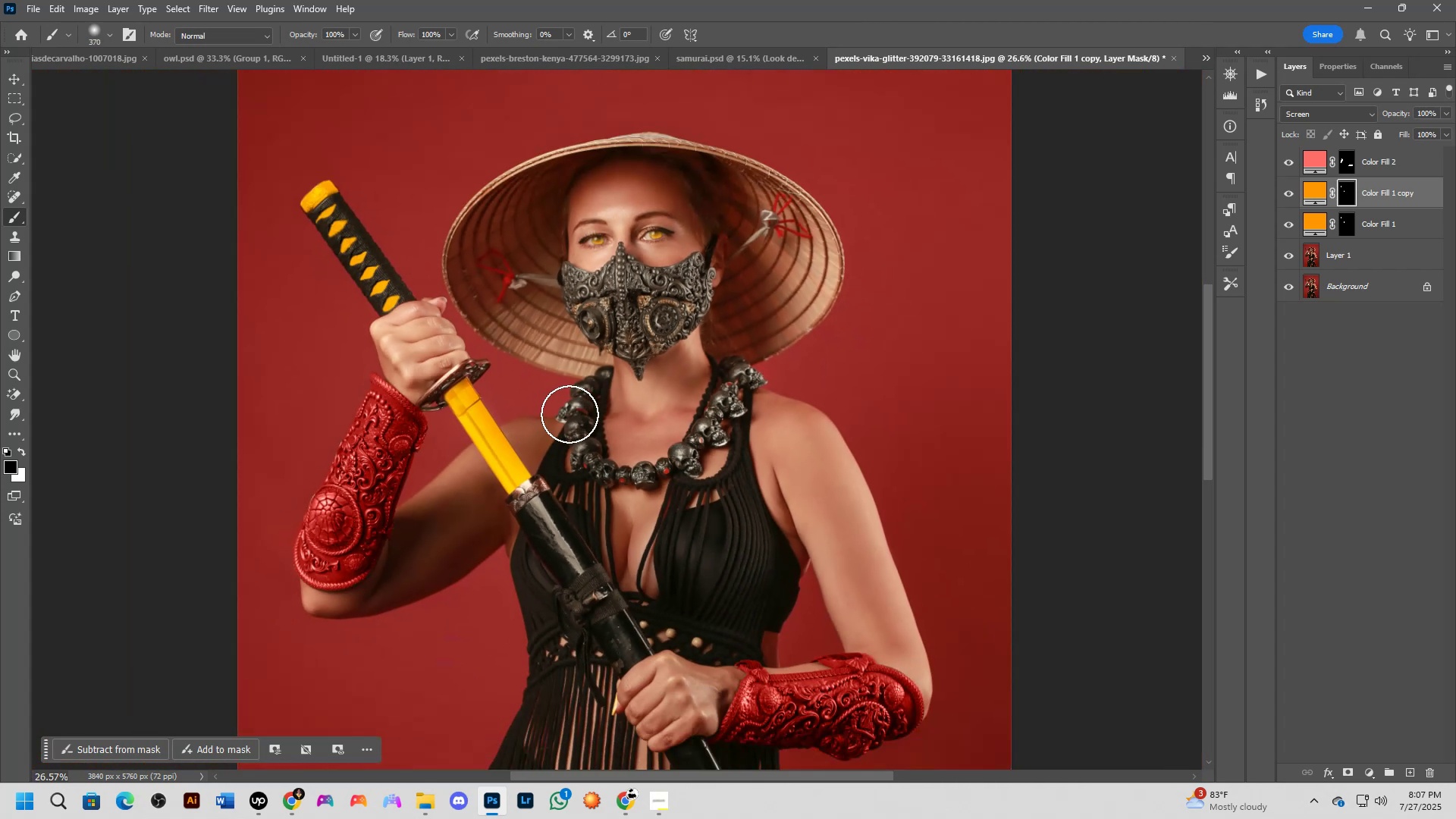 
key(Alt+AltLeft)
 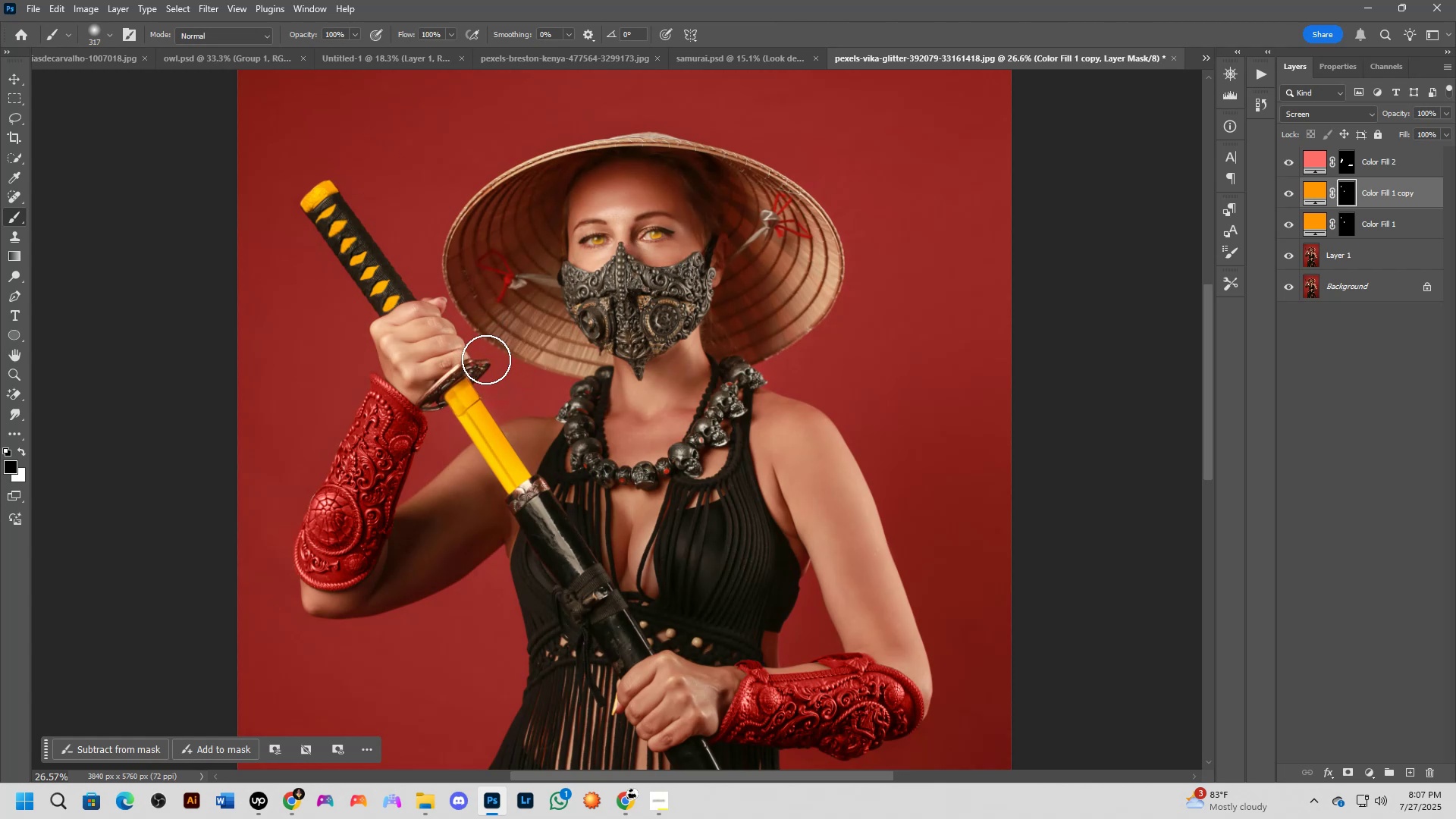 
scroll: coordinate [495, 376], scroll_direction: up, amount: 3.0
 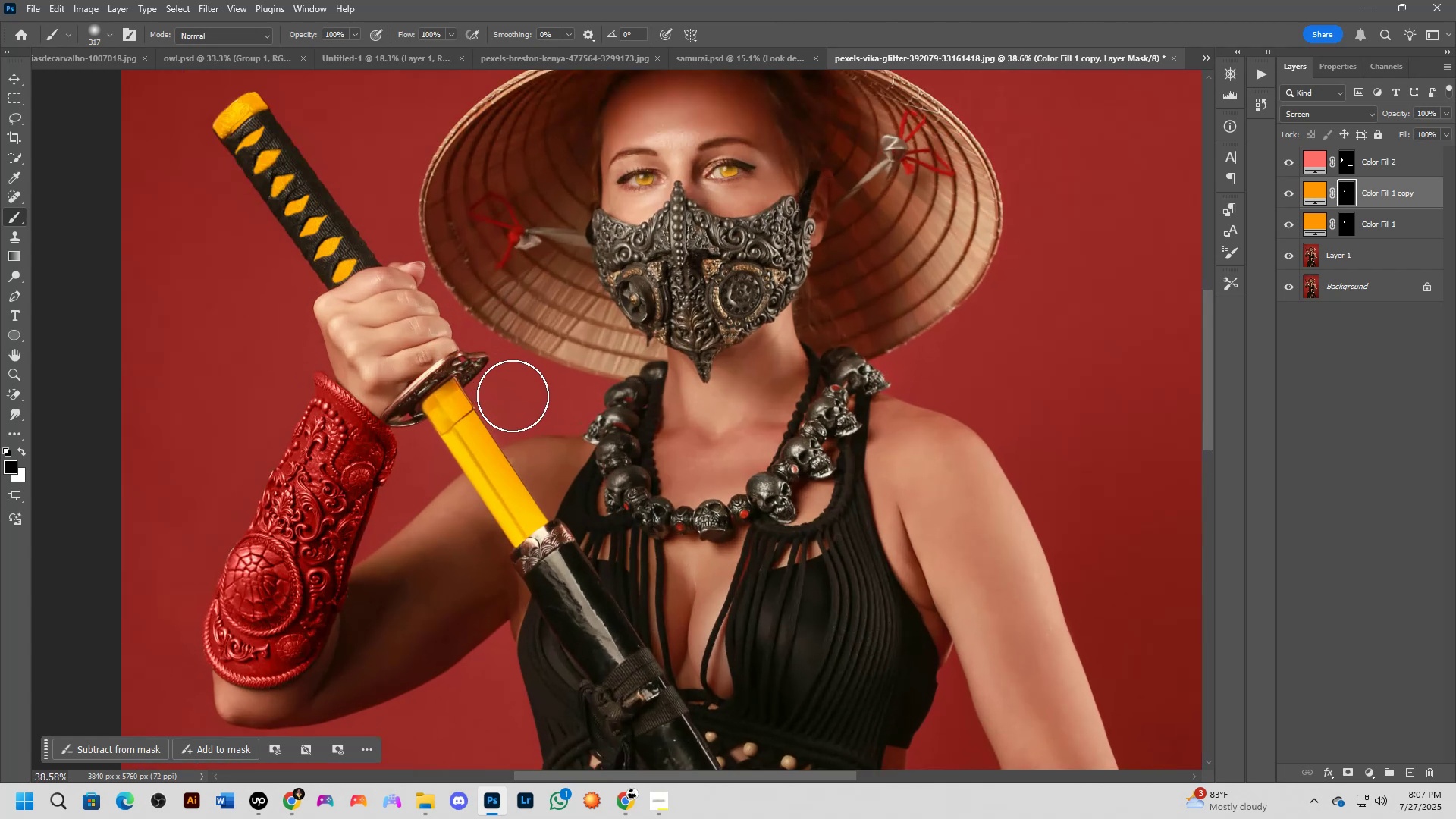 
hold_key(key=AltLeft, duration=0.33)
 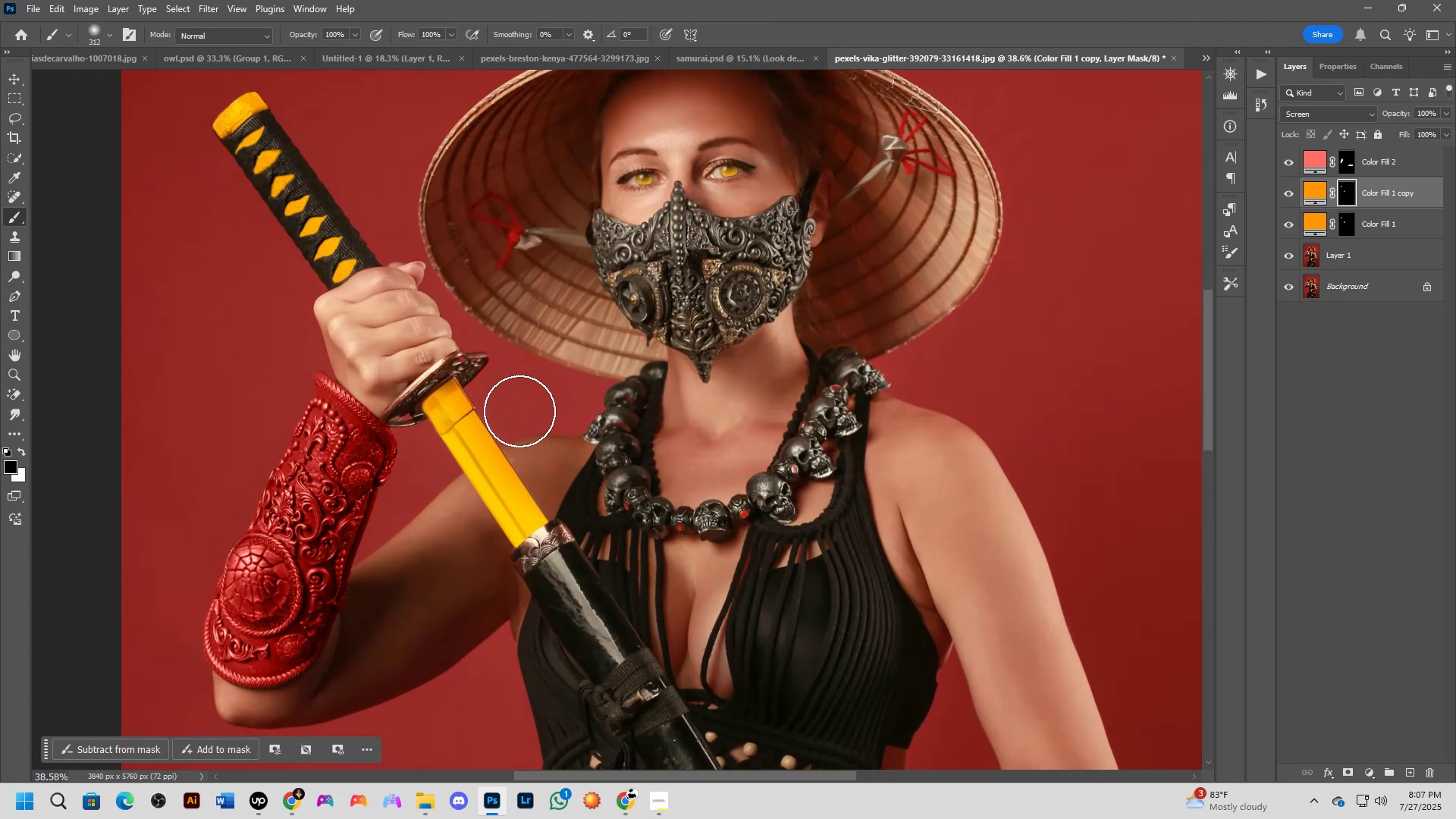 
key(Alt+AltLeft)
 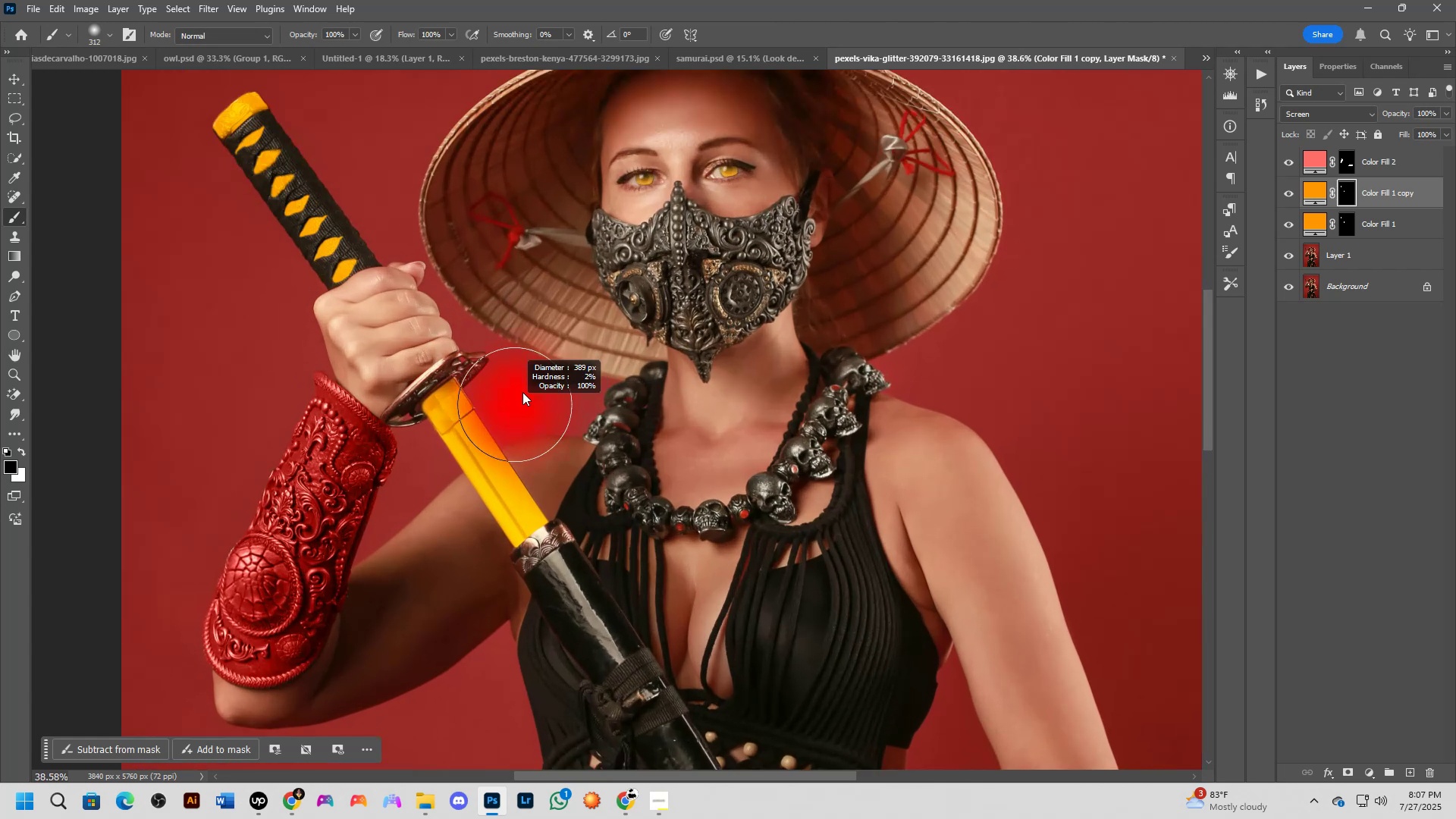 
key(X)
 